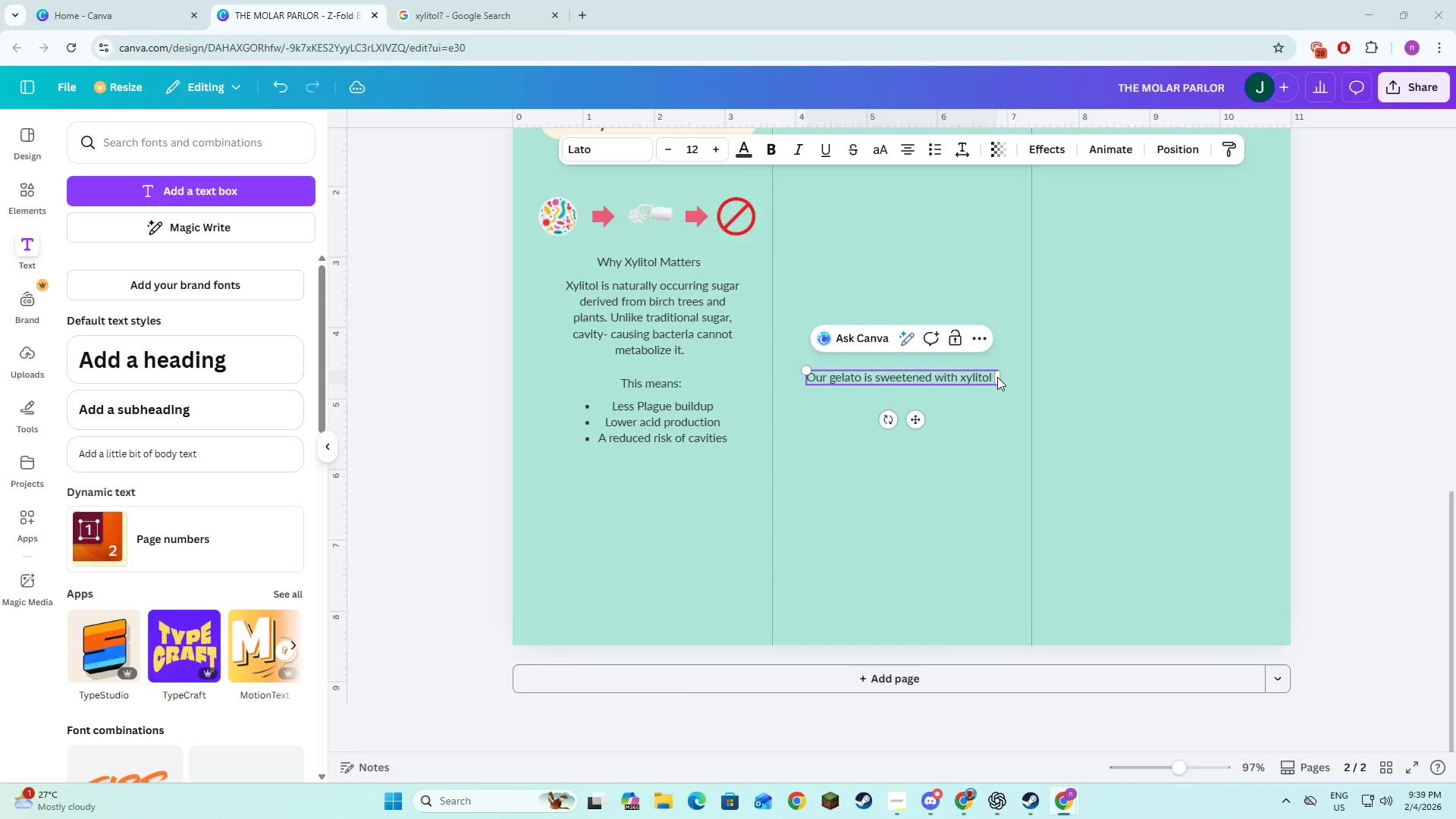 
key(Alt+Tab)
 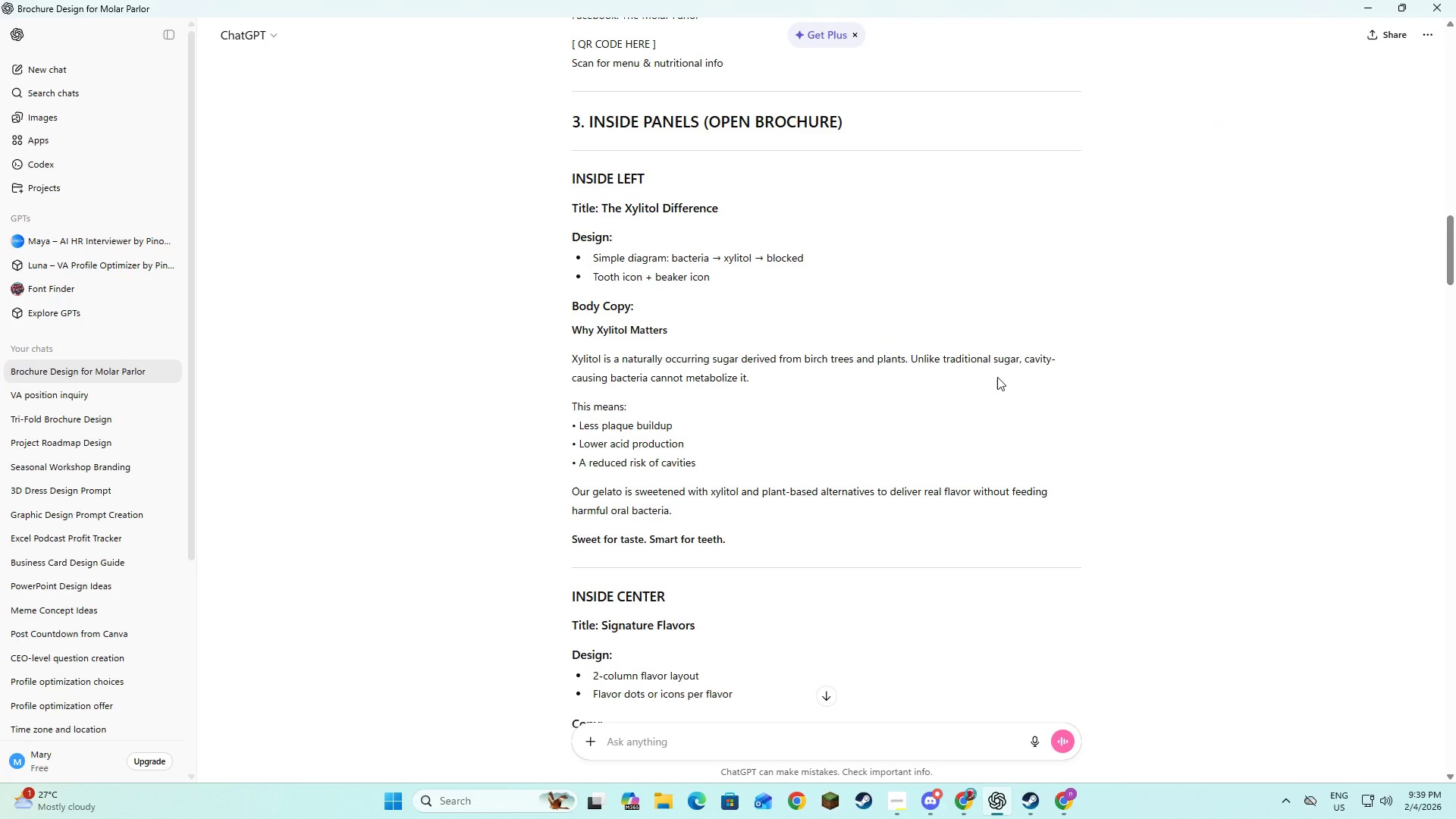 
key(Alt+AltLeft)
 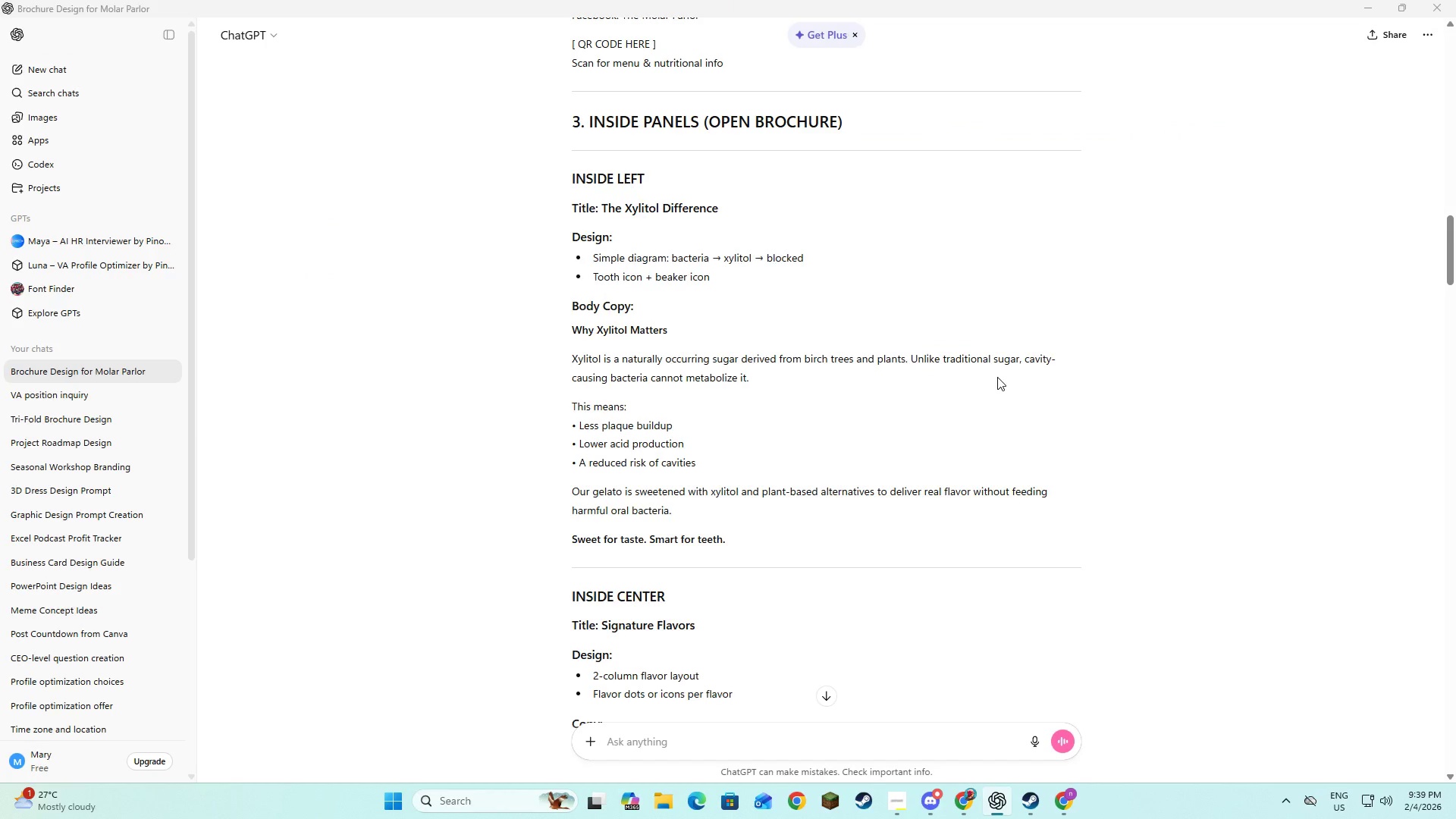 
key(Tab)
type(and plant-)
 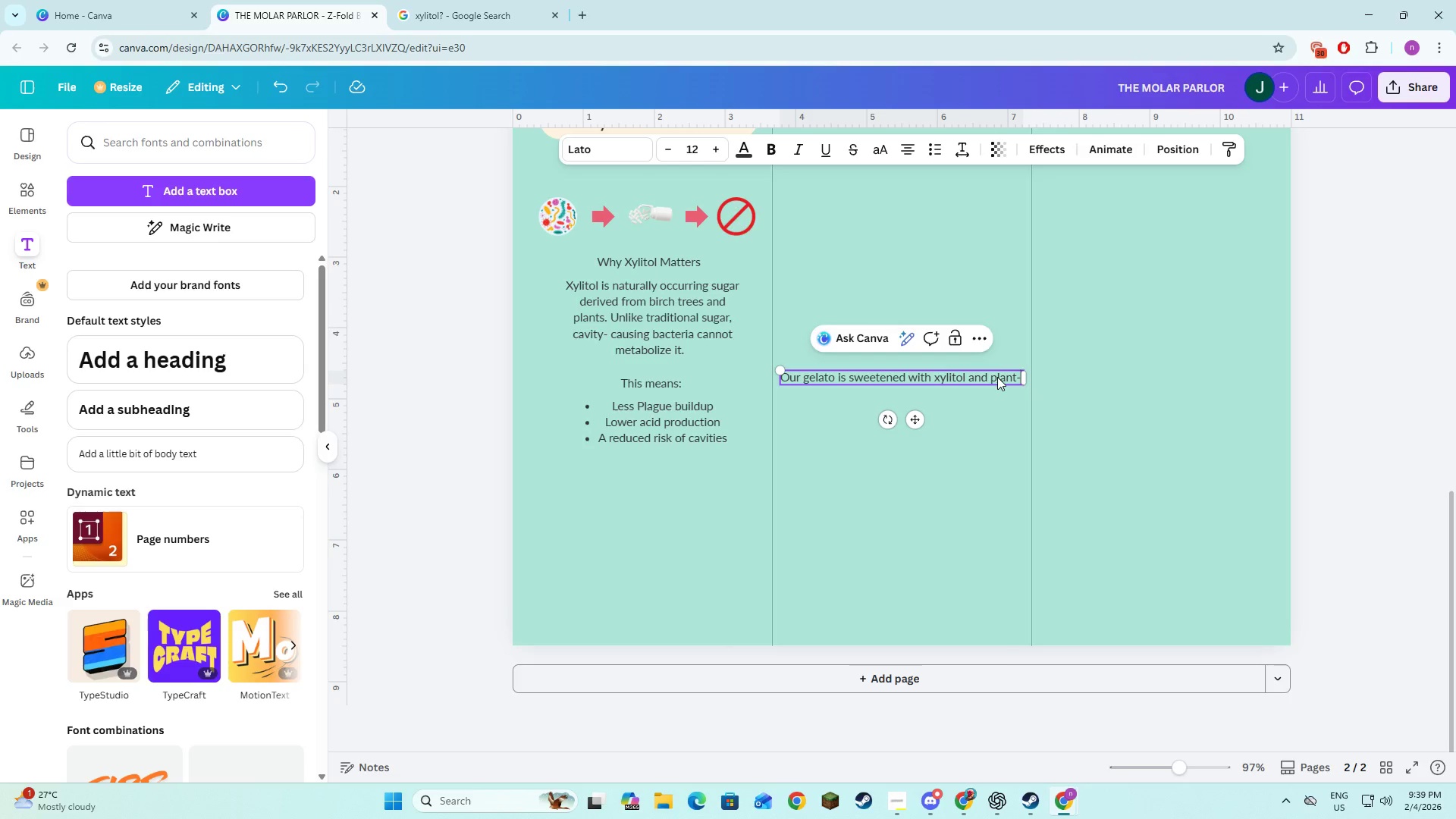 
key(Alt+AltLeft)
 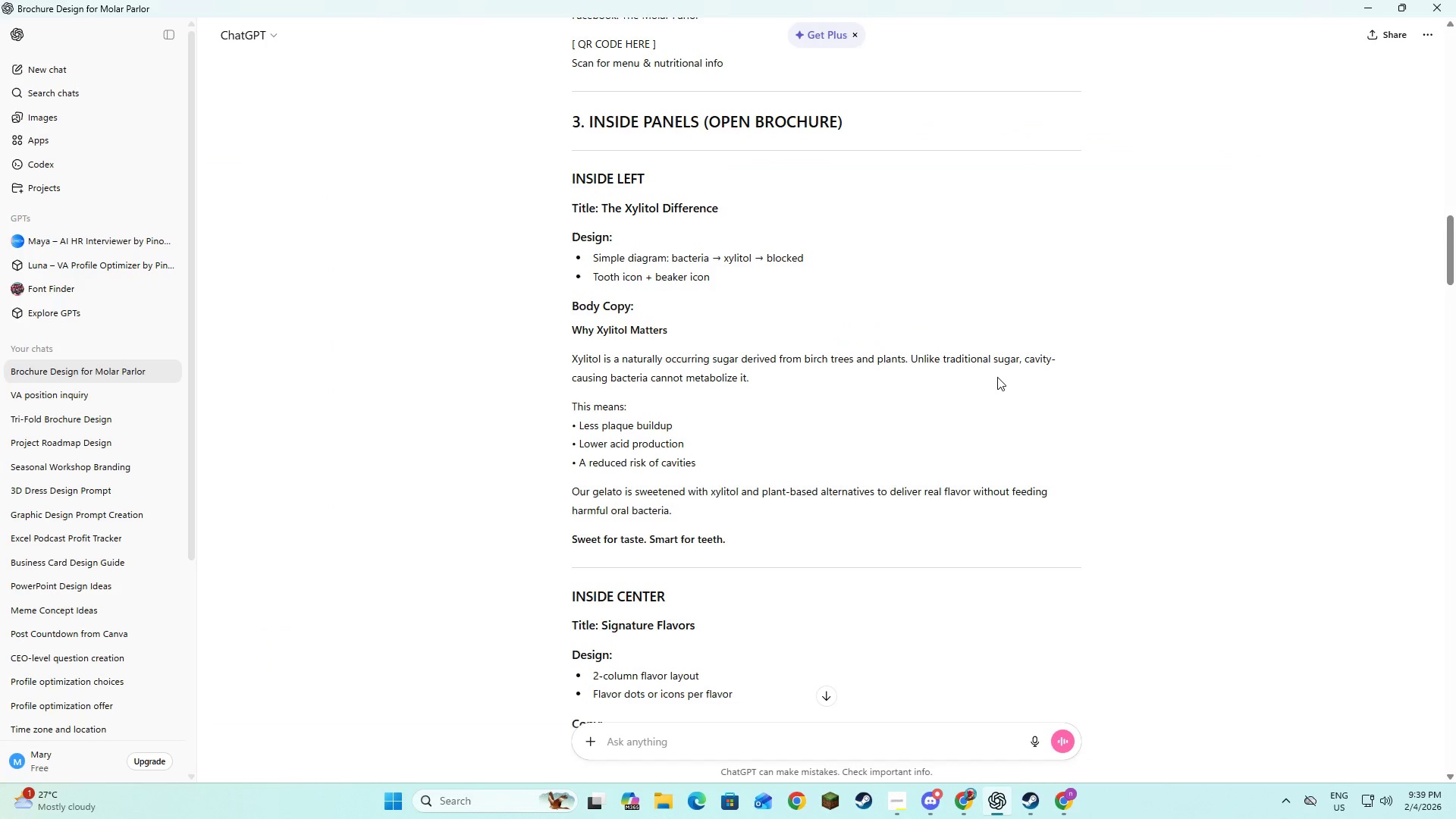 
key(Alt+Tab)
 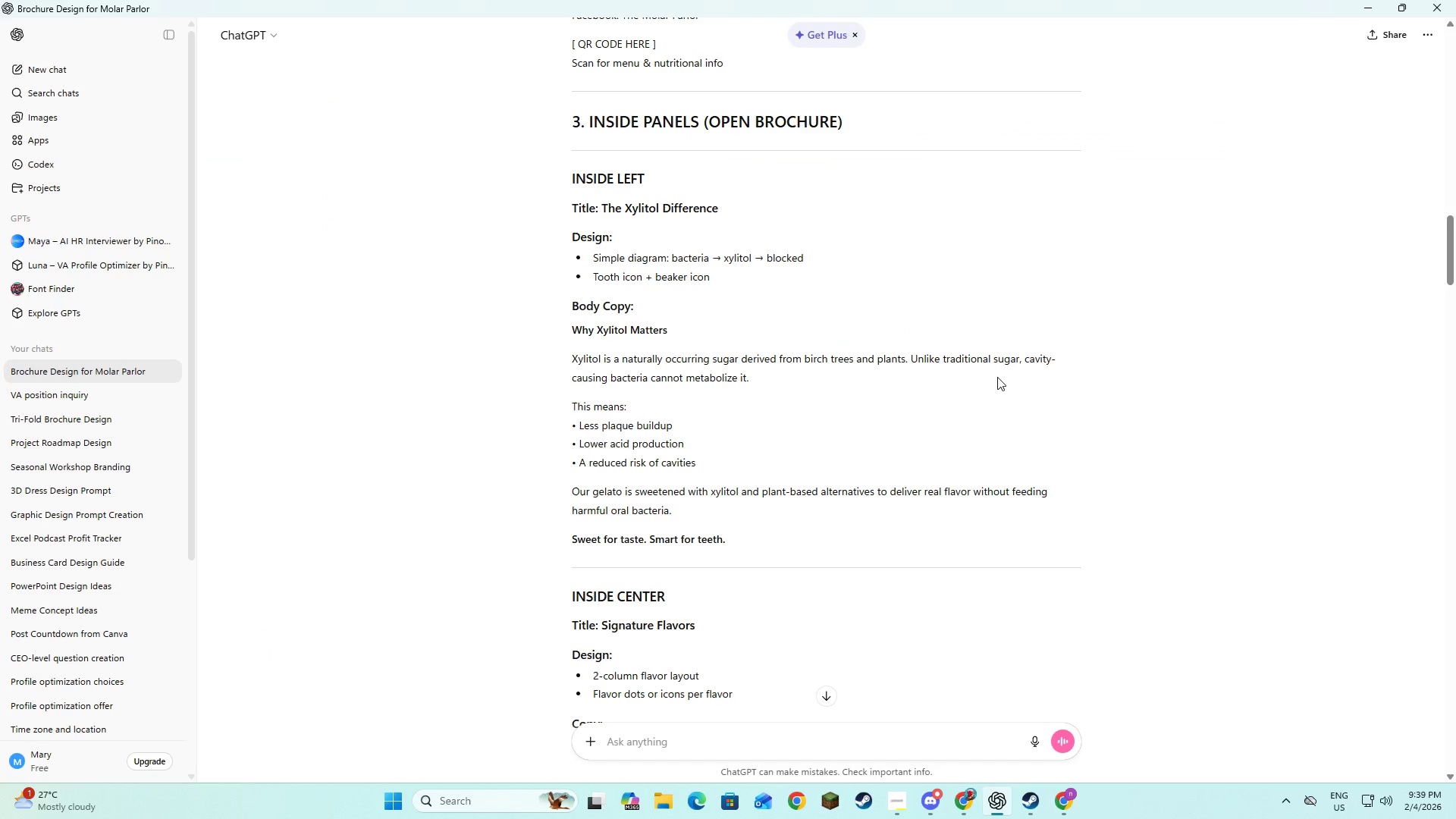 
key(Alt+AltLeft)
 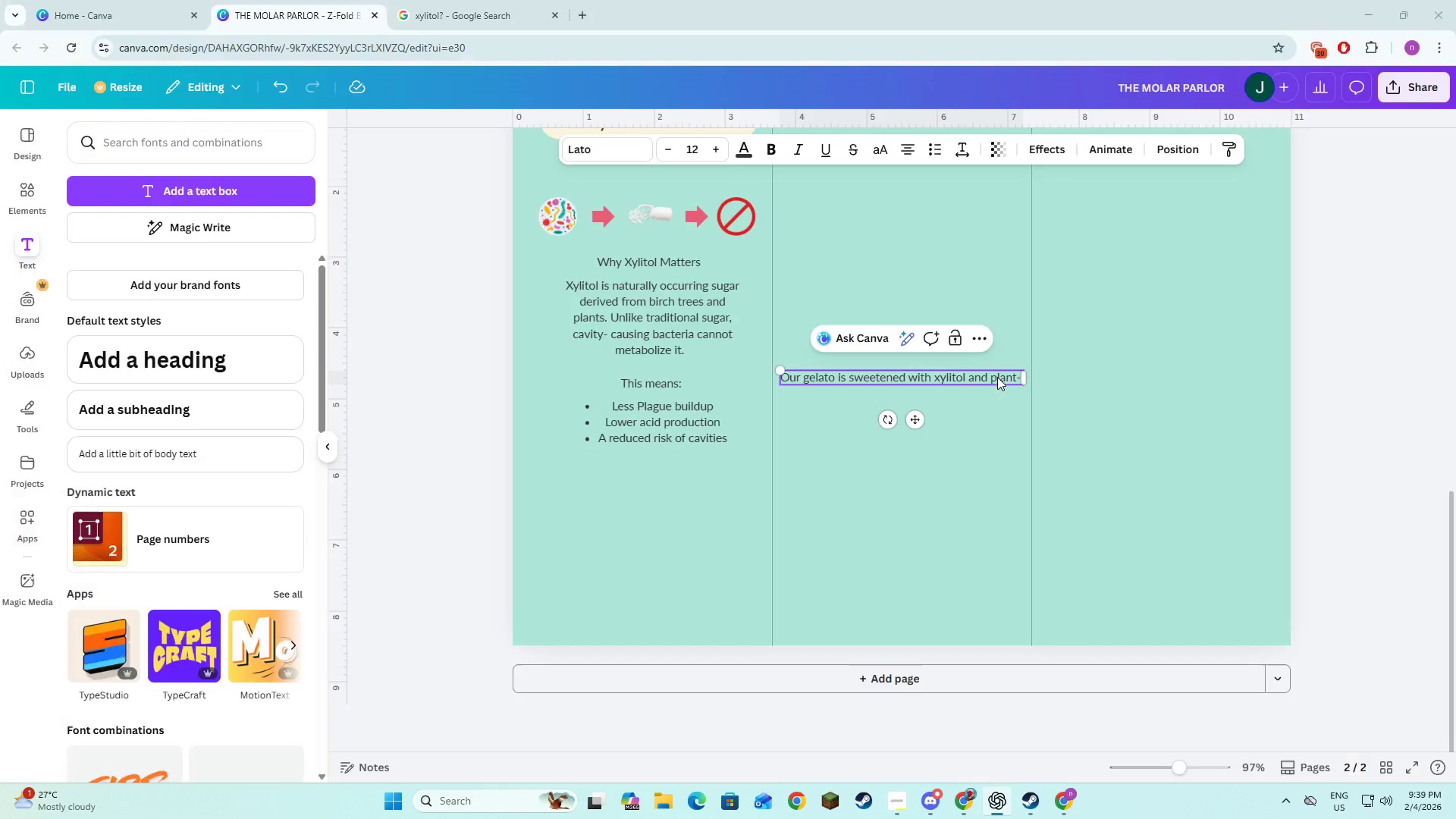 
key(Tab)
type(based alternative )
 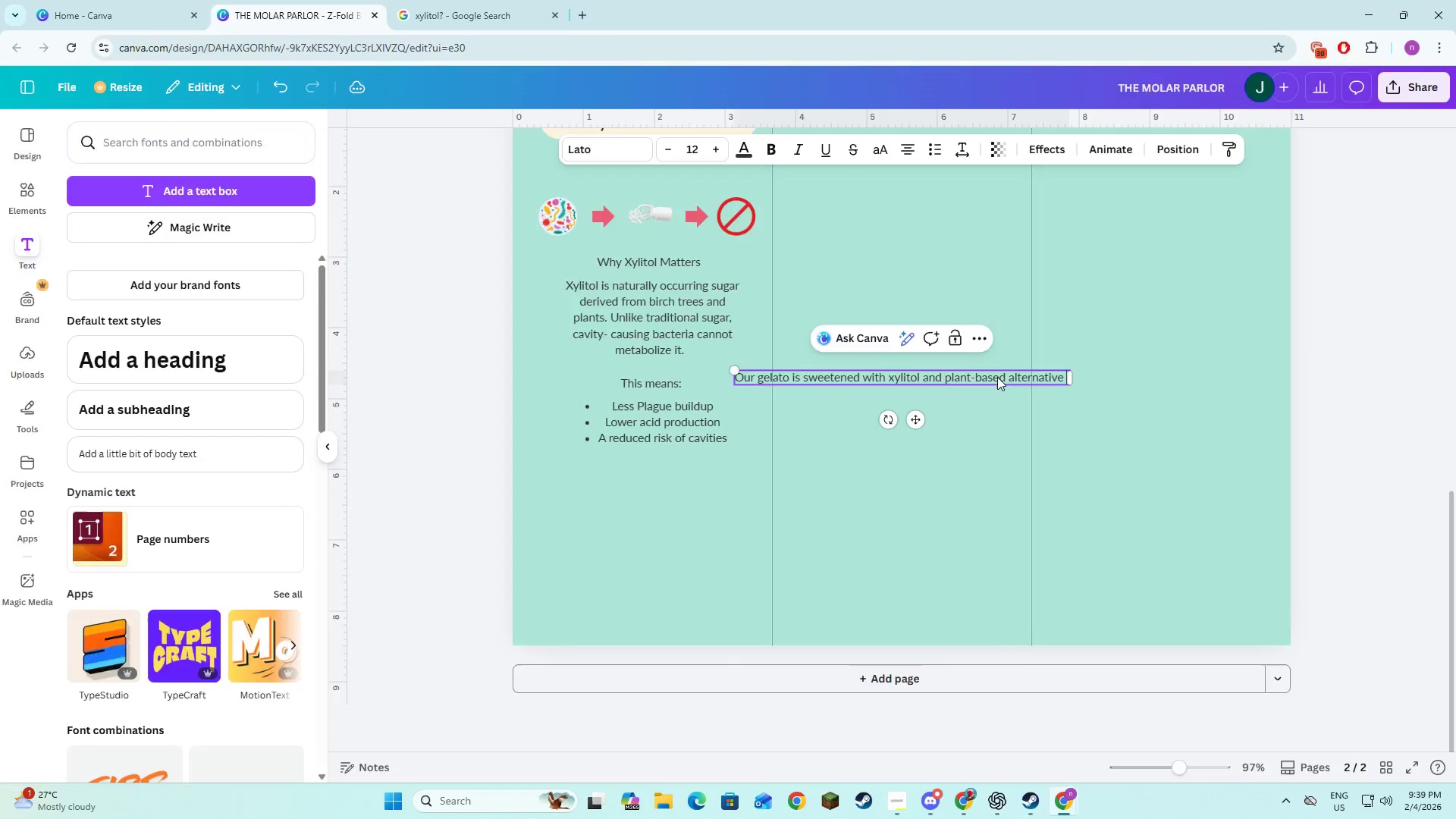 
key(Alt+AltLeft)
 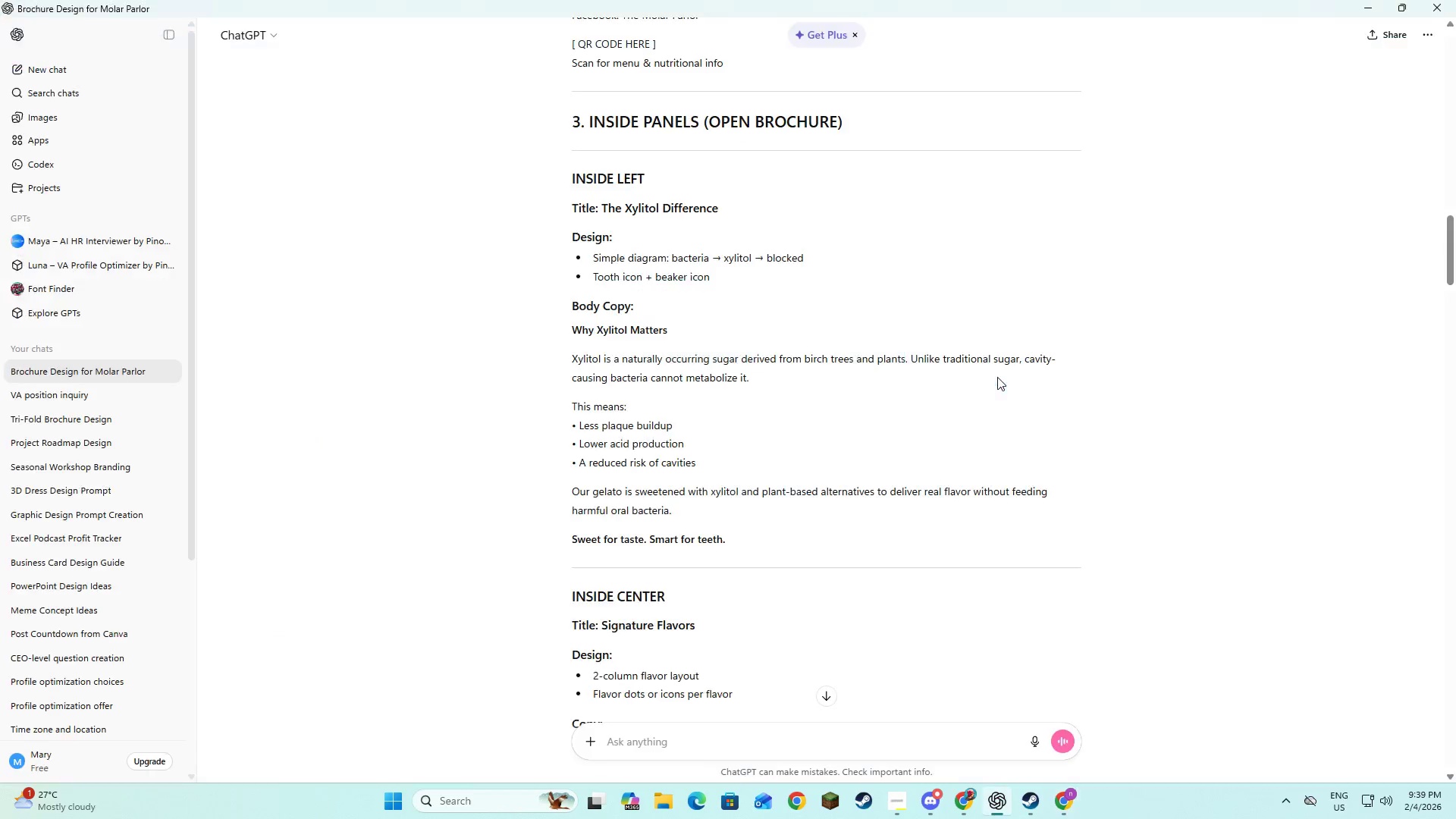 
key(Alt+Tab)
 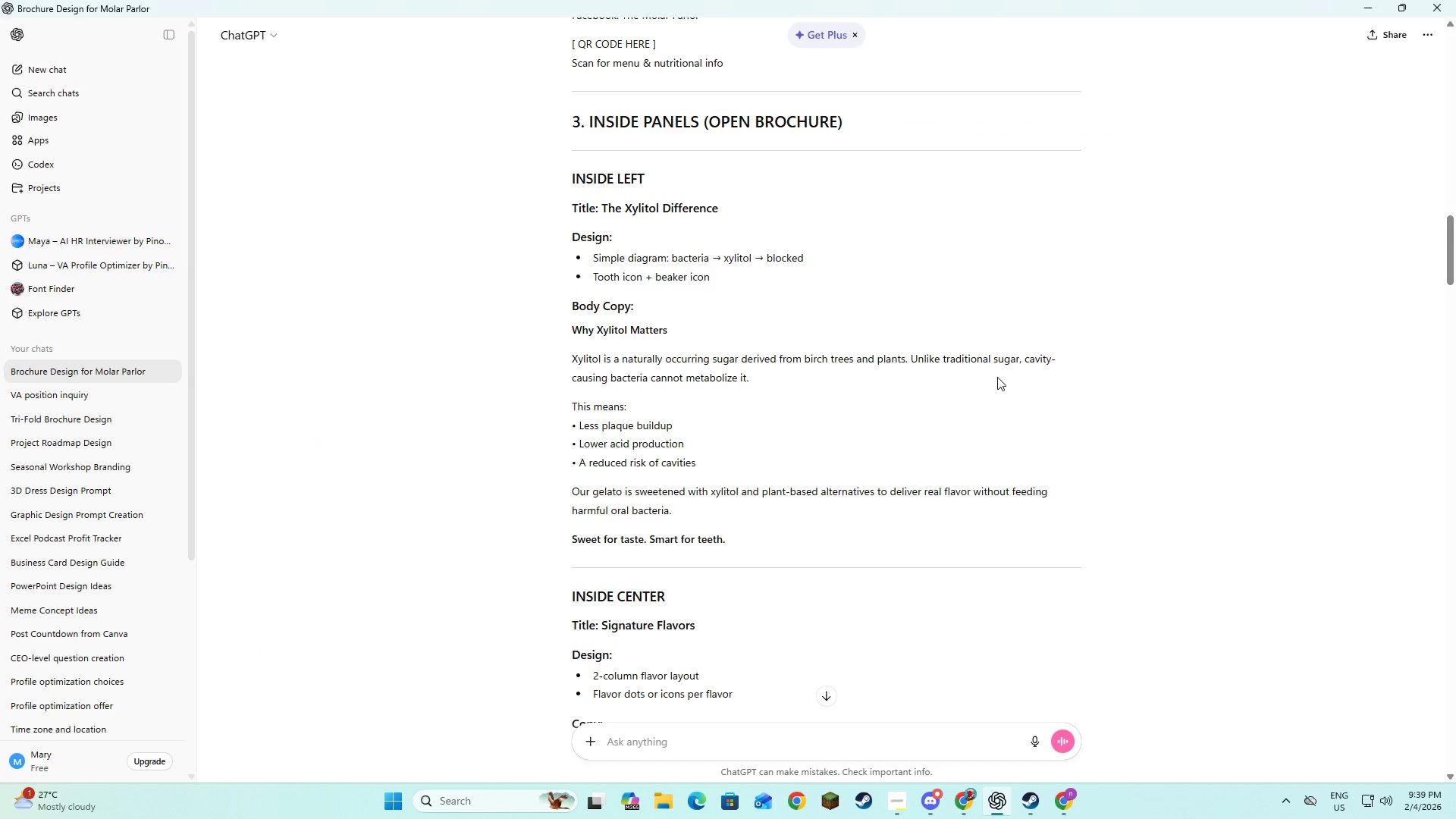 
key(Alt+AltLeft)
 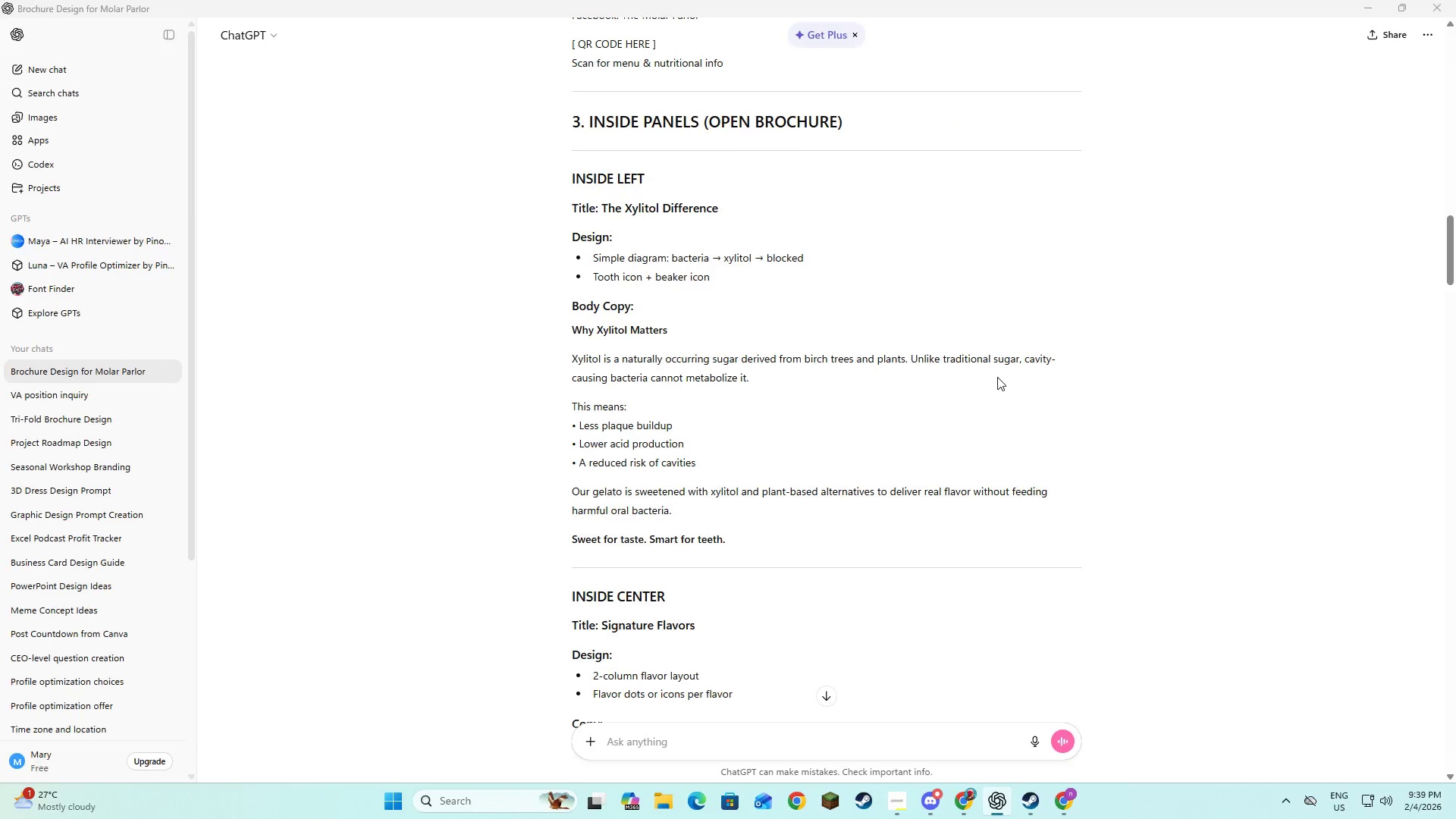 
key(Tab)
key(Backspace)
type(s to deliver )
 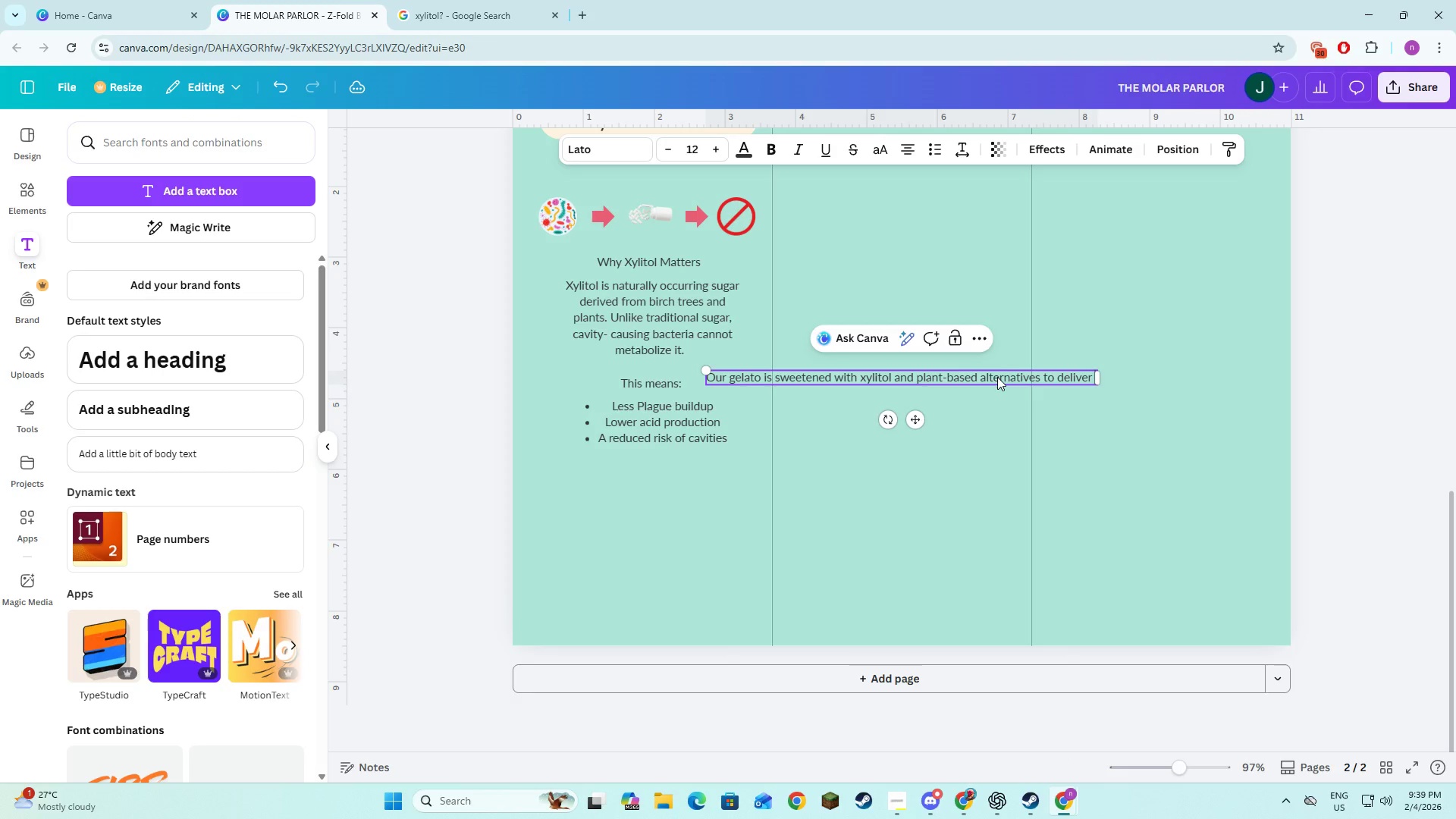 
key(Alt+AltLeft)
 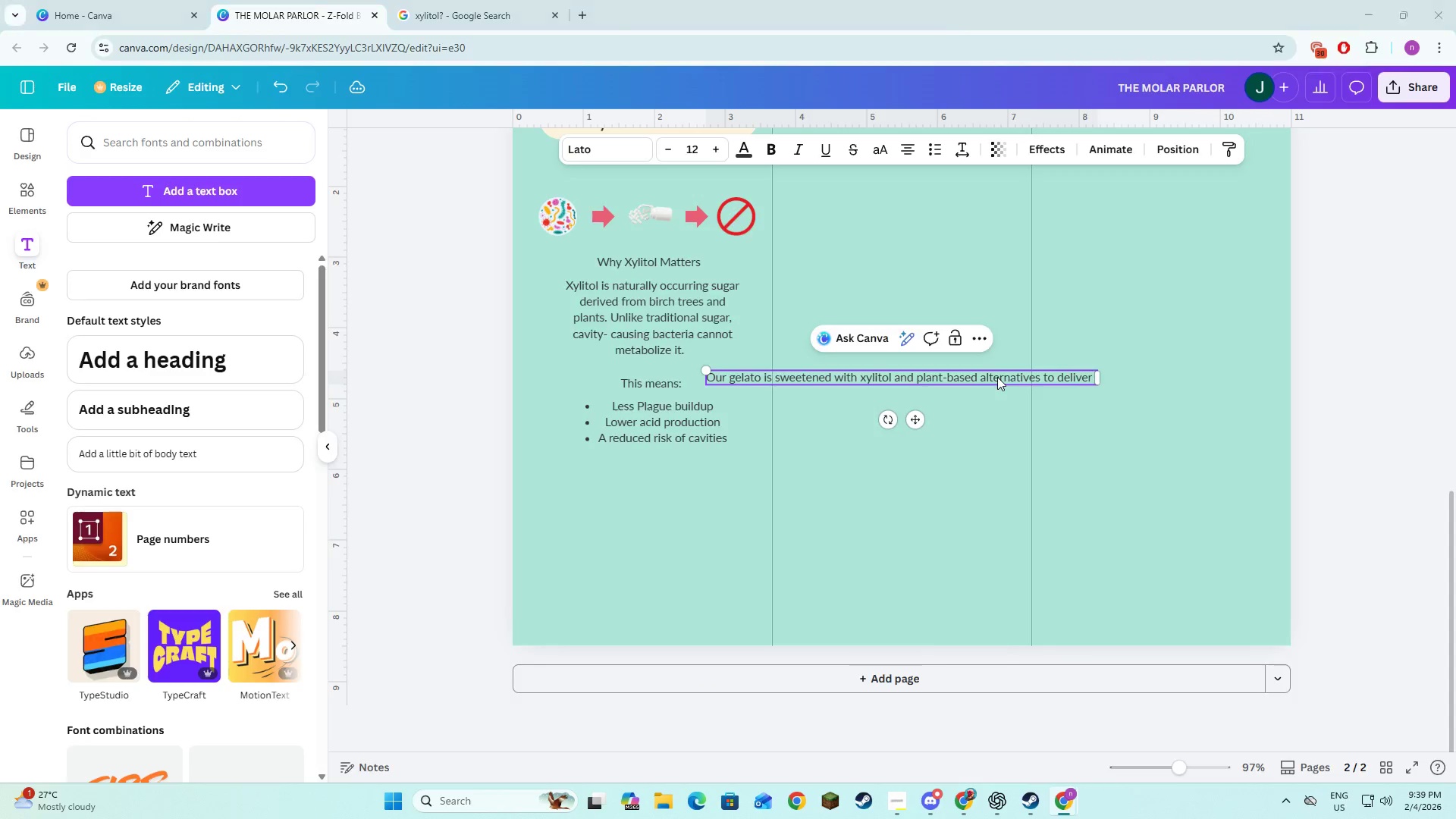 
key(Alt+Tab)
 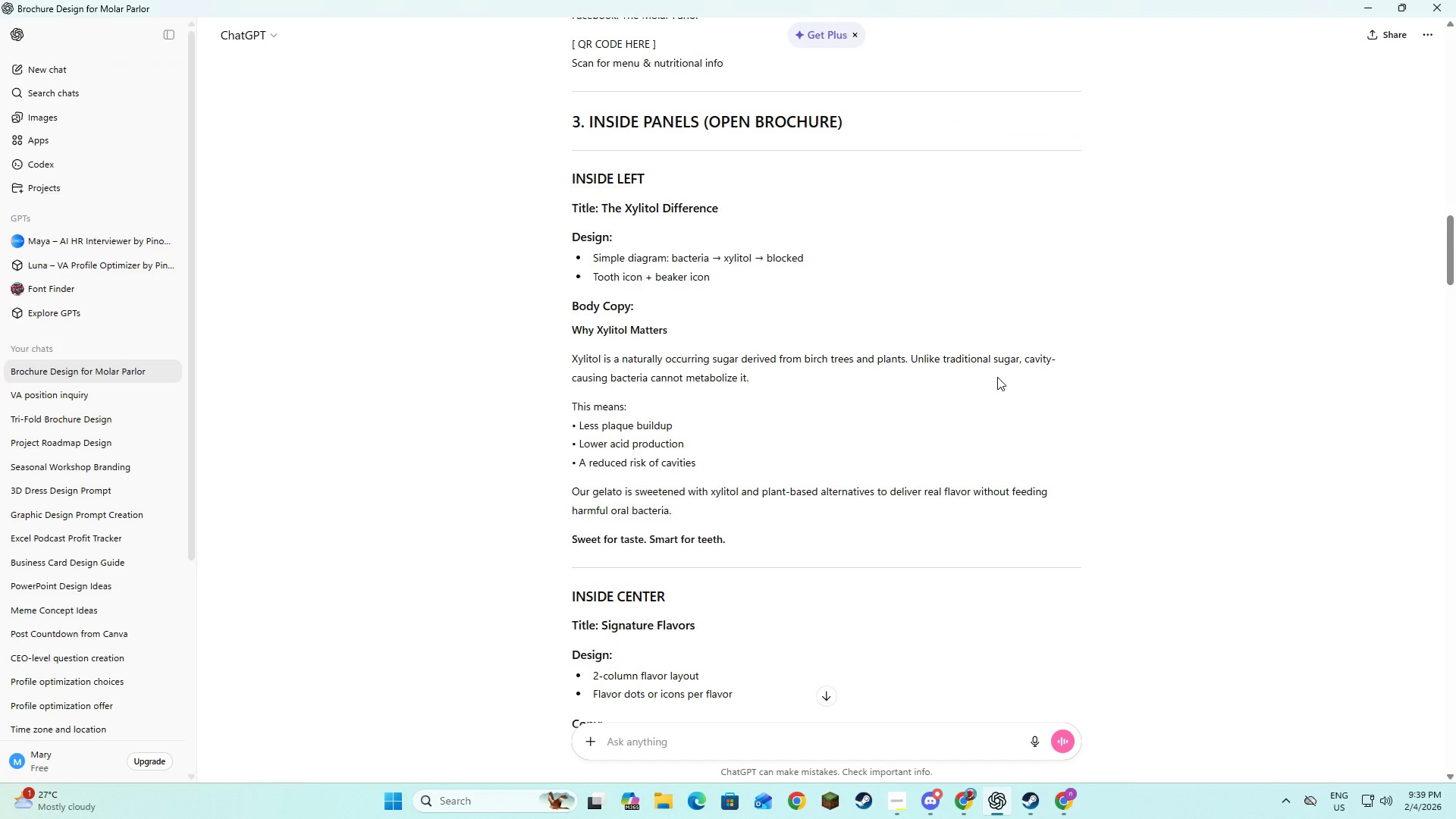 
key(Alt+AltLeft)
 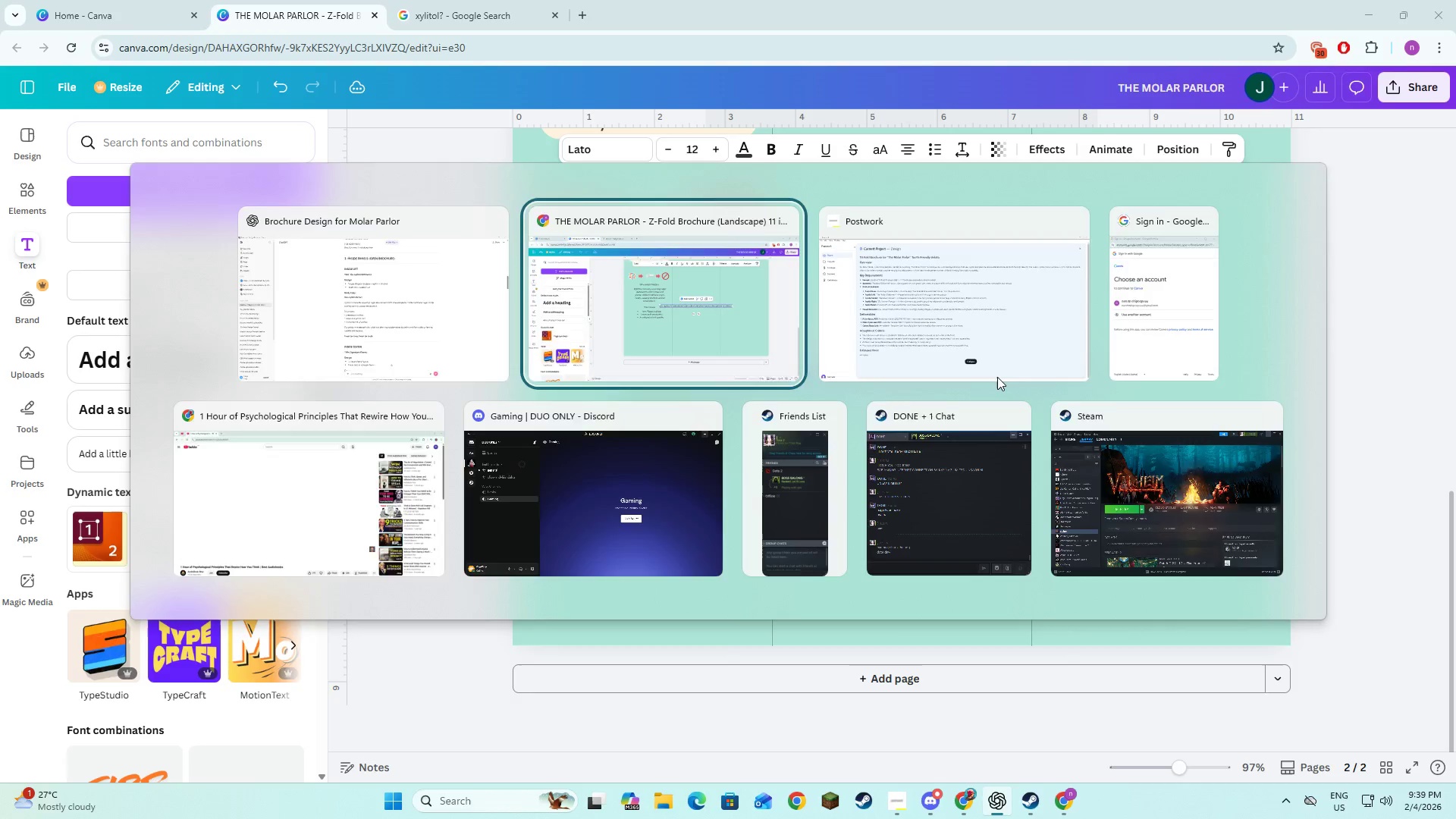 
key(Alt+Tab)
 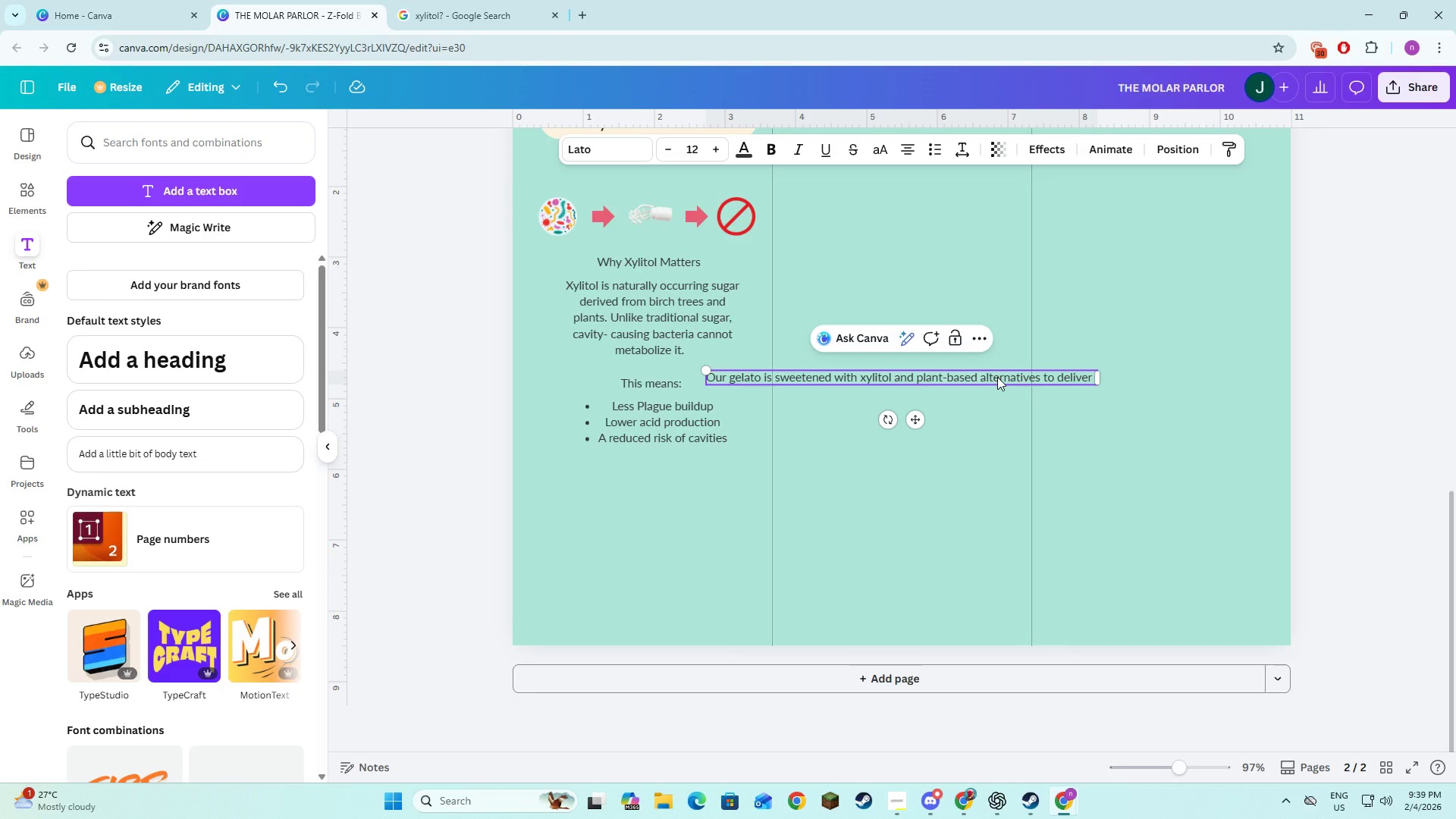 
key(Alt+AltLeft)
 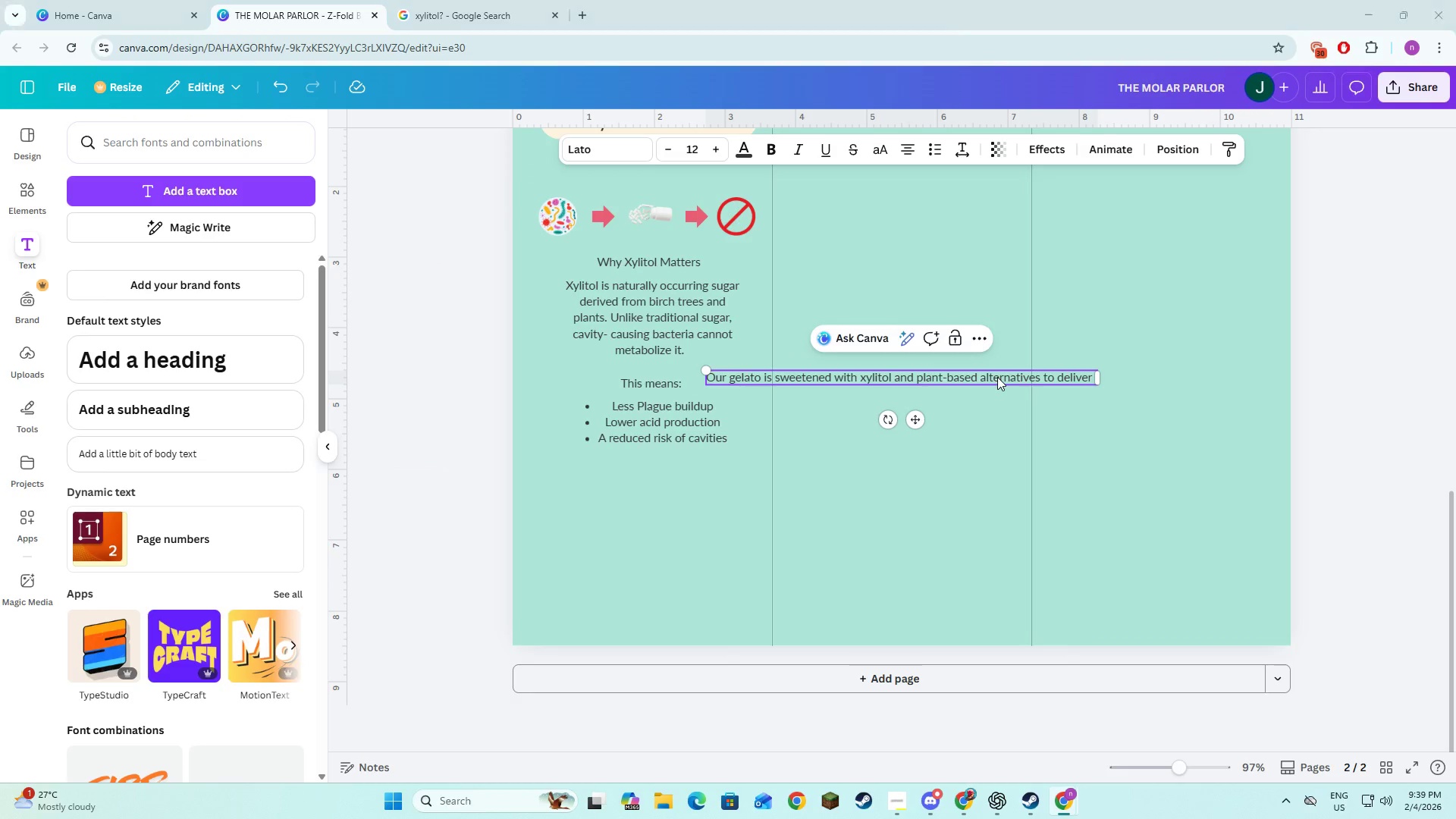 
key(Alt+Tab)
 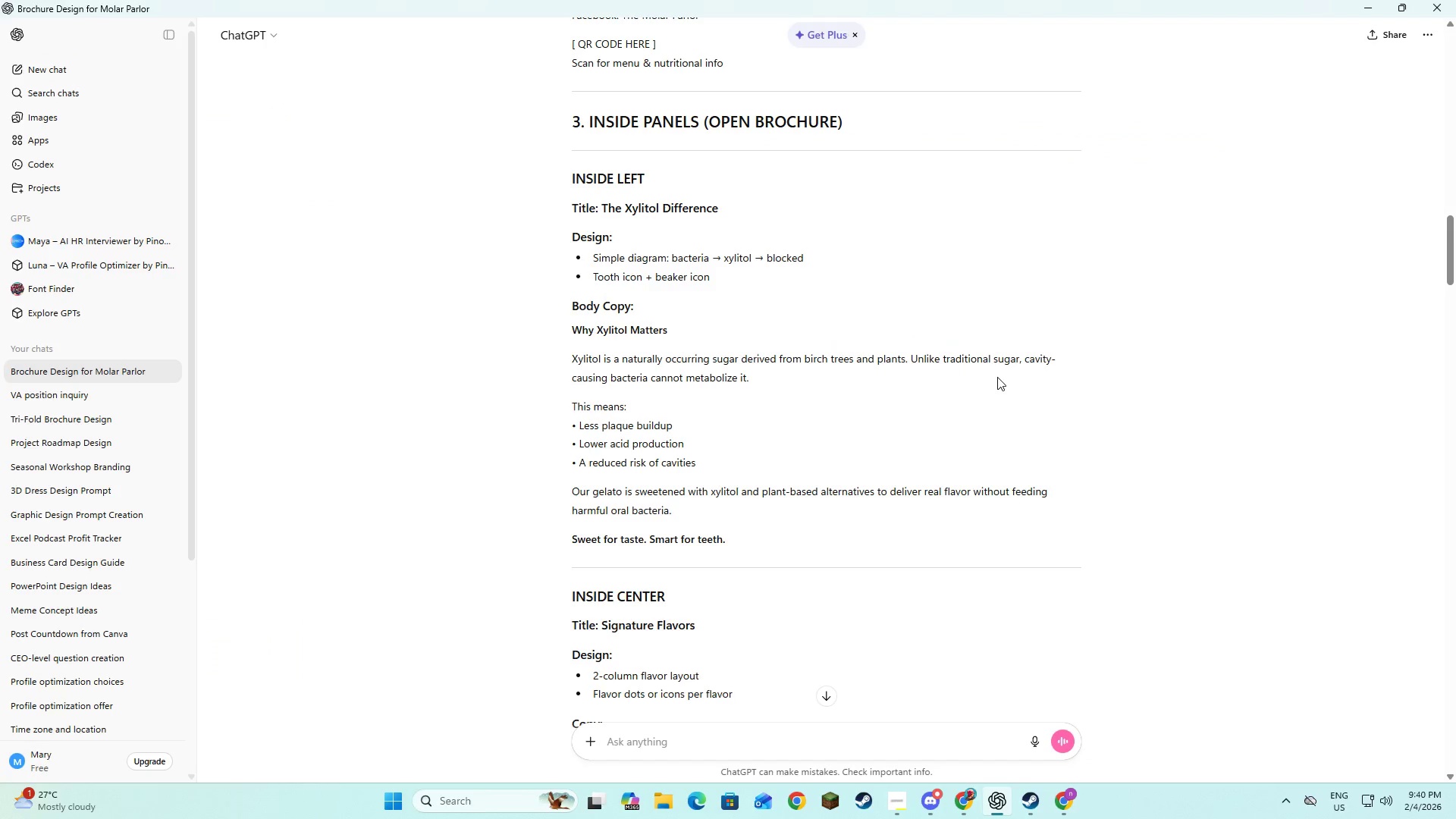 
key(Alt+AltLeft)
 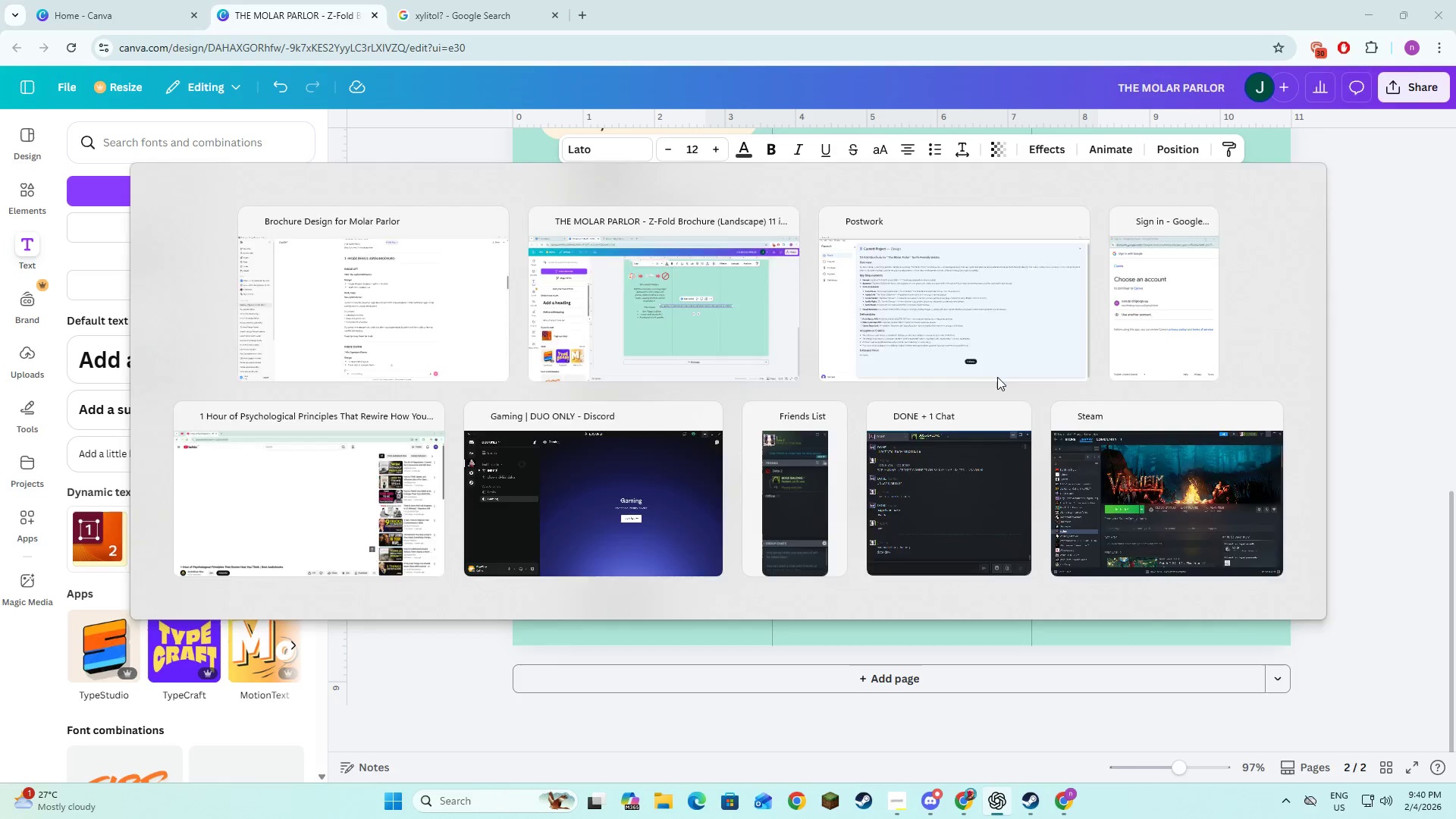 
key(Tab)
type(real flavor )
 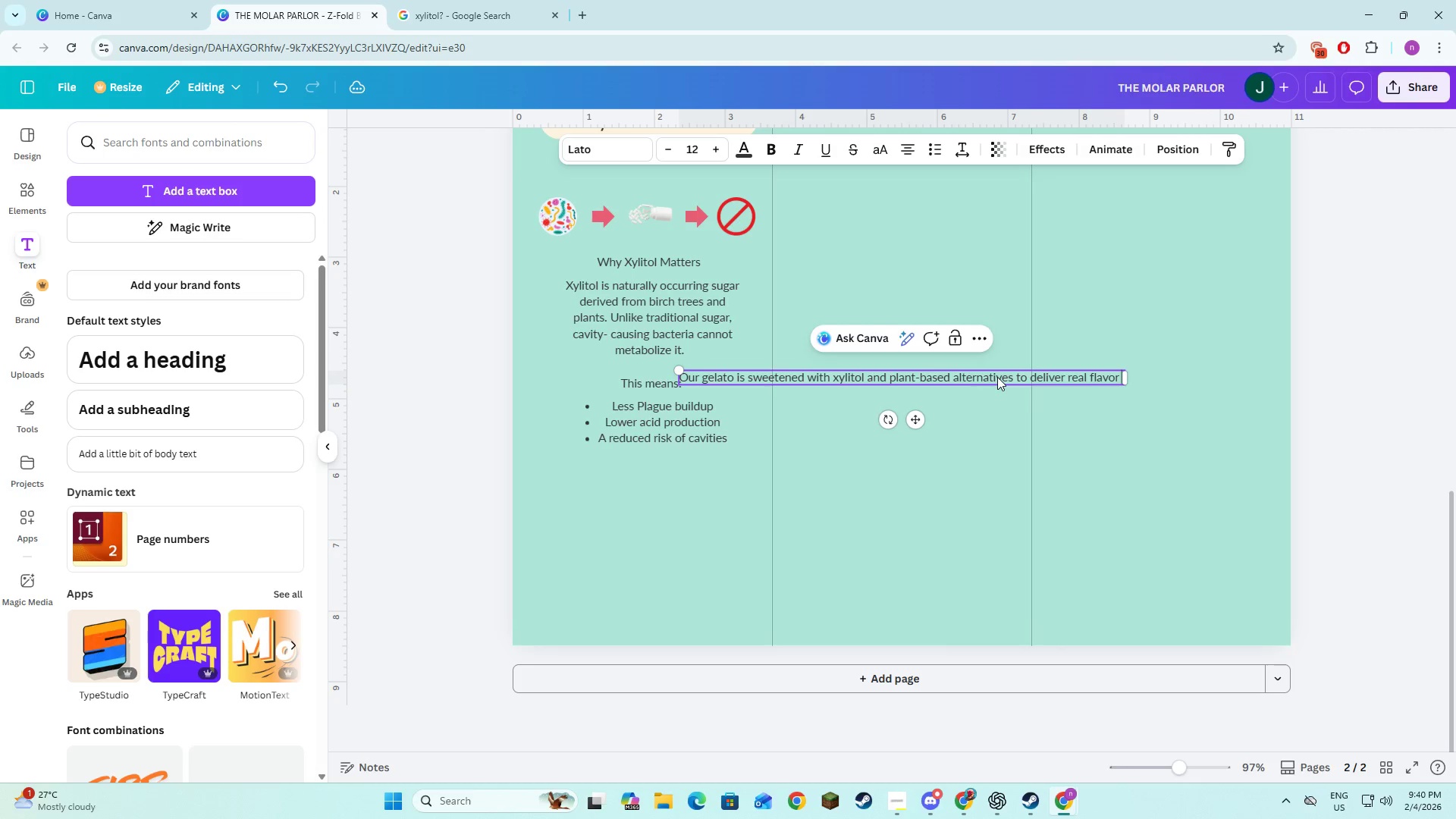 
key(Alt+AltLeft)
 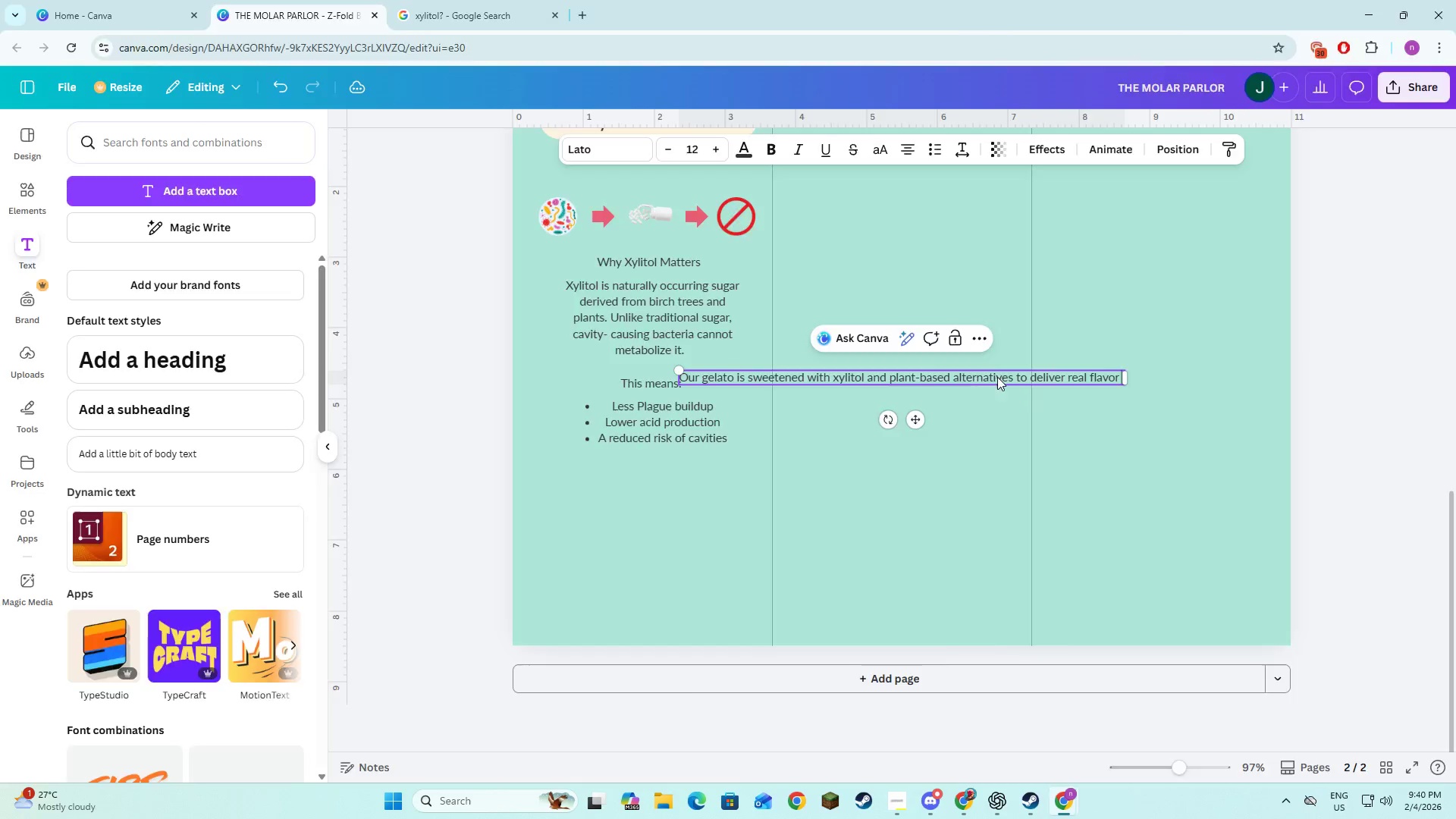 
key(Alt+Tab)
 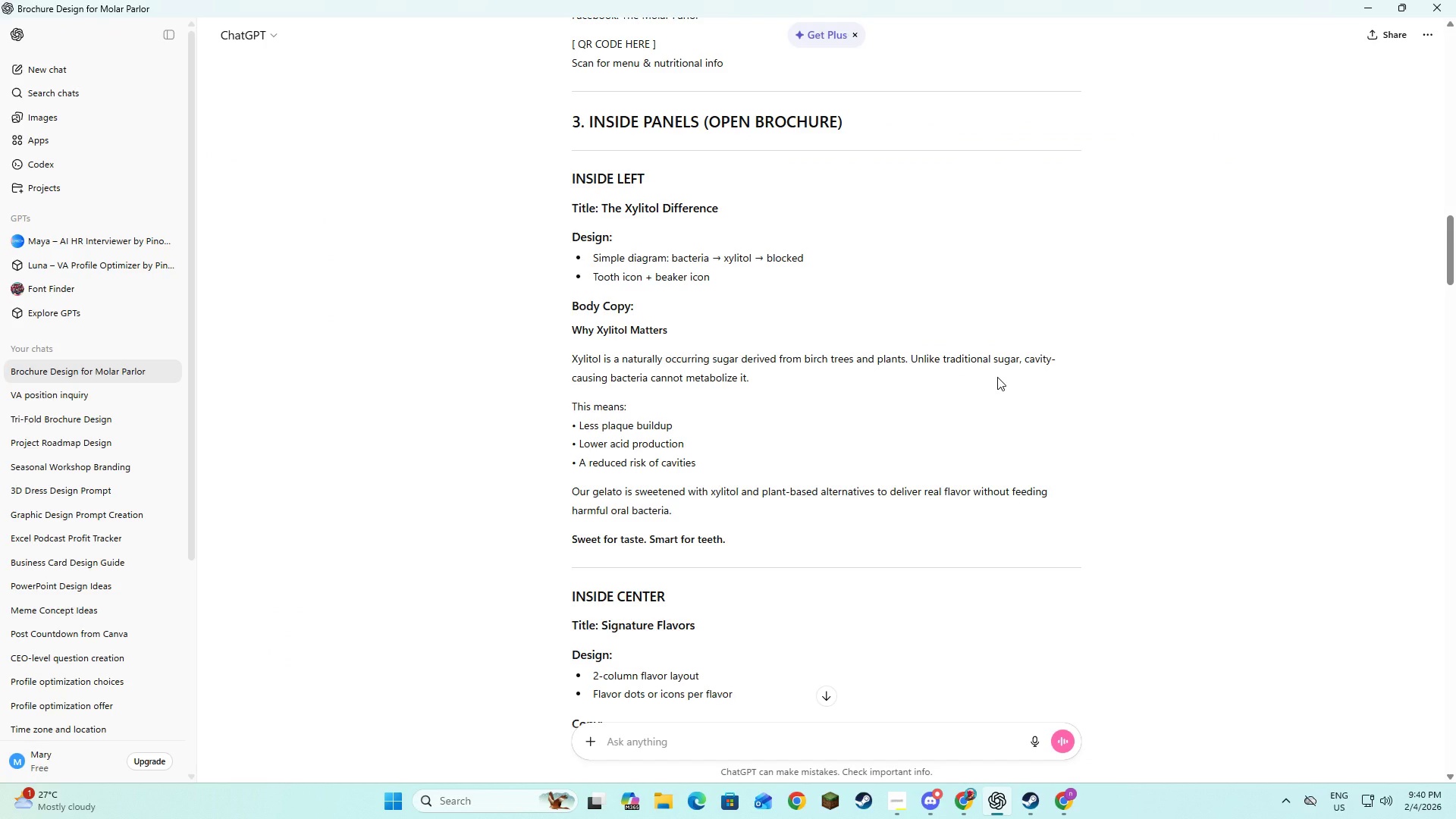 
key(Alt+AltLeft)
 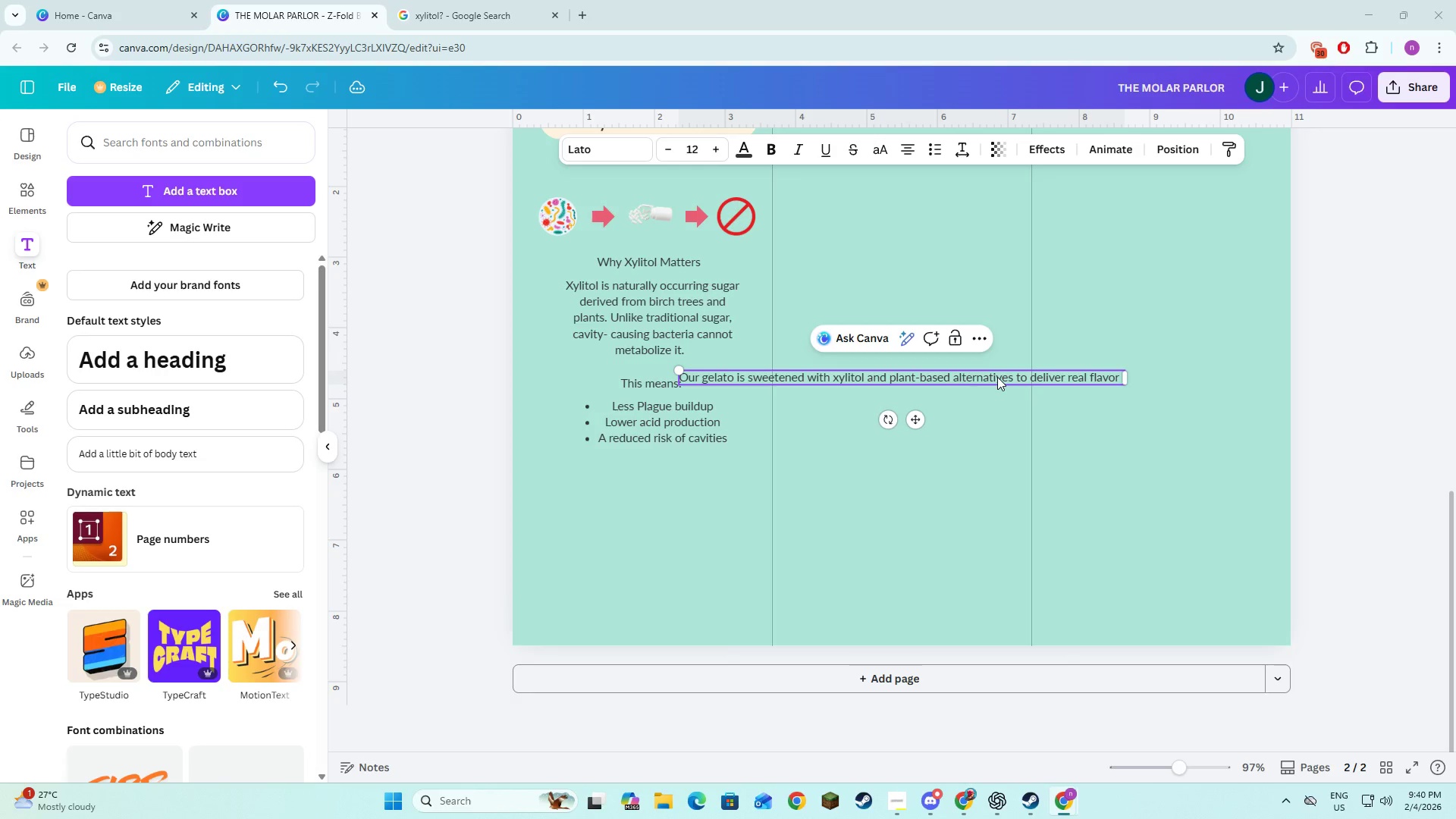 
key(Tab)
type(wito)
key(Backspace)
type(hout )
 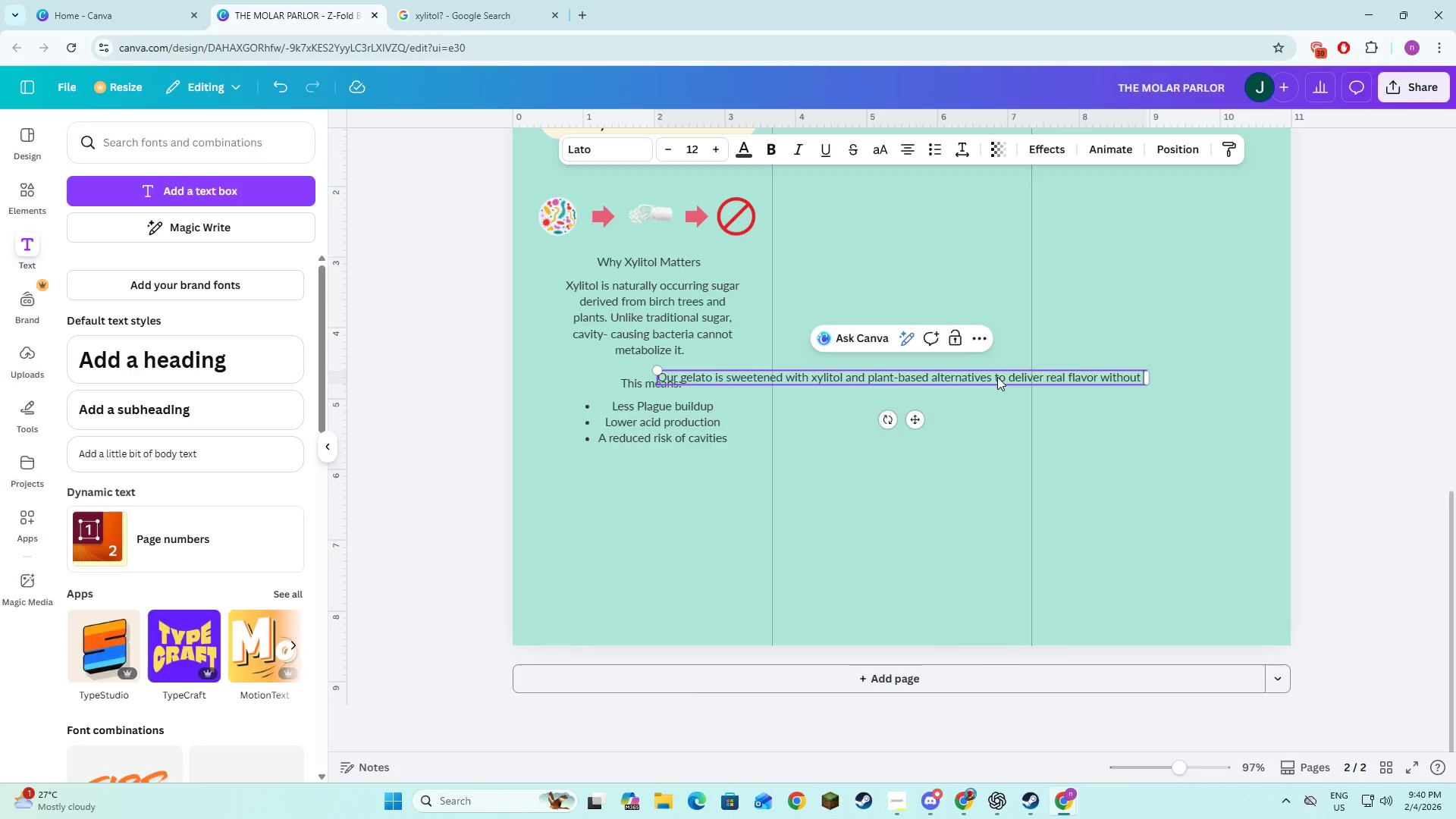 
key(Alt+AltLeft)
 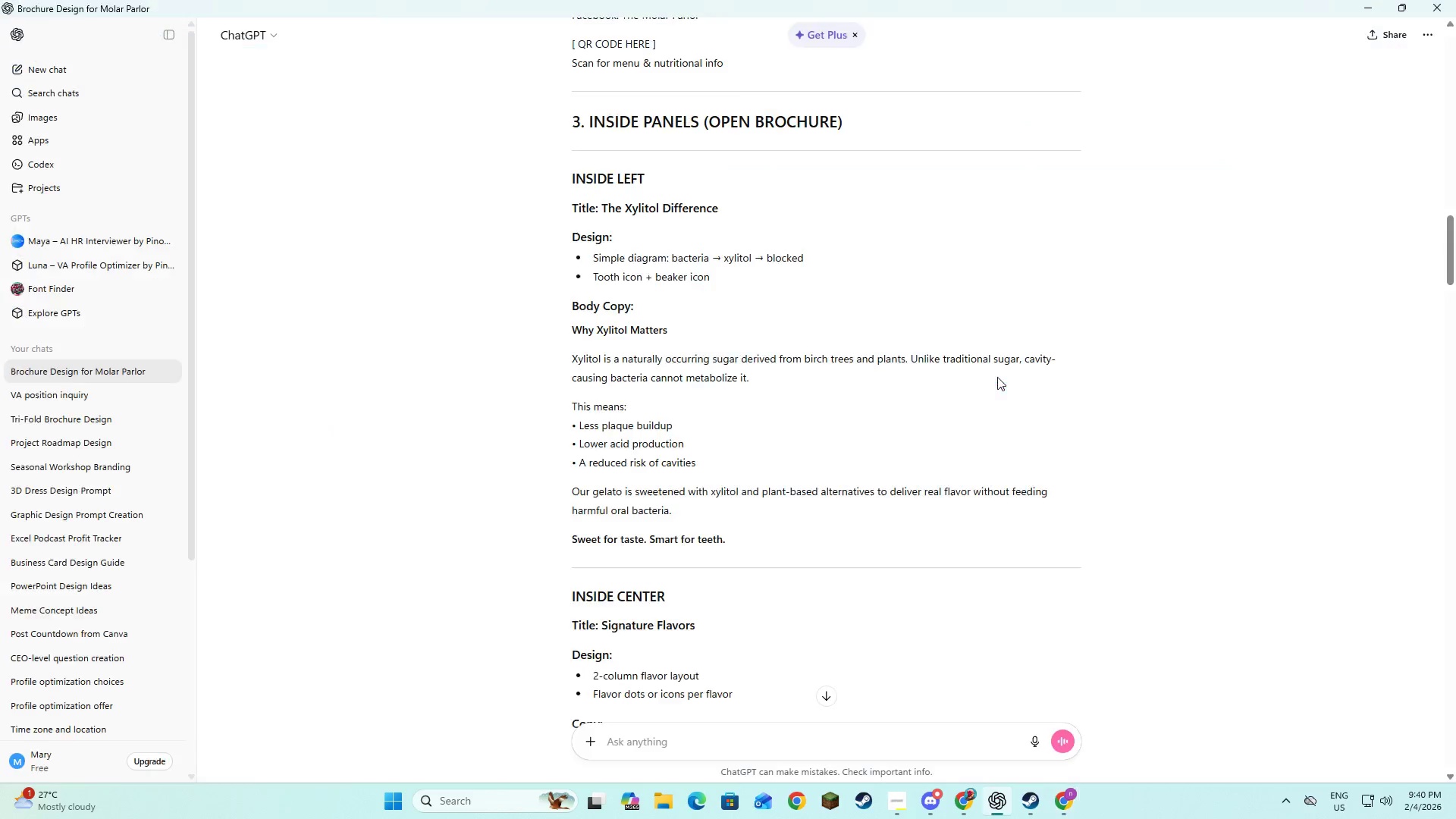 
key(Alt+Tab)
 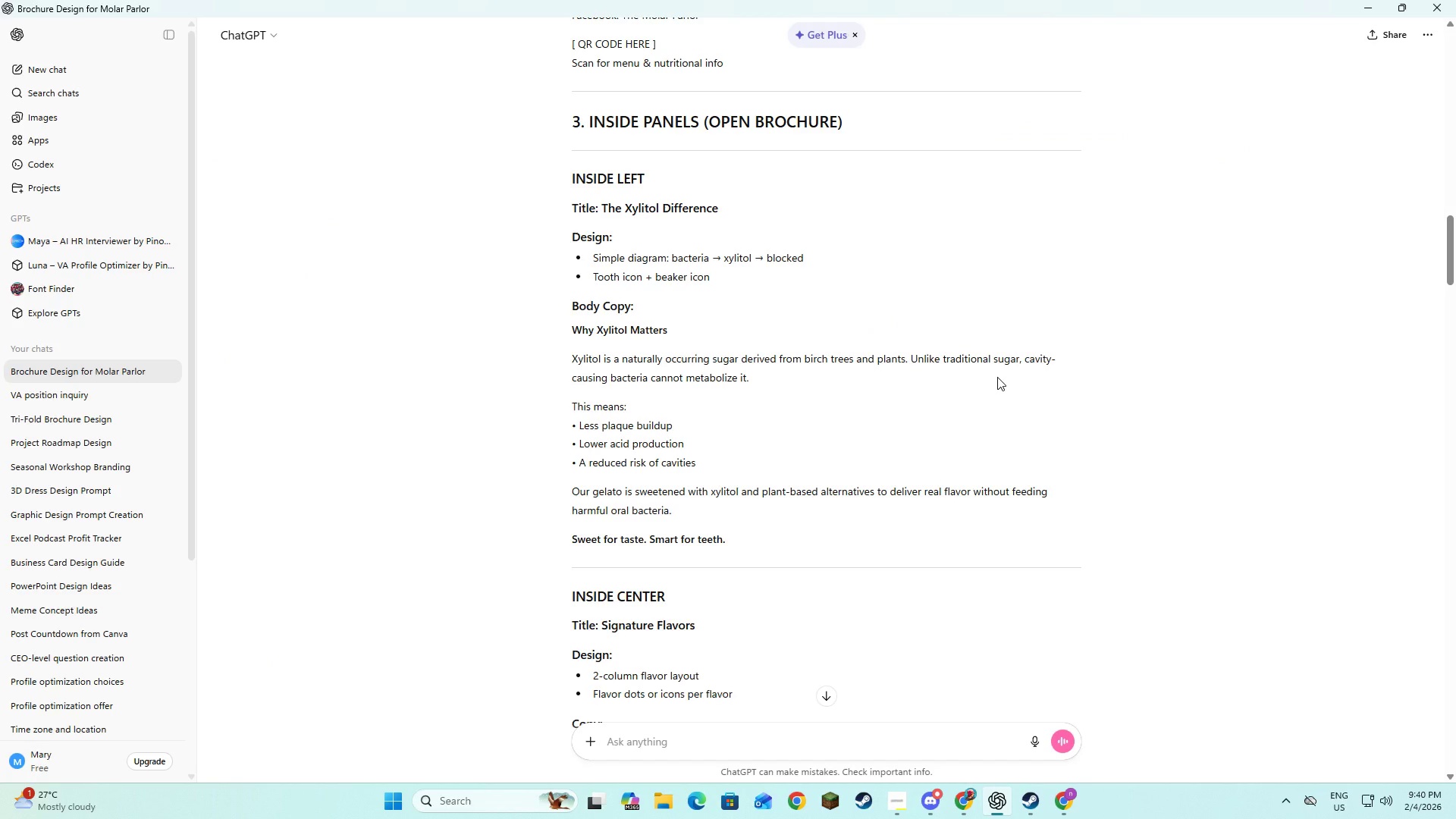 
key(Alt+AltLeft)
 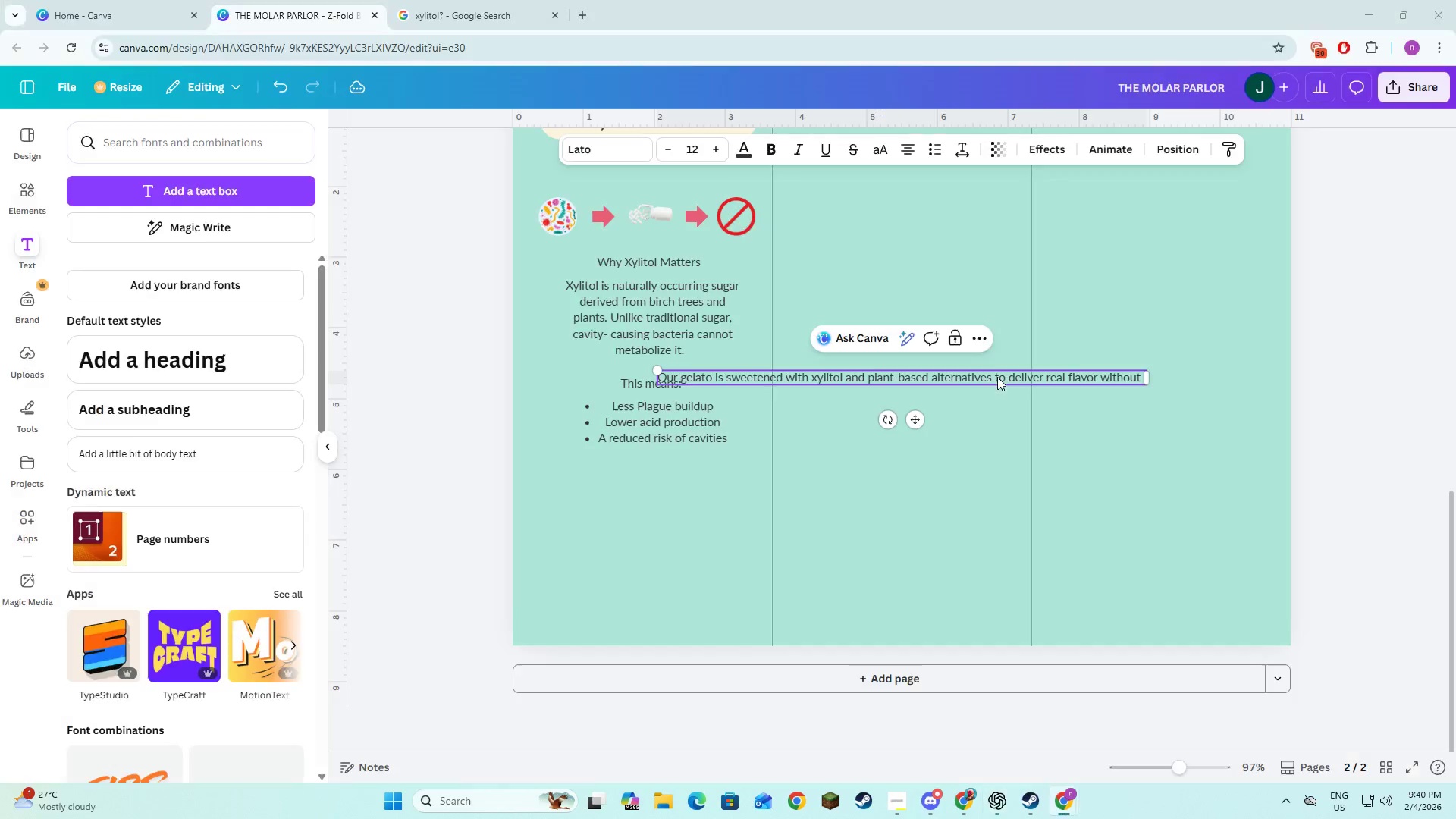 
key(Tab)
type(feeding )
 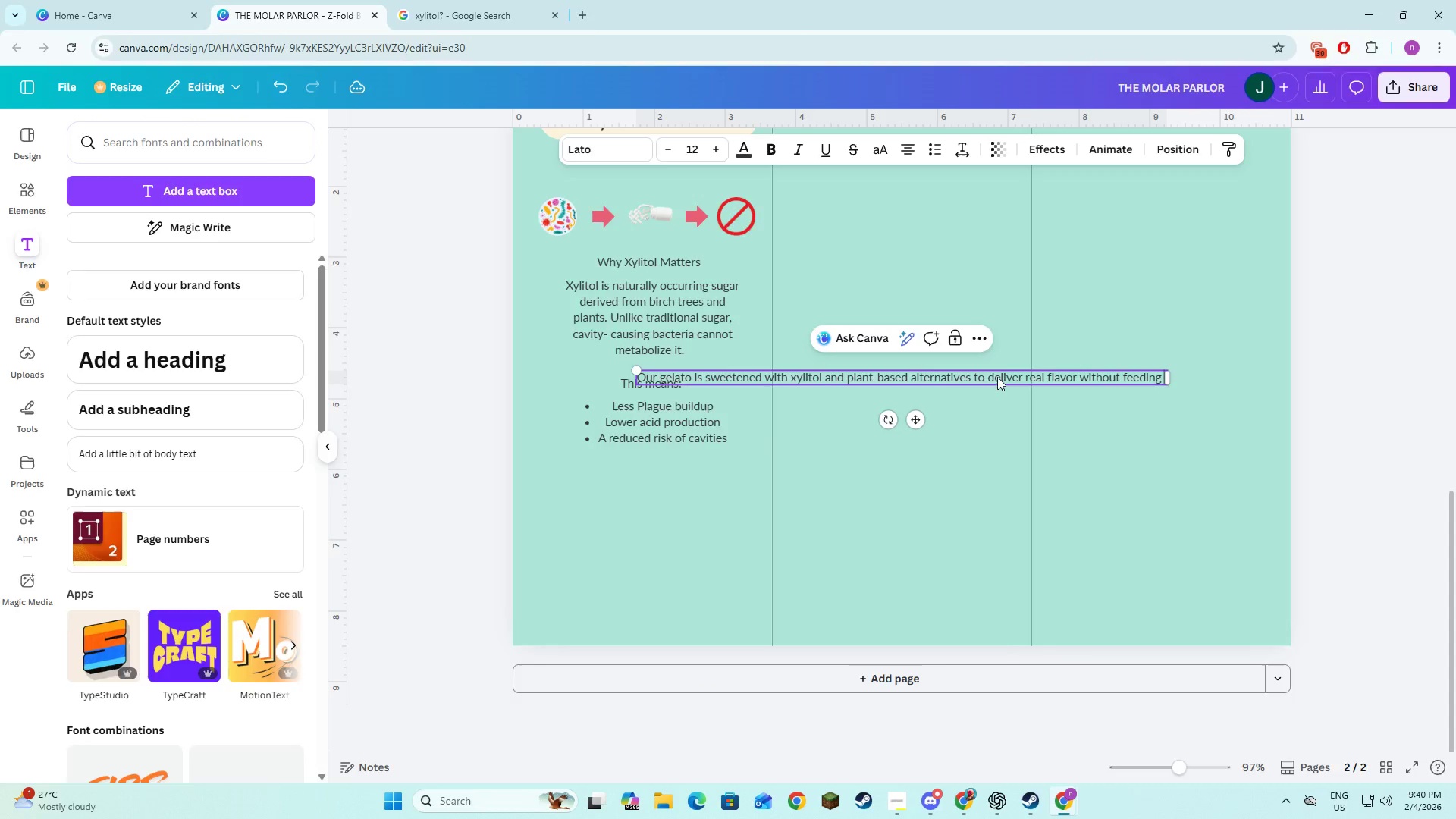 
key(Alt+AltLeft)
 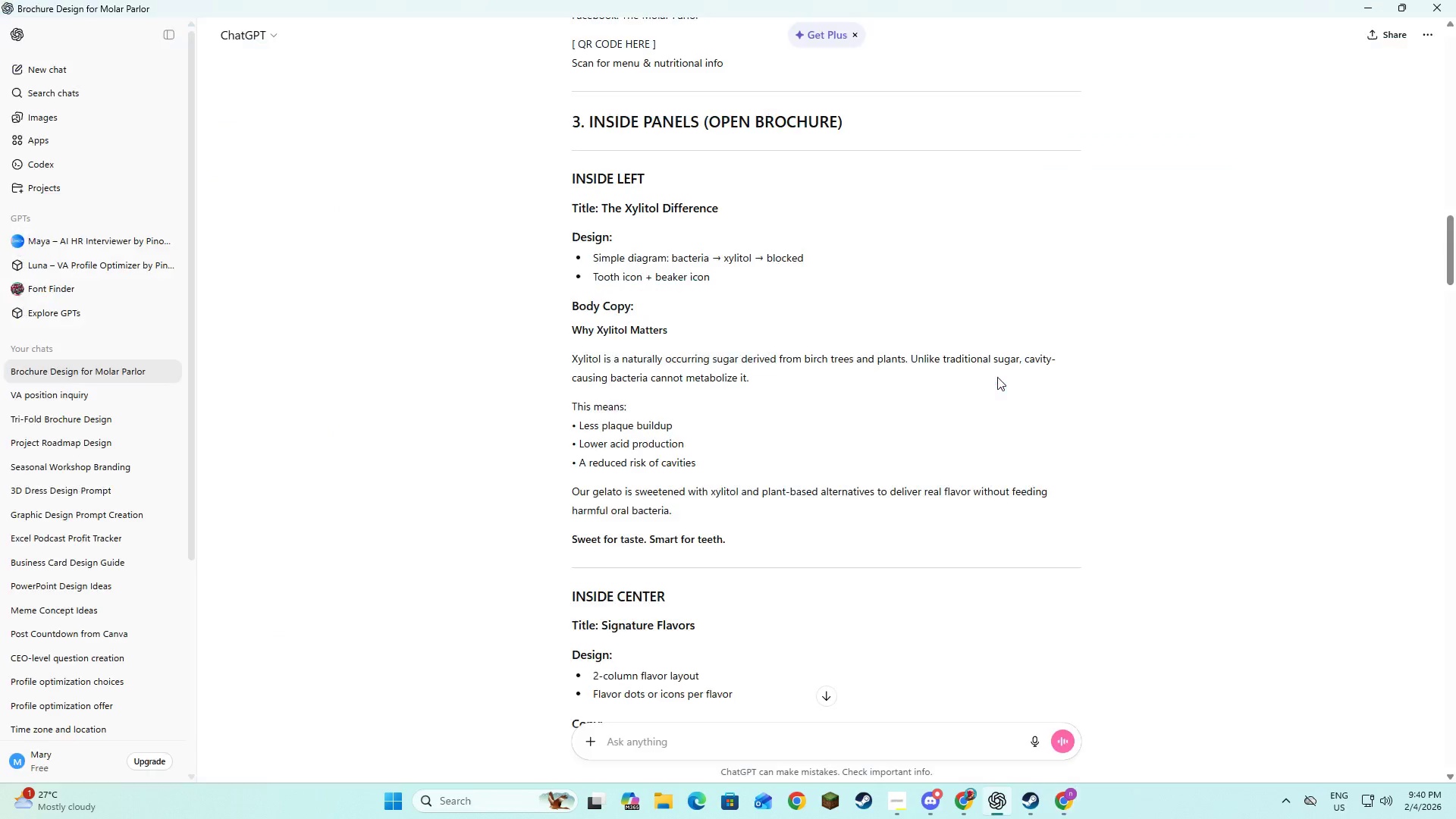 
key(Alt+Tab)
 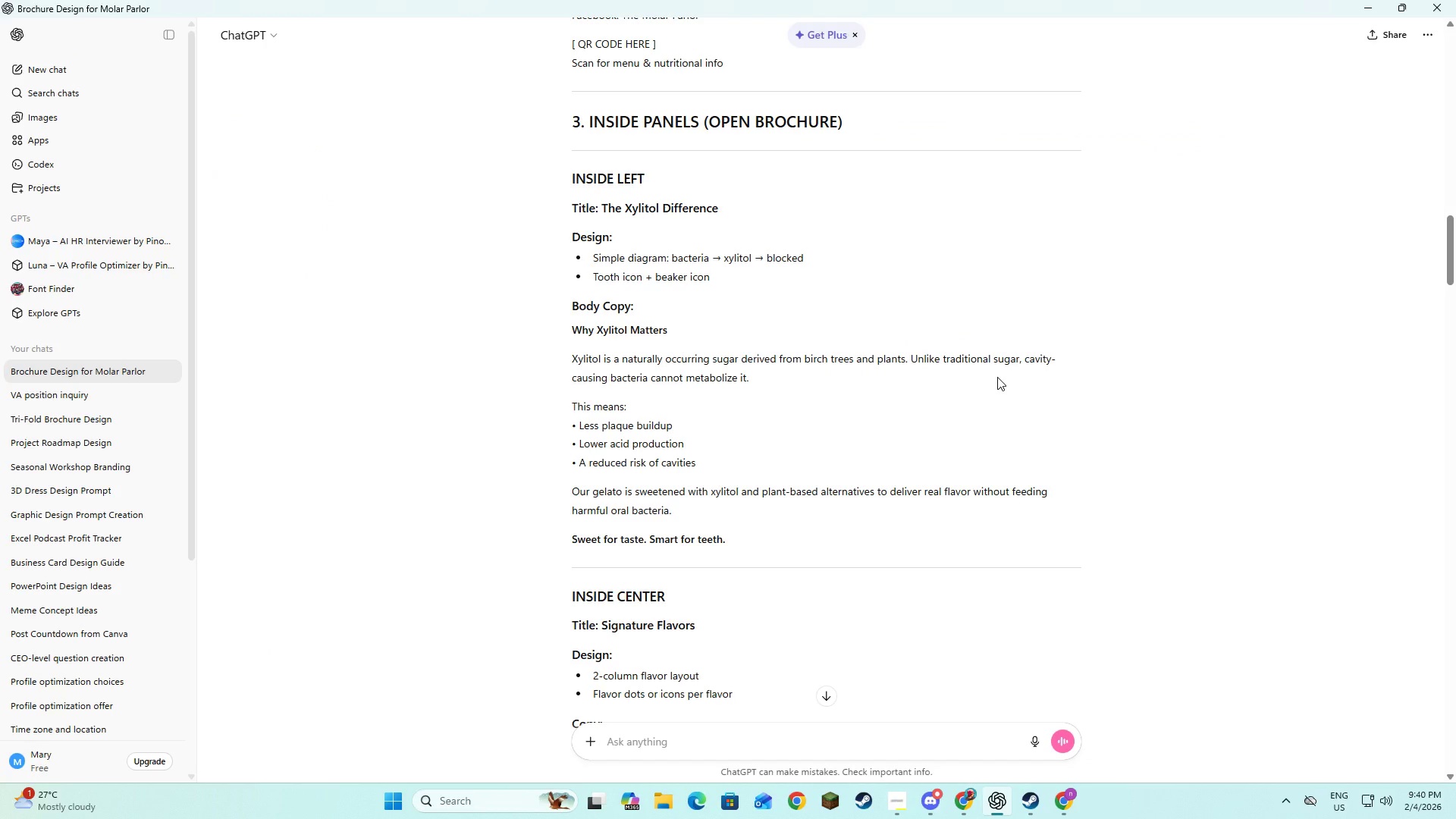 
key(Alt+AltLeft)
 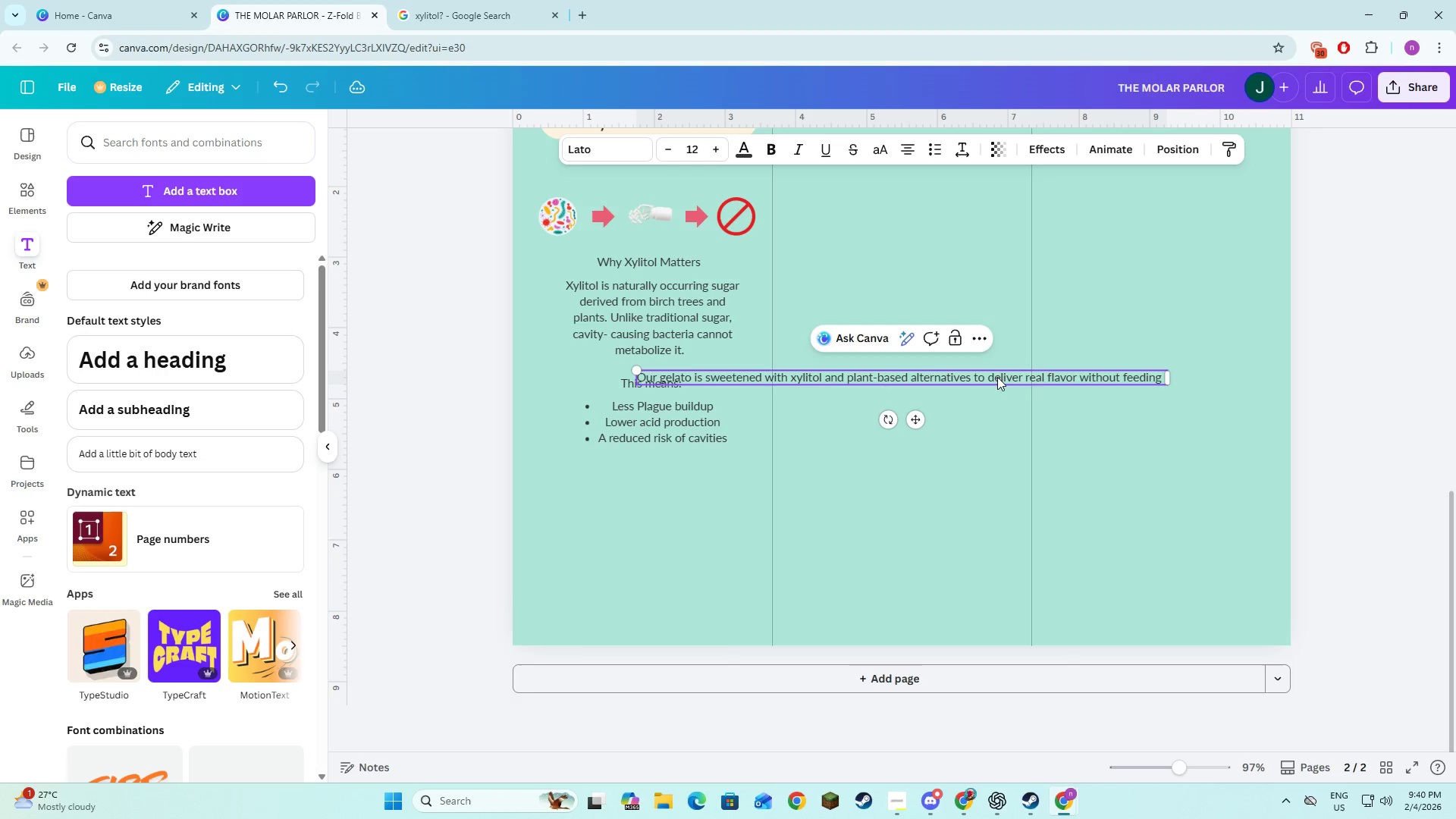 
key(Tab)
type(harmful )
 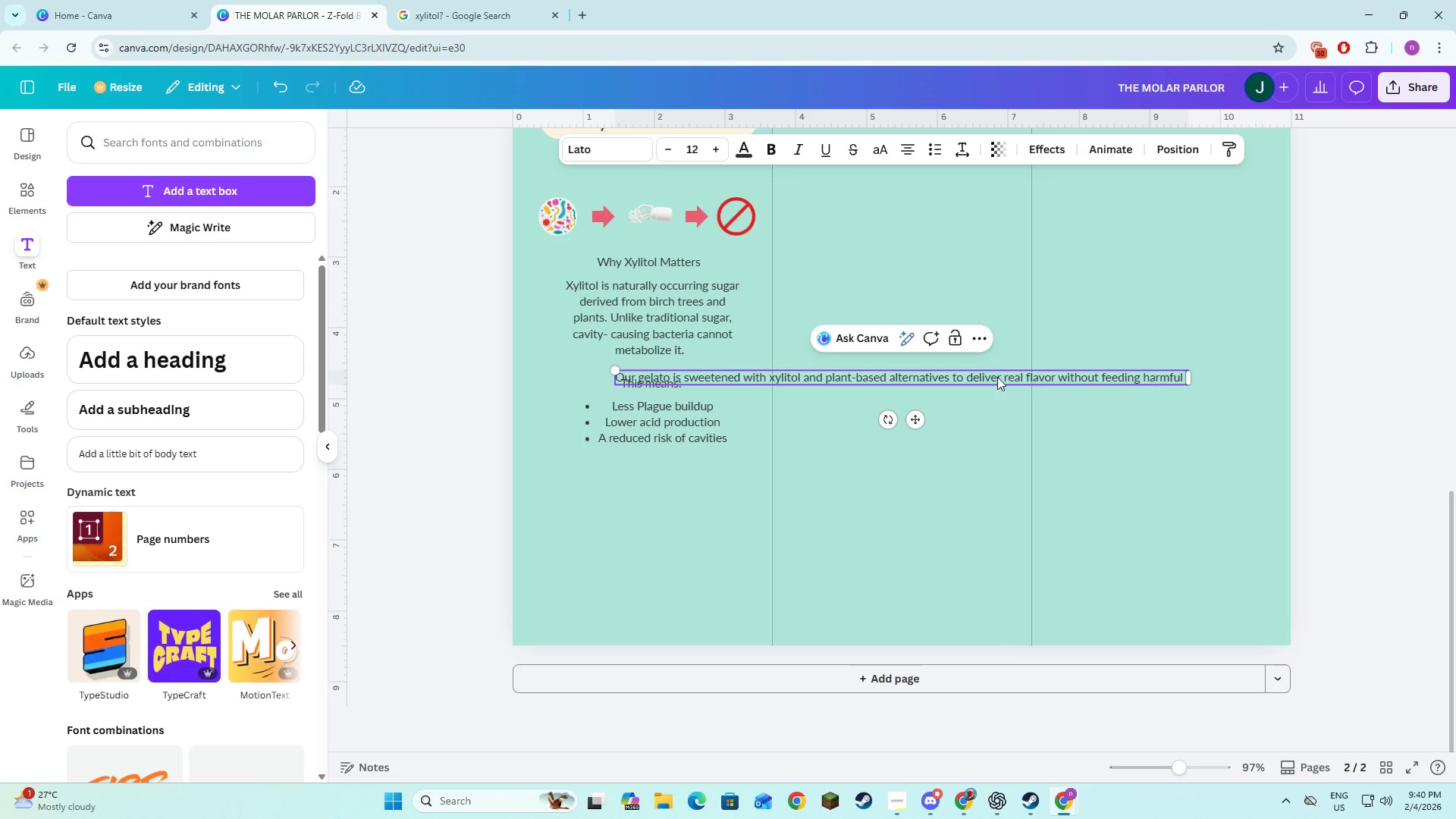 
key(Alt+AltLeft)
 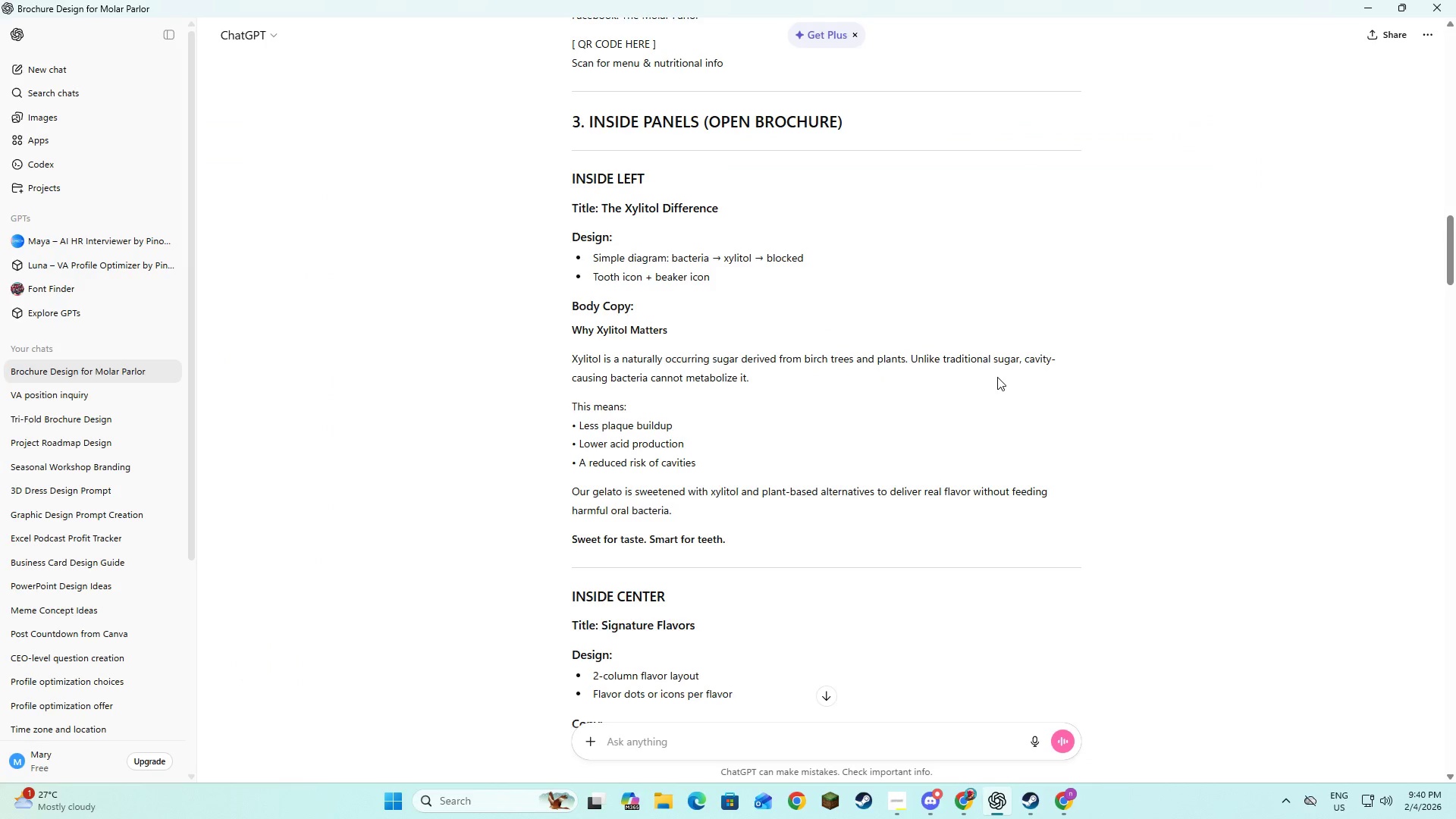 
key(Alt+Tab)
 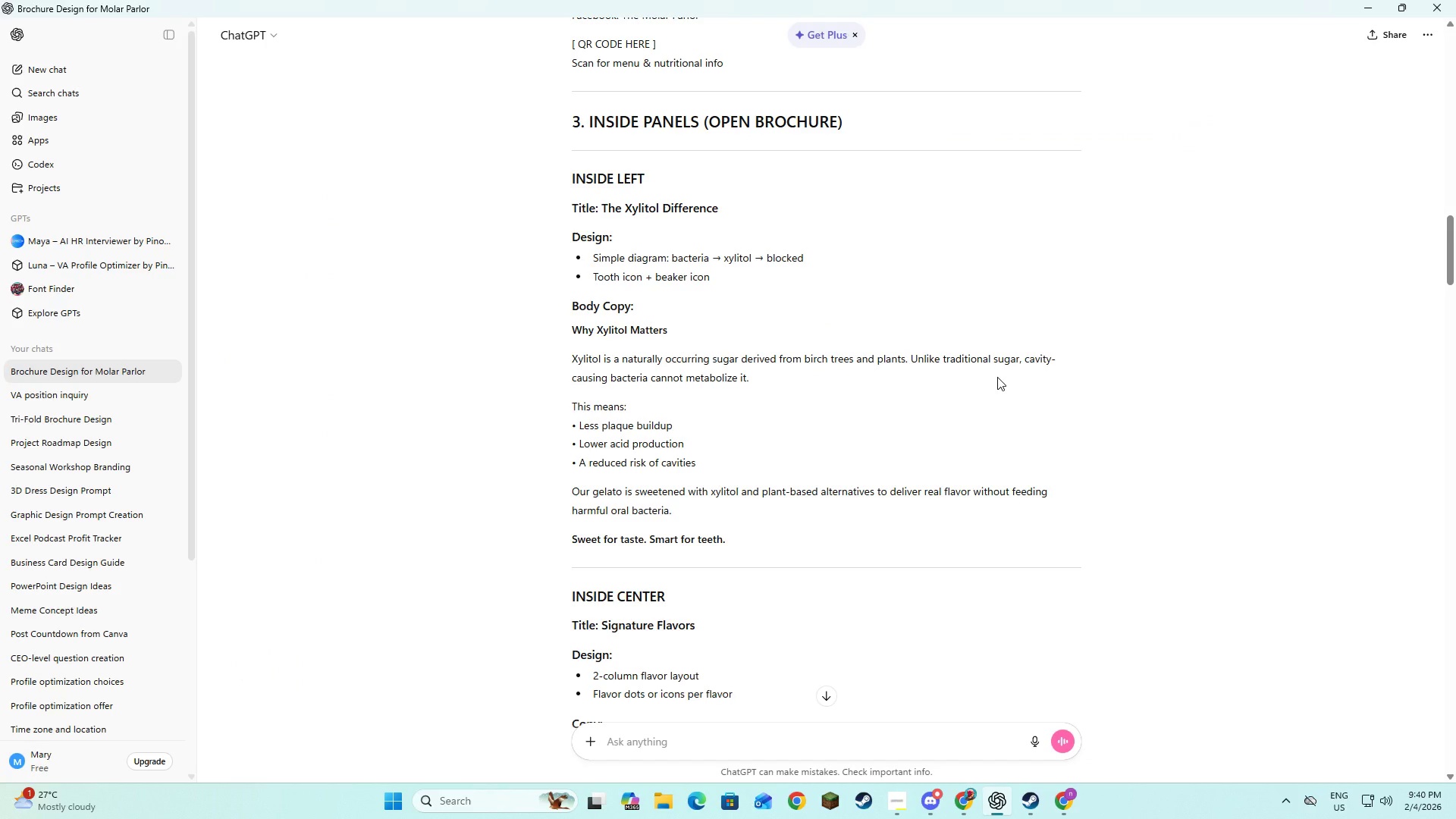 
key(Alt+AltLeft)
 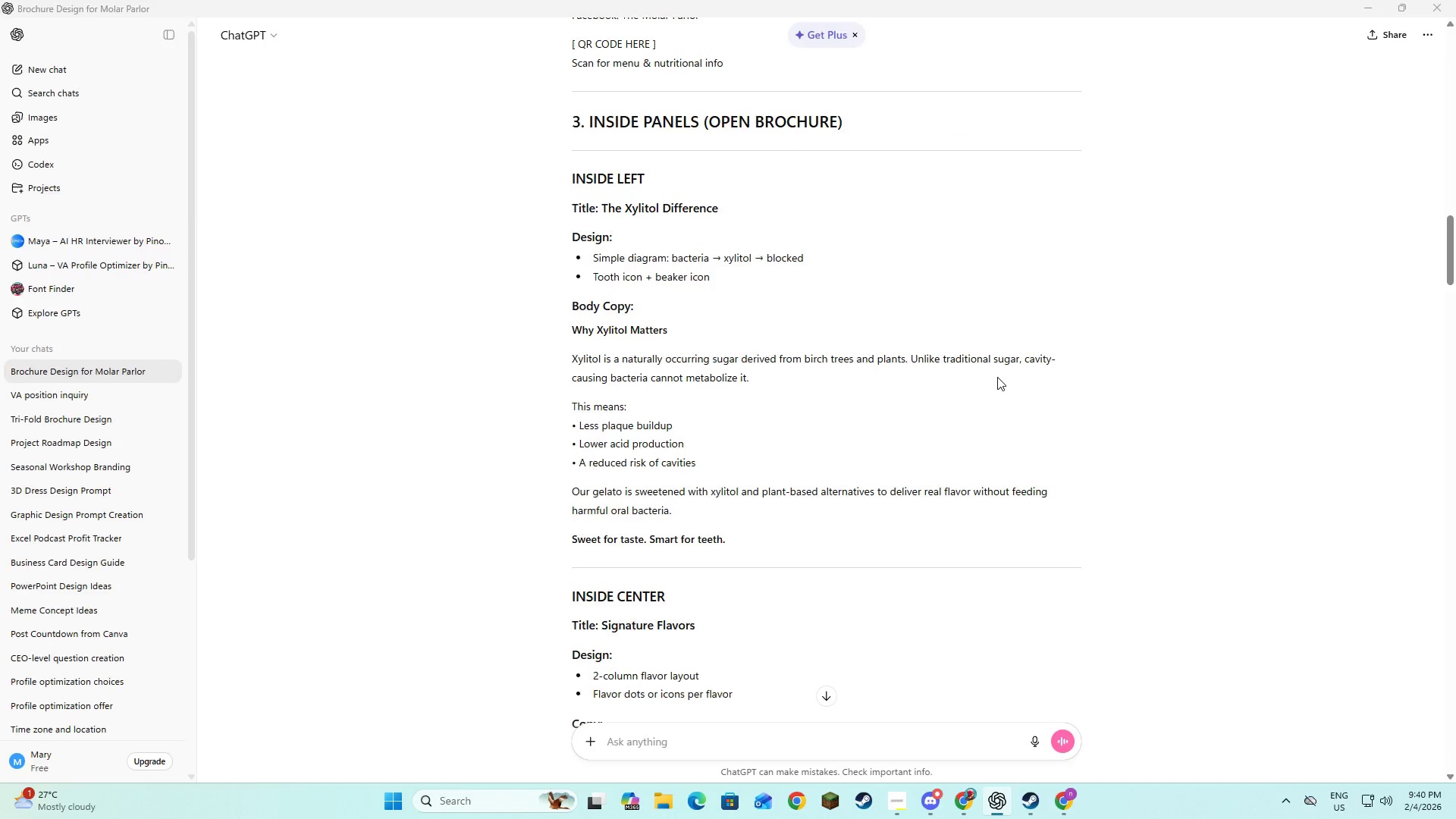 
key(Tab)
type(oral bacteria. )
 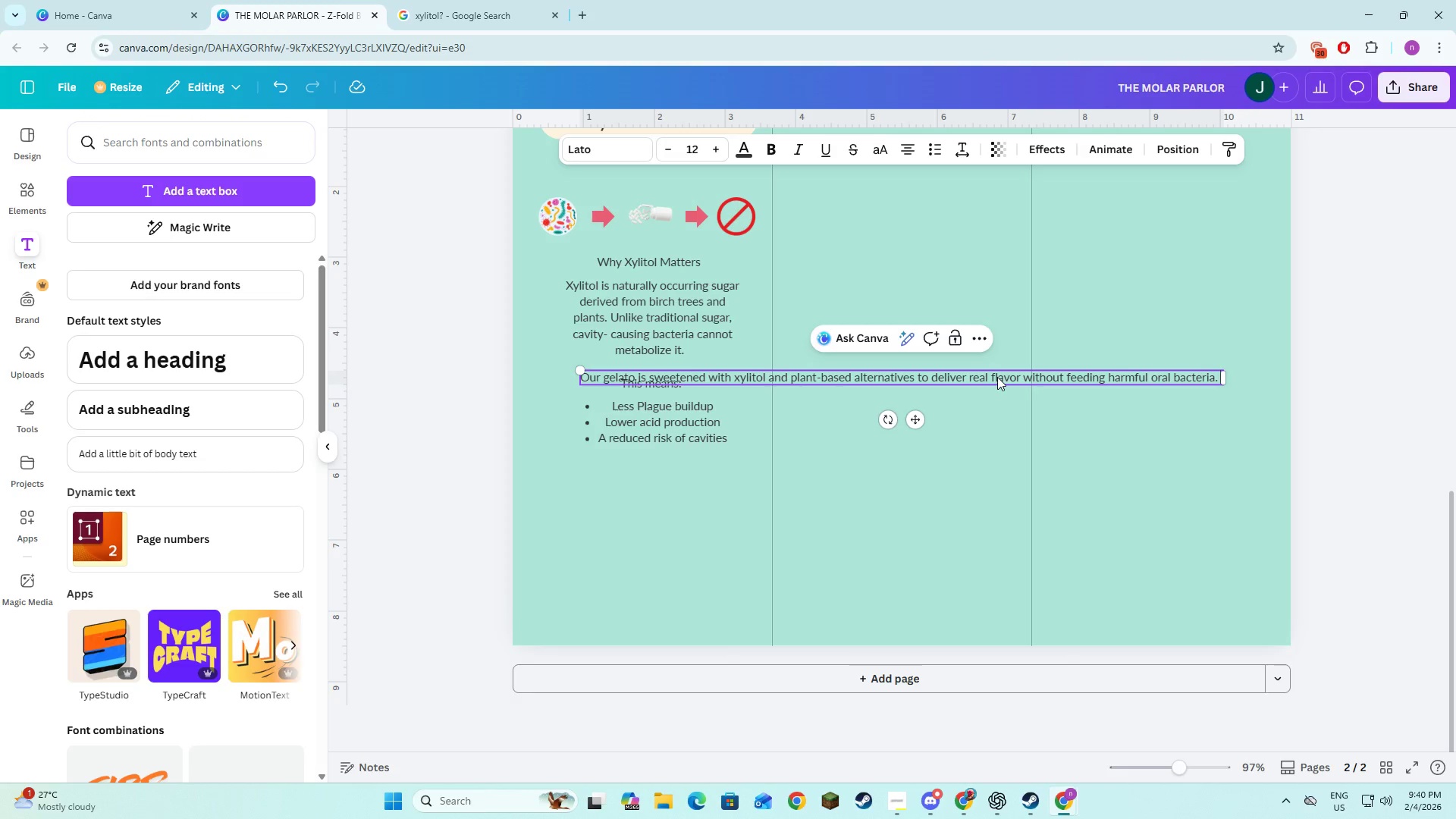 
key(Alt+AltLeft)
 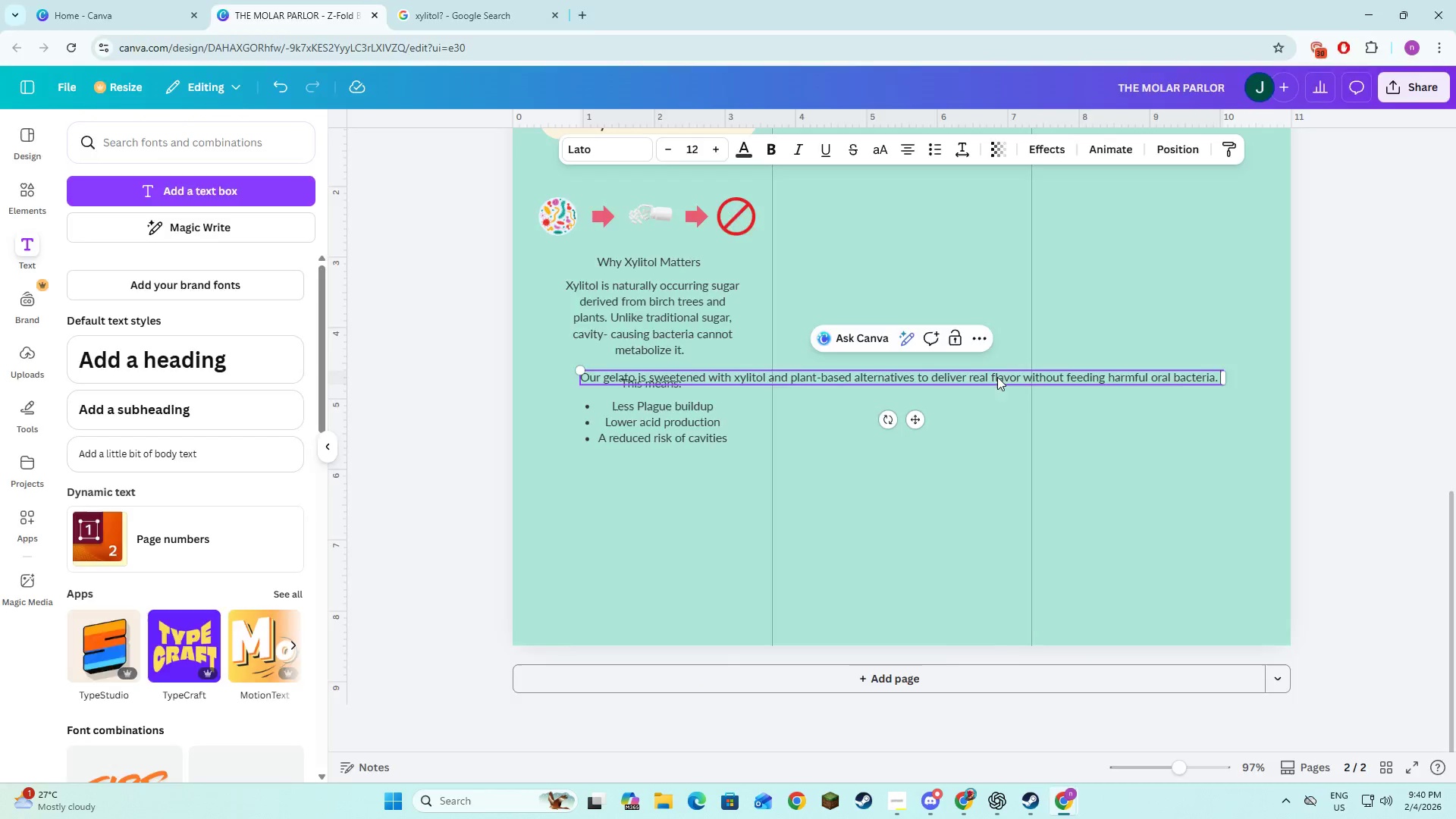 
key(Alt+Tab)
 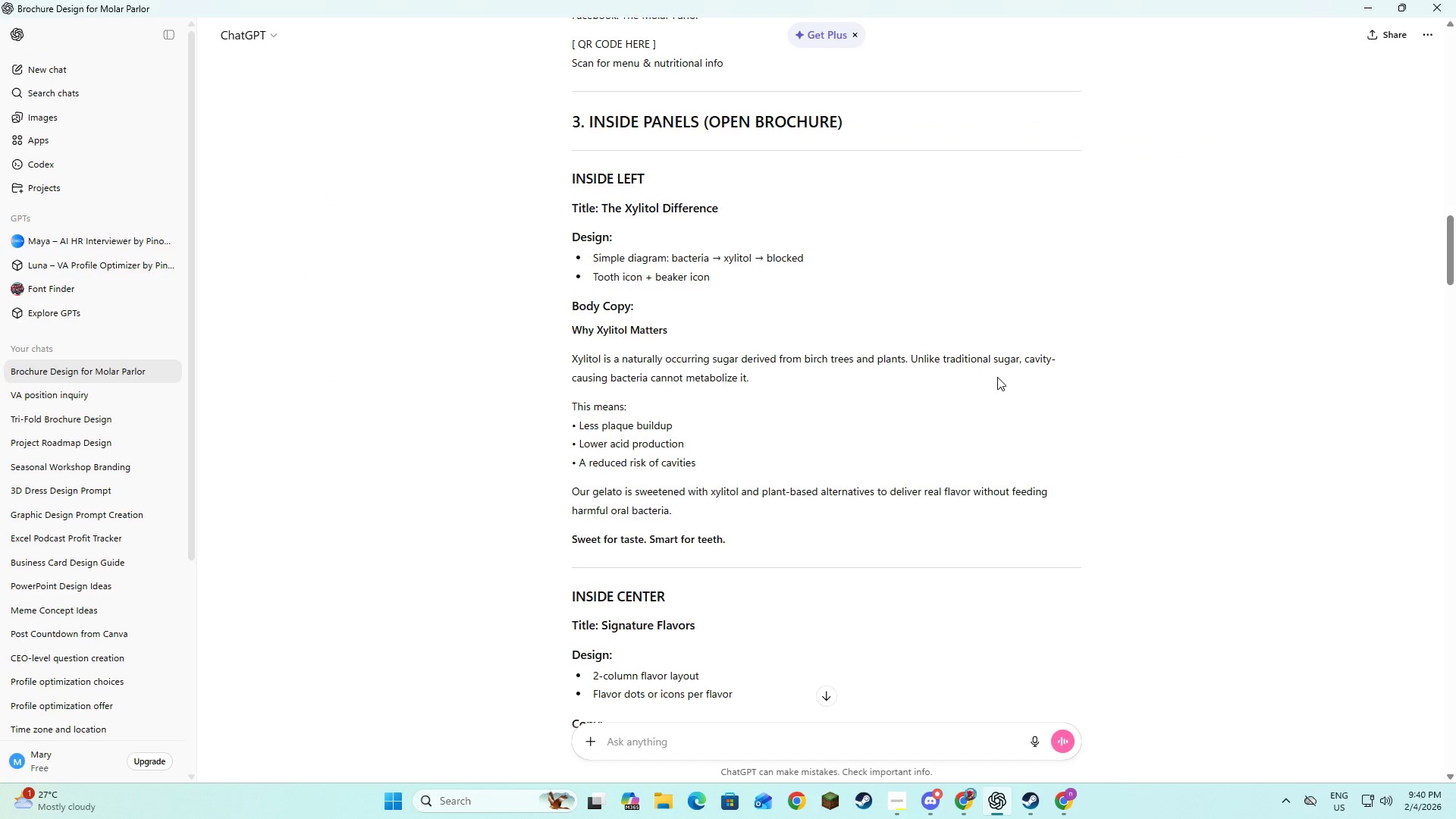 
key(Alt+AltLeft)
 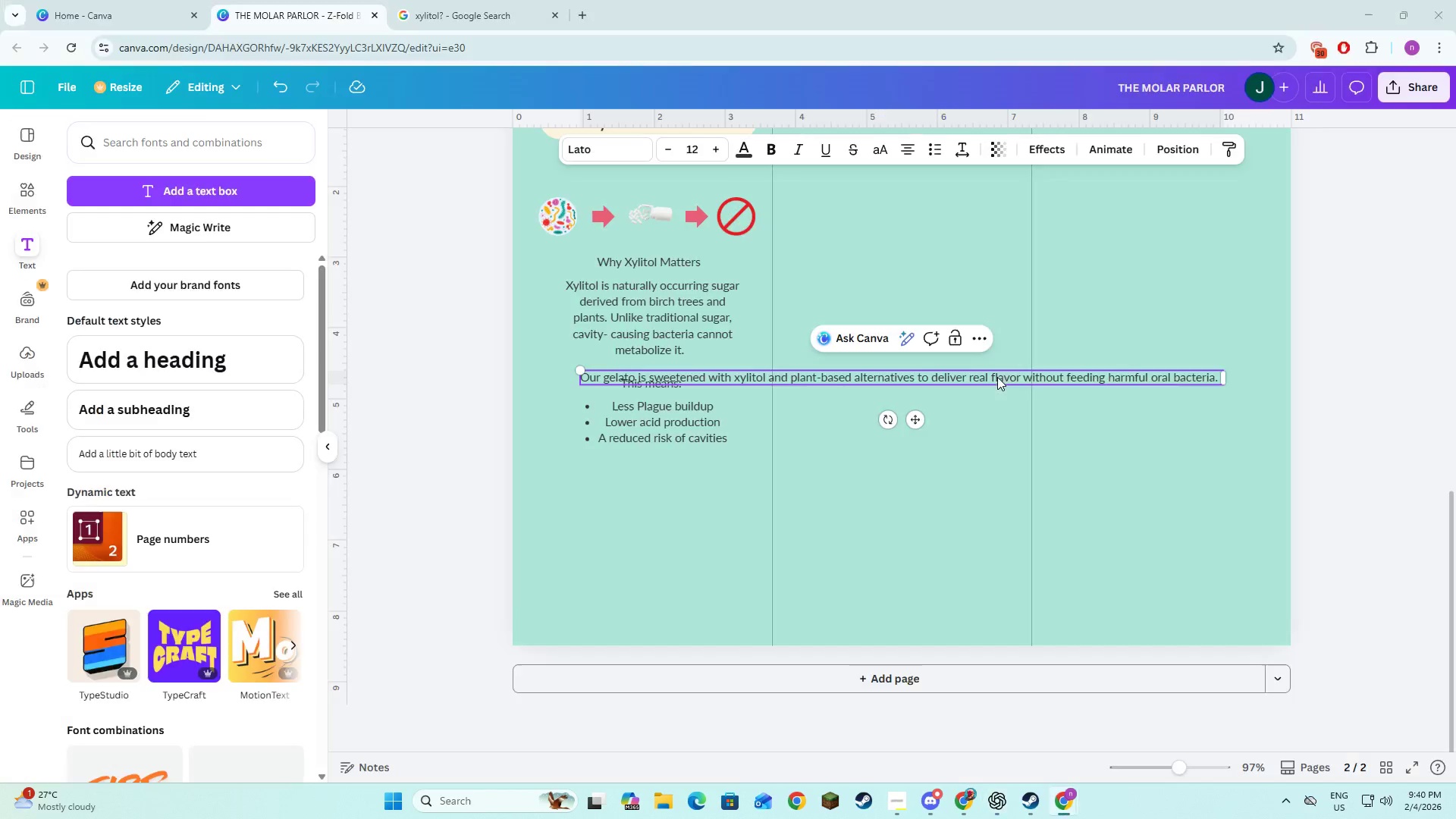 
key(Alt+Tab)
 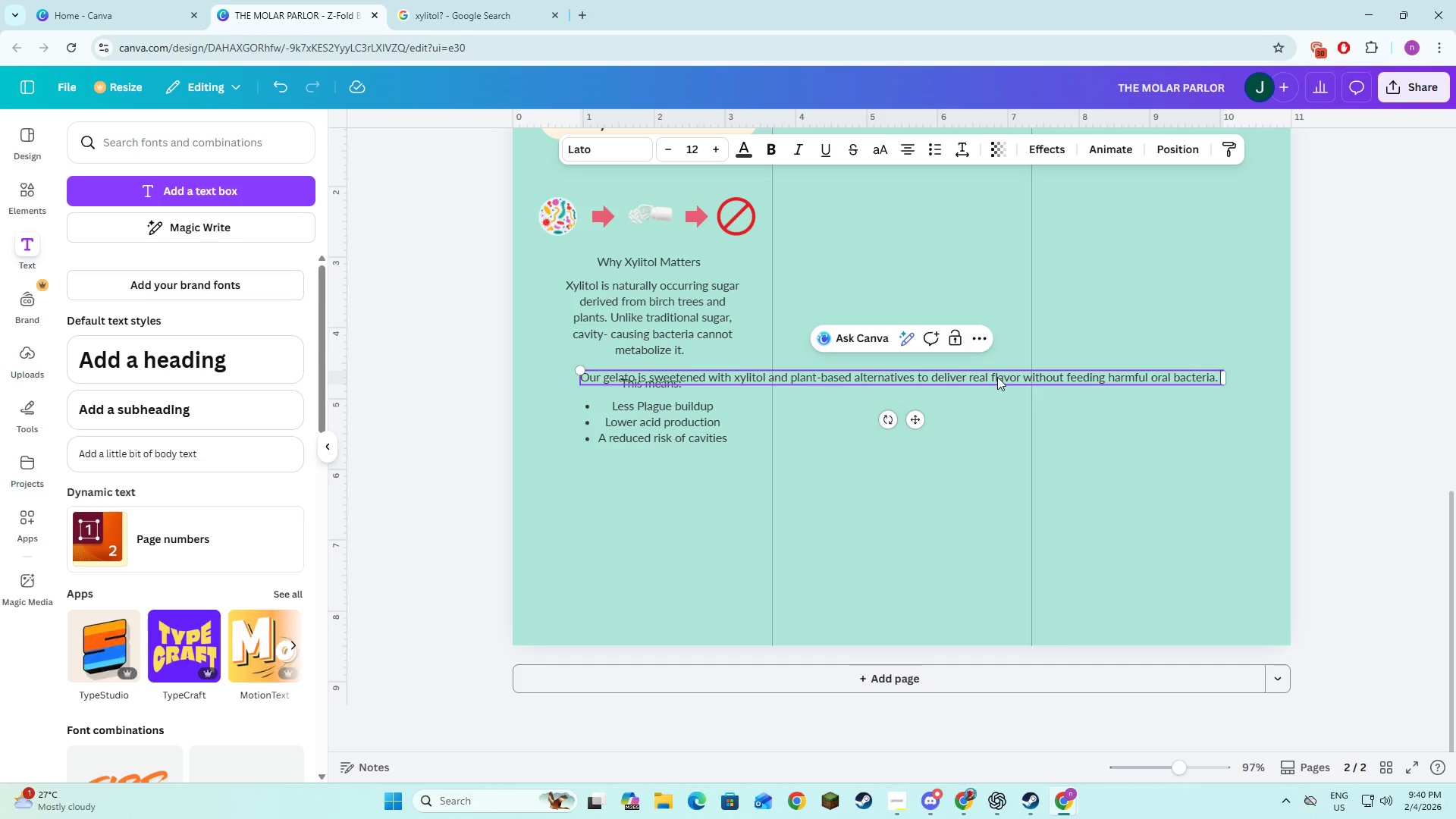 
key(Enter)
 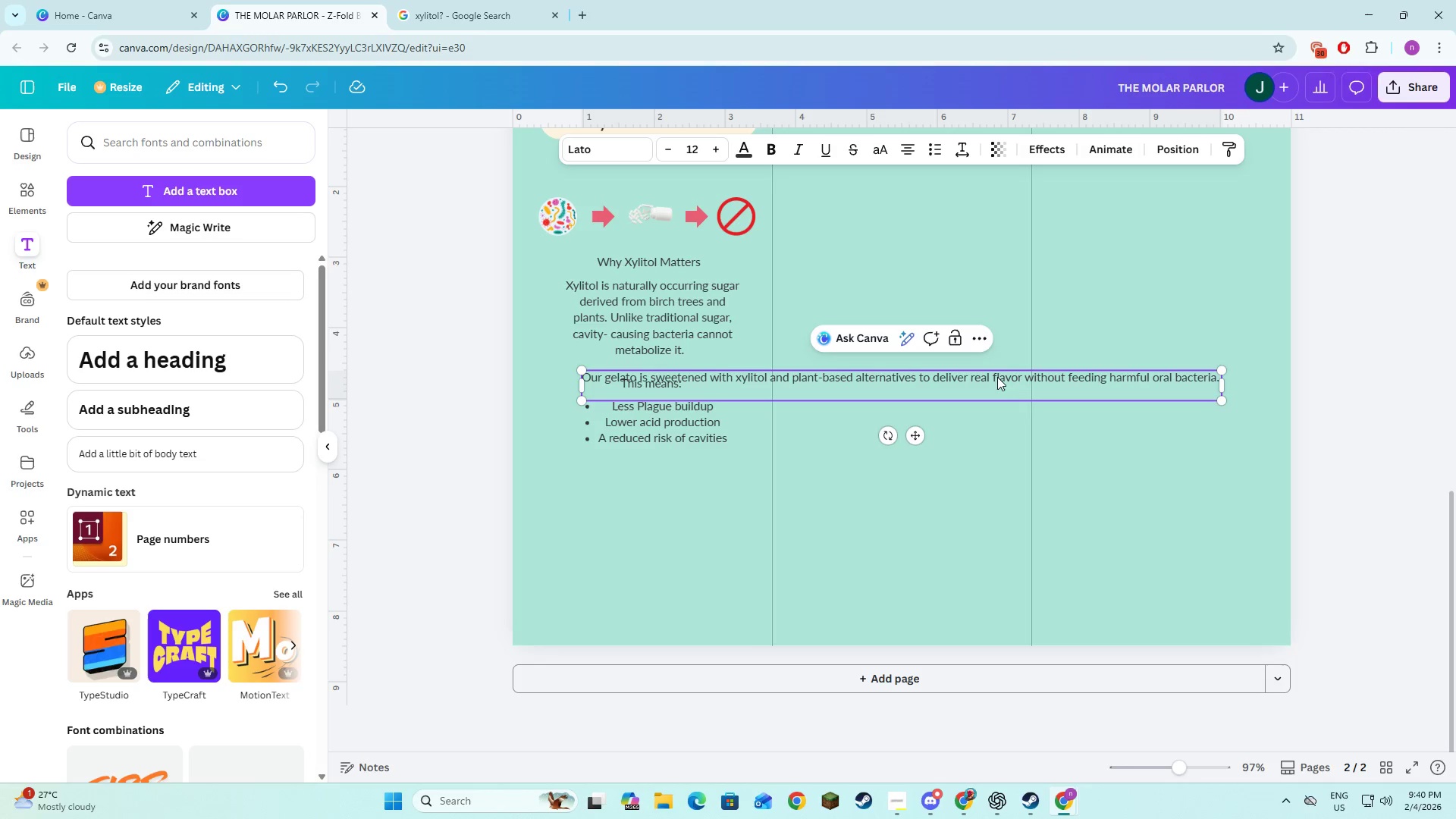 
key(Backspace)
 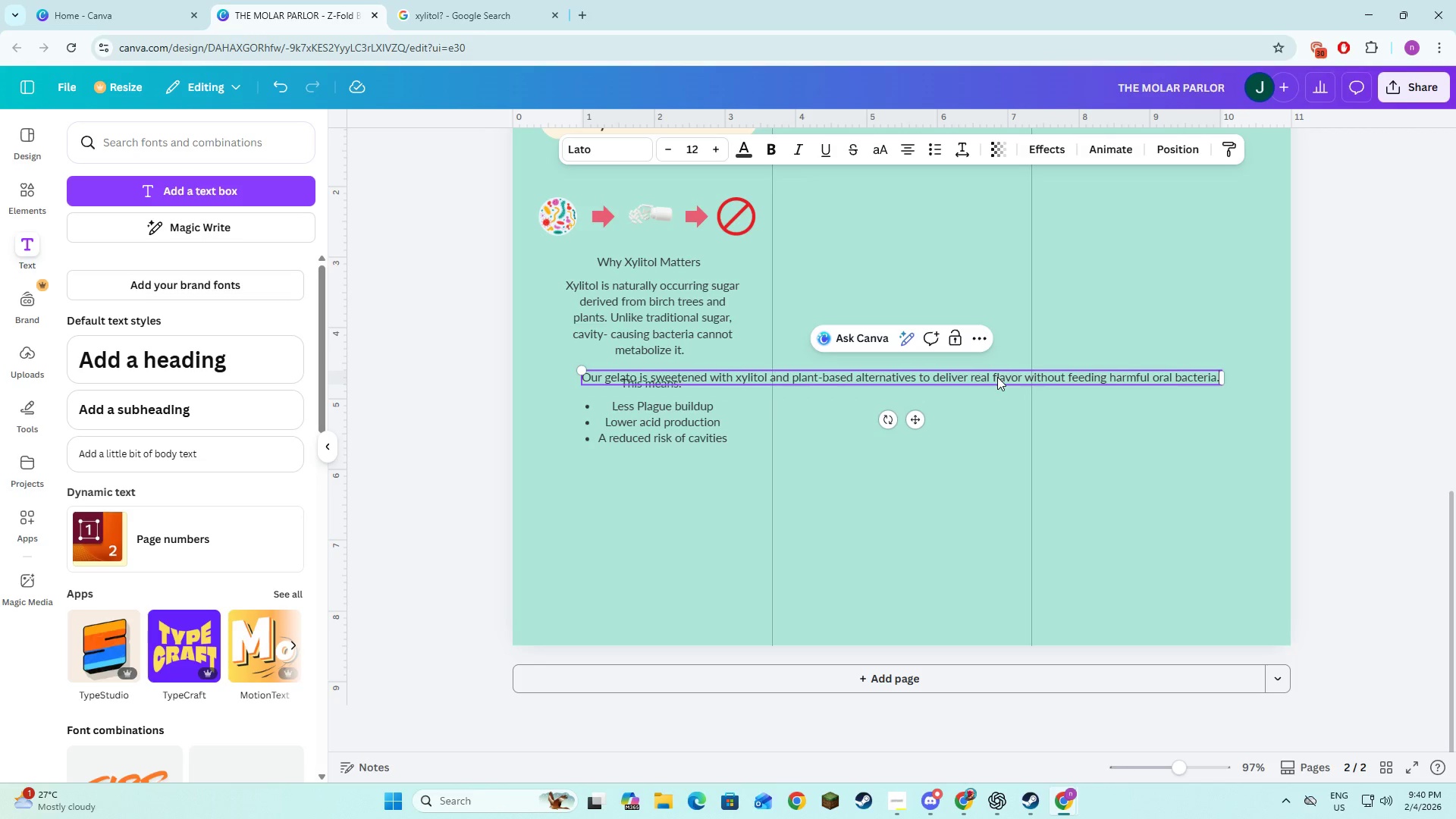 
key(Backspace)
 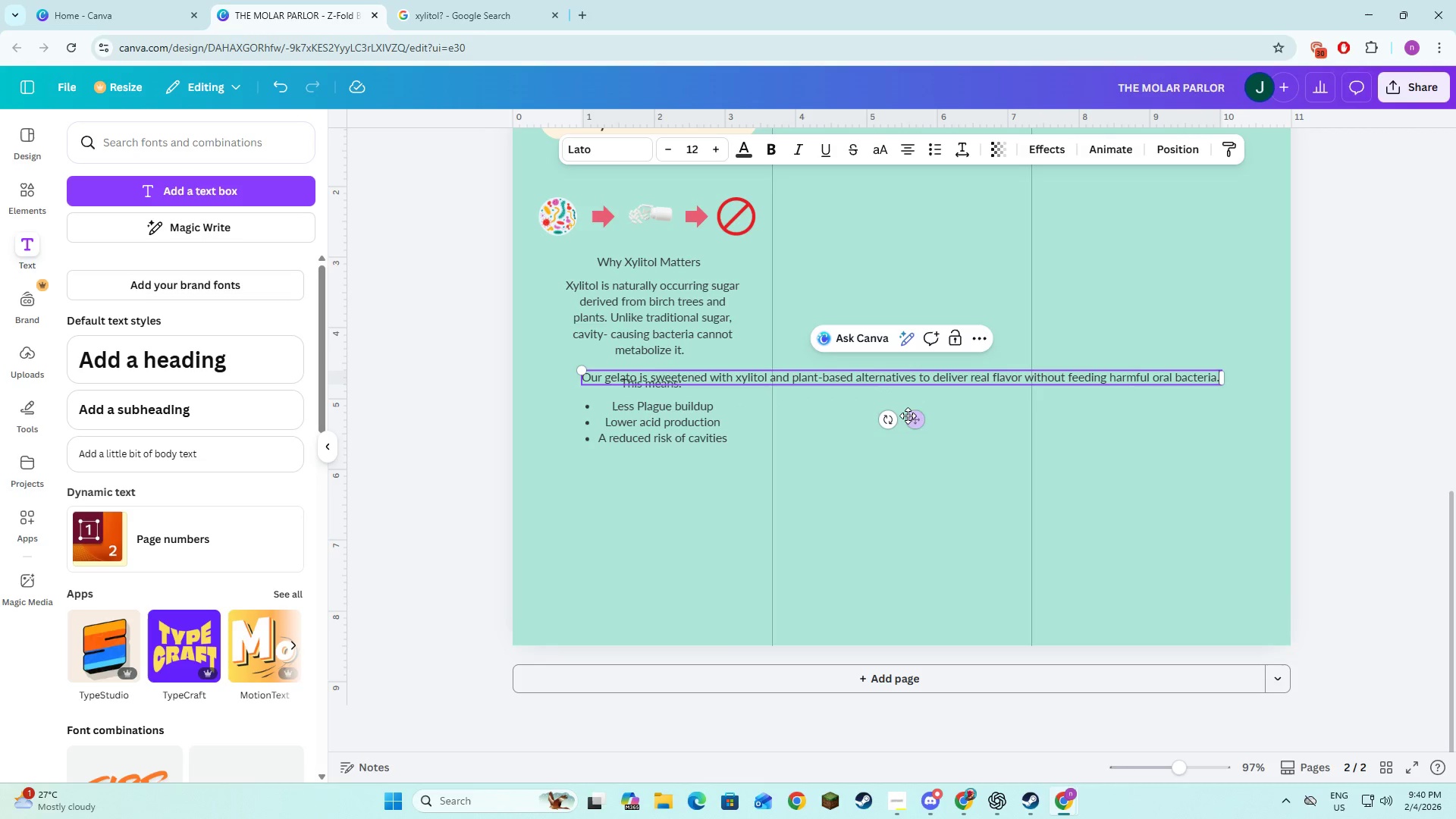 
left_click_drag(start_coordinate=[912, 420], to_coordinate=[896, 525])
 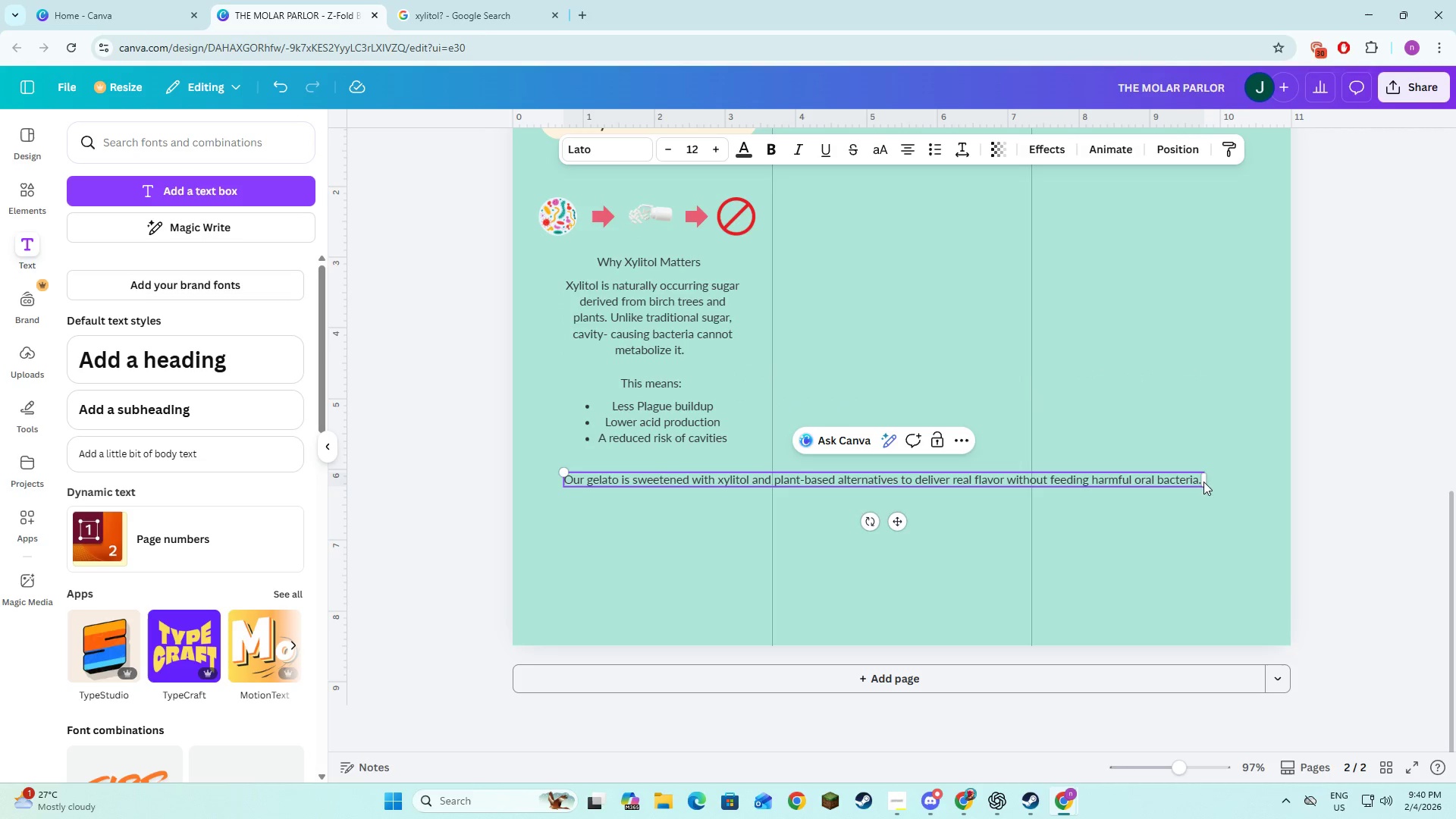 
left_click_drag(start_coordinate=[1203, 482], to_coordinate=[742, 500])
 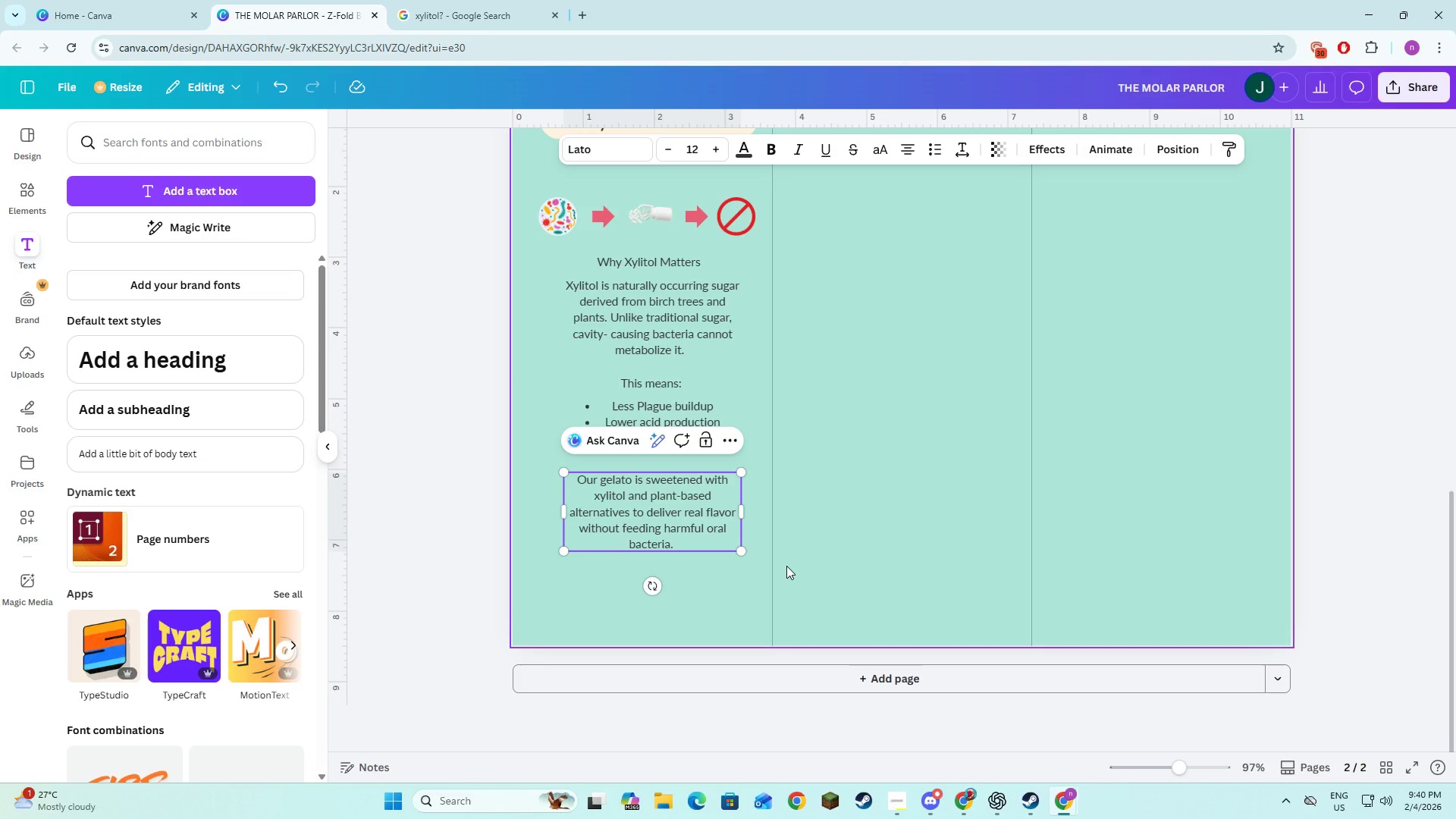 
double_click([686, 534])
 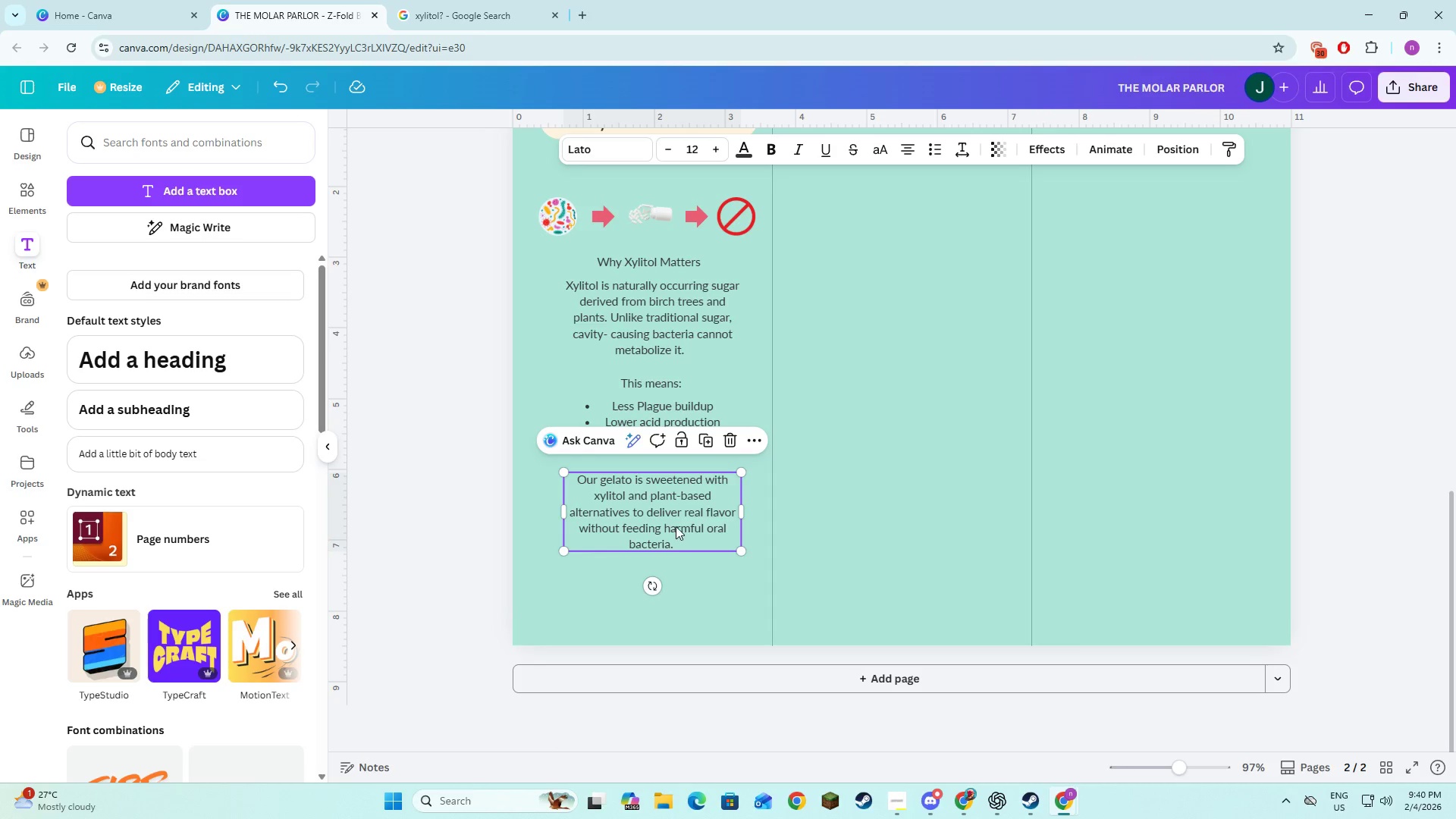 
left_click_drag(start_coordinate=[676, 529], to_coordinate=[676, 519])
 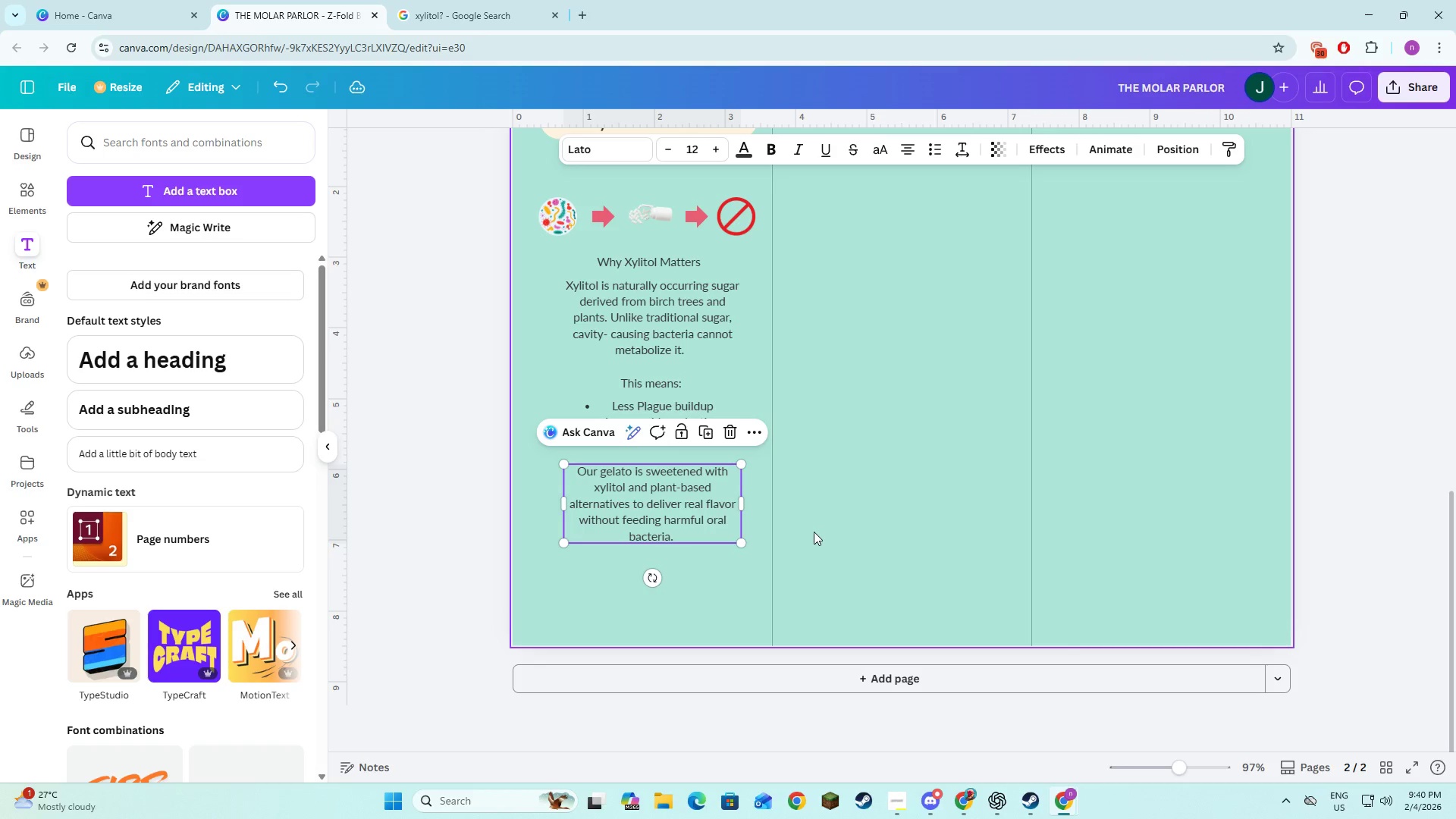 
left_click([814, 532])
 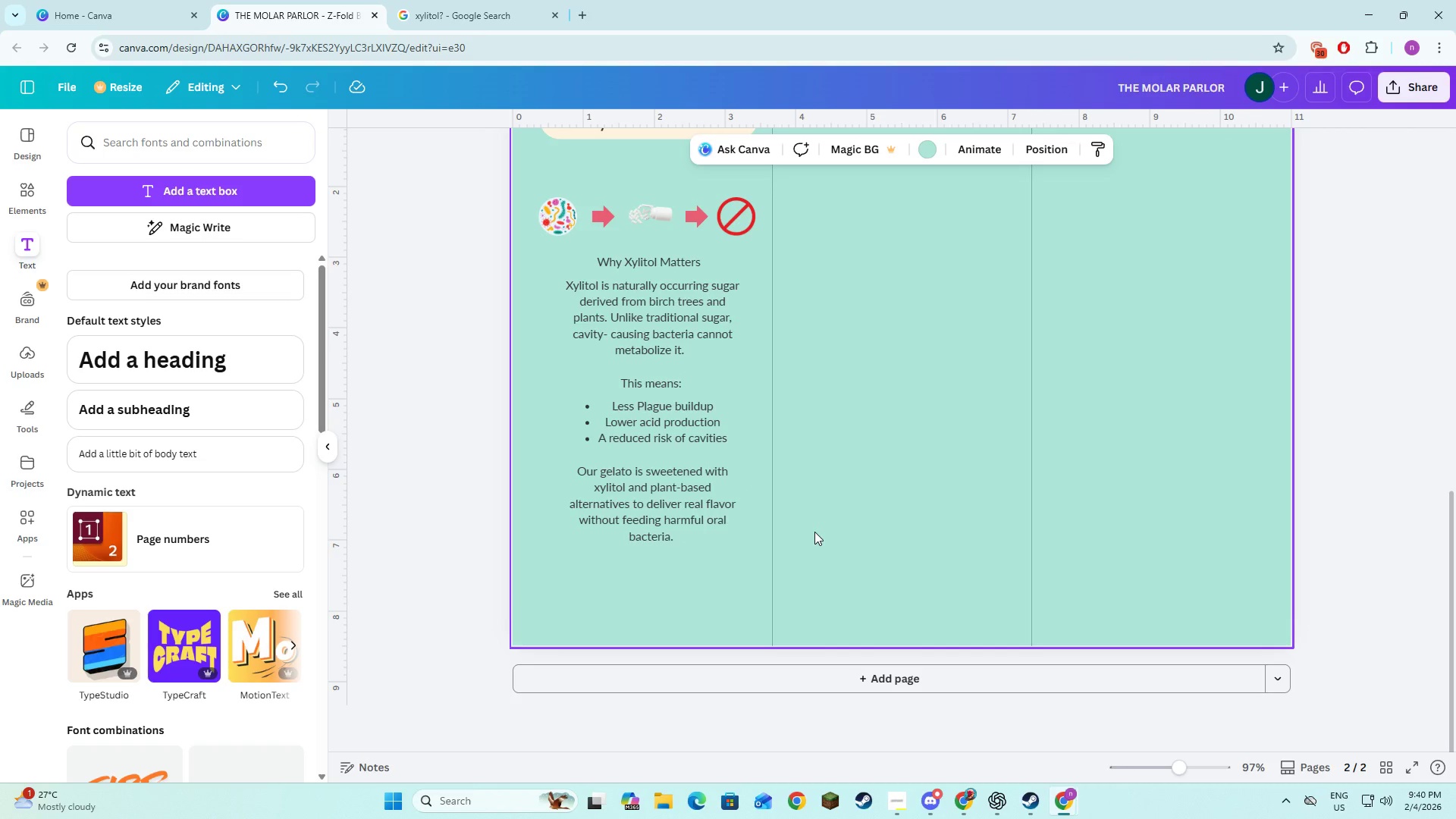 
key(Alt+AltLeft)
 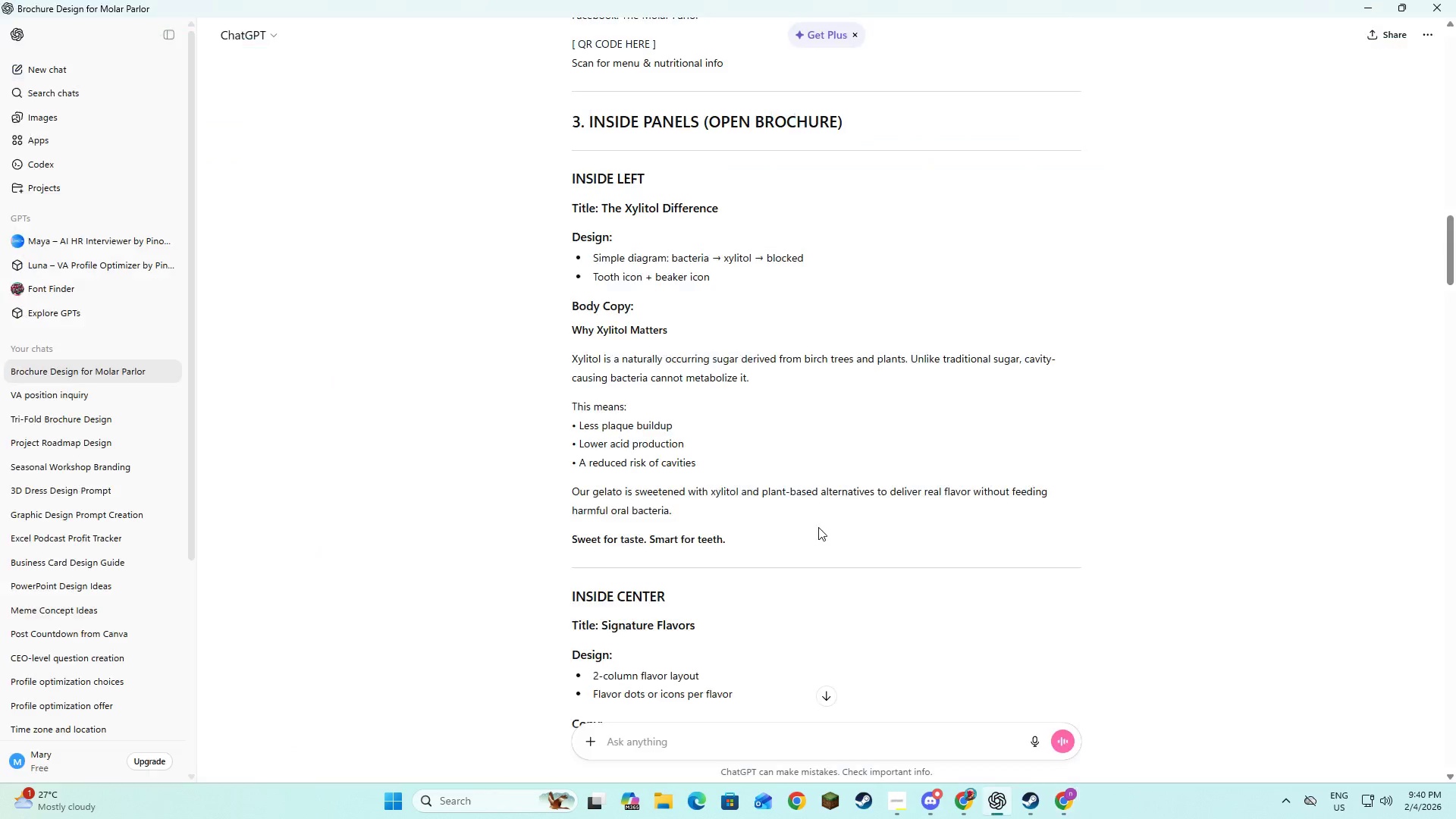 
key(Alt+Tab)
 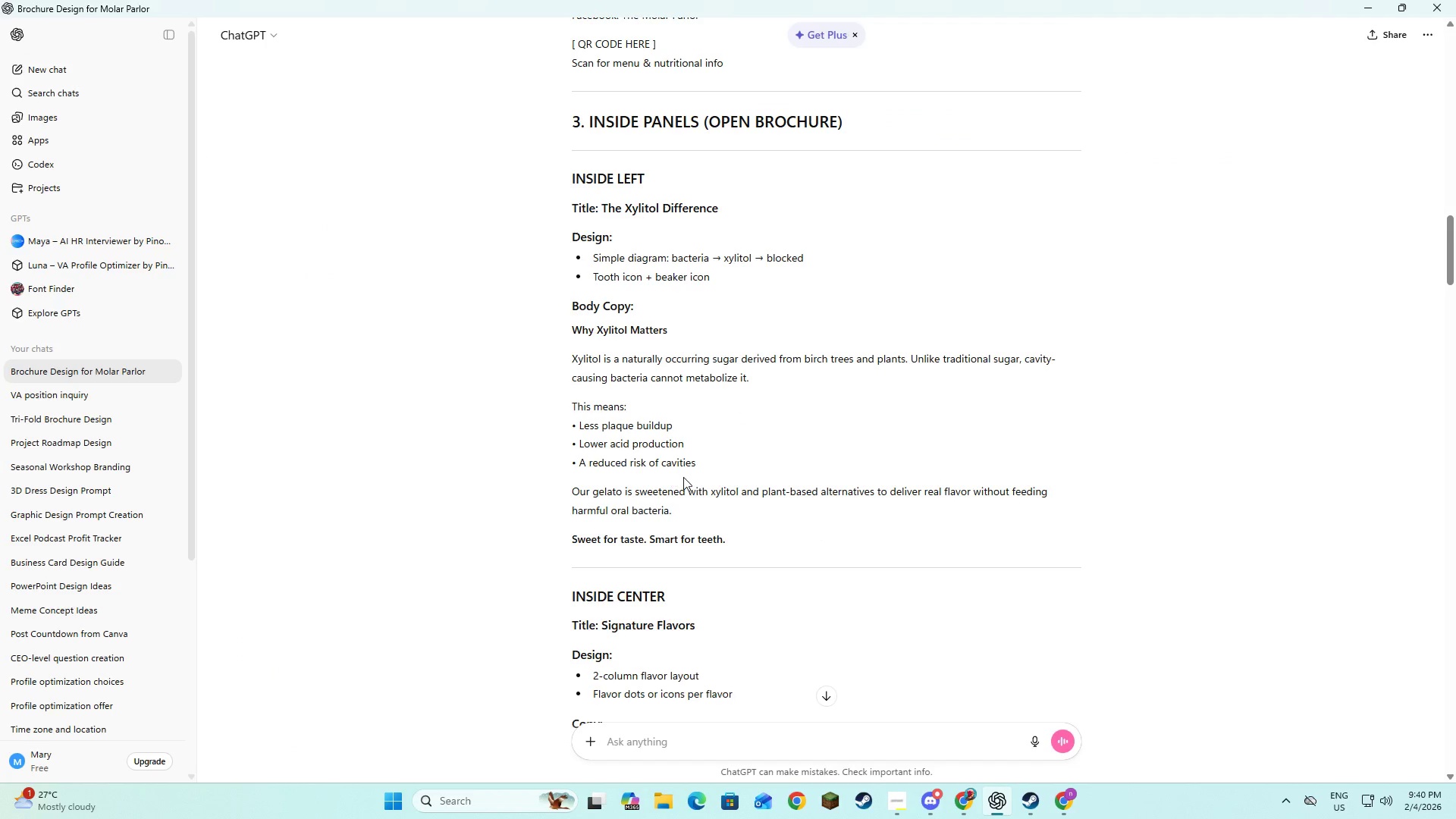 
key(Alt+AltLeft)
 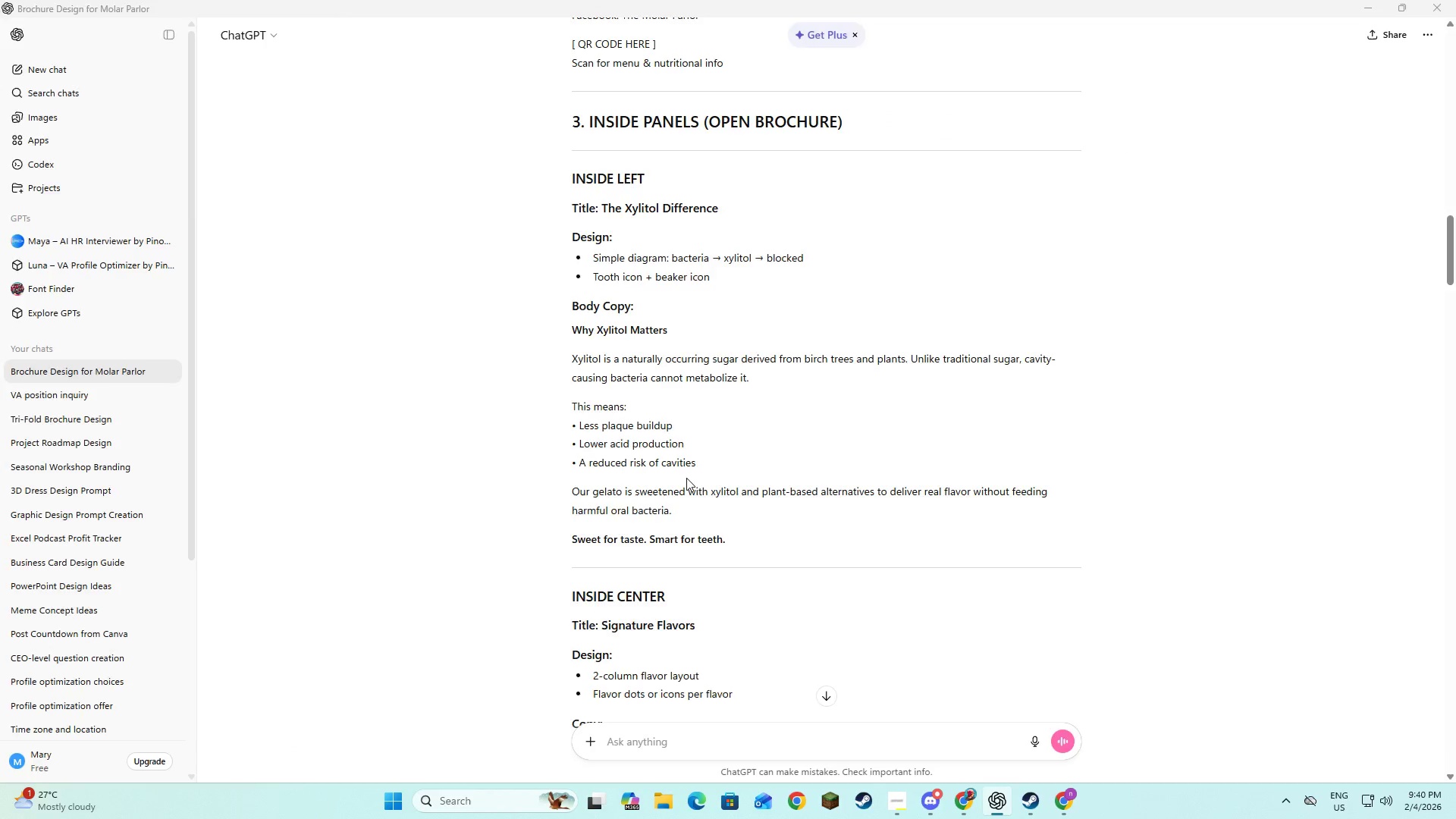 
key(Tab)
type(Sweet for Taste. )
 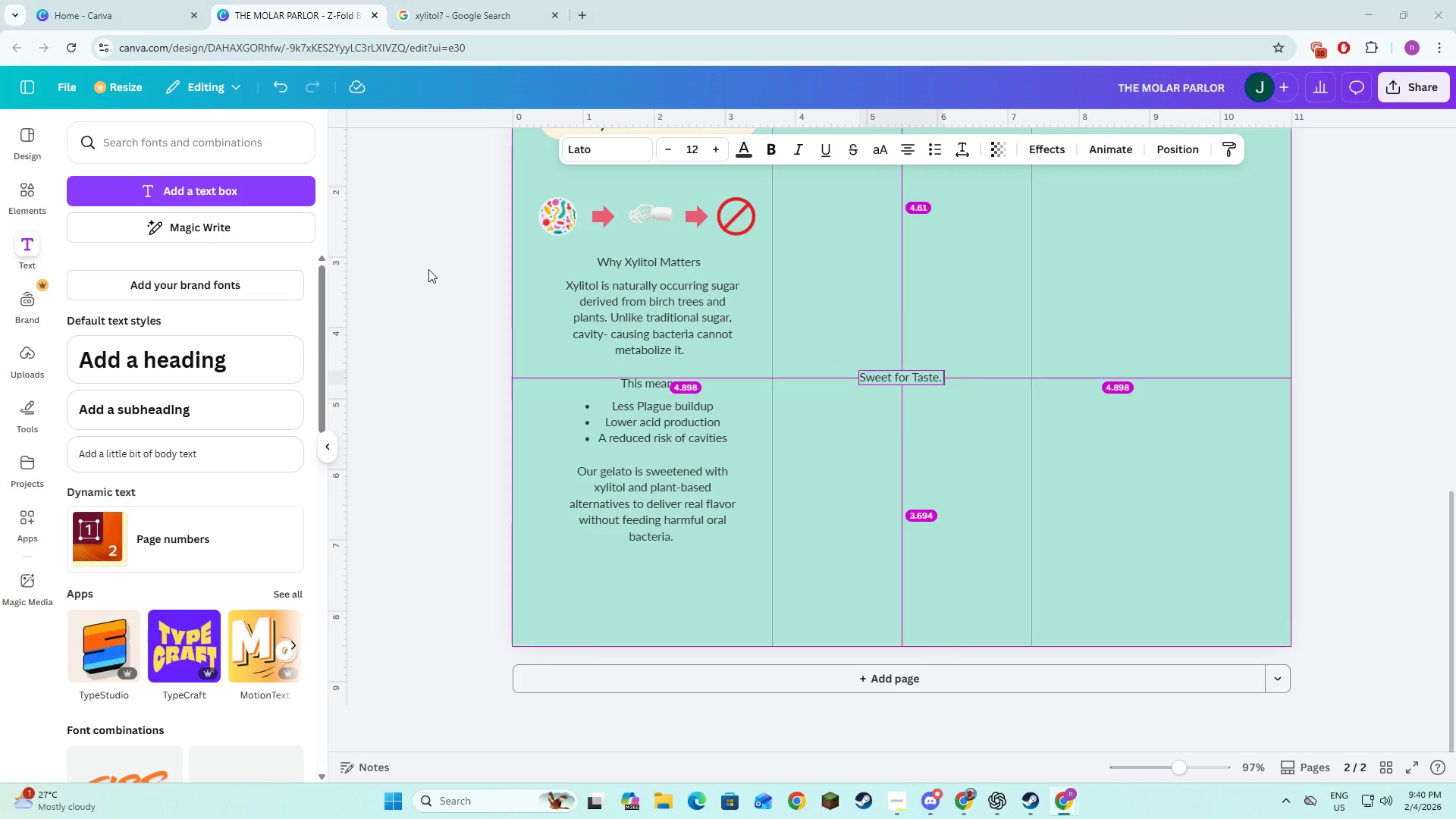 
key(Alt+AltLeft)
 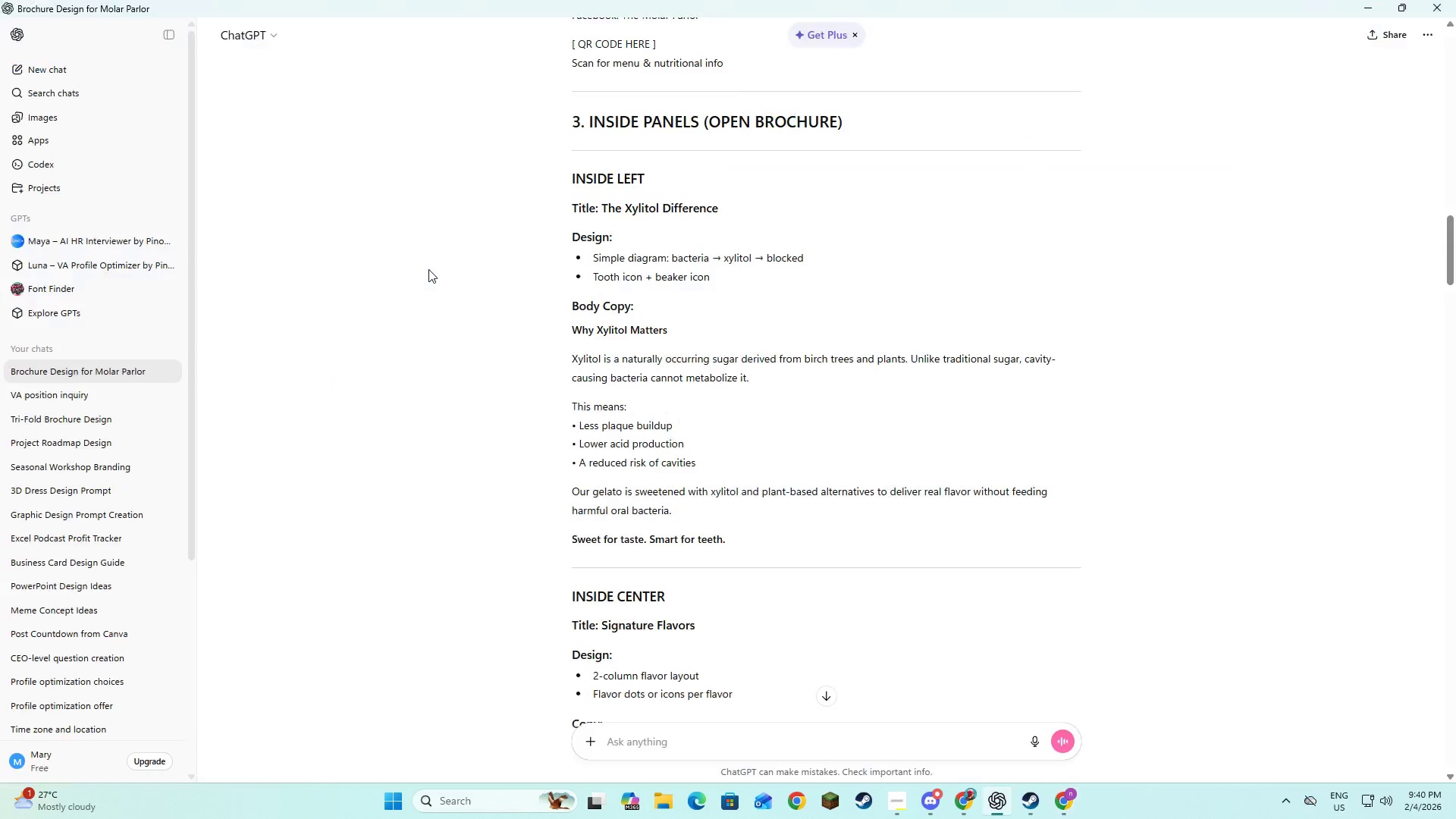 
key(Alt+Tab)
 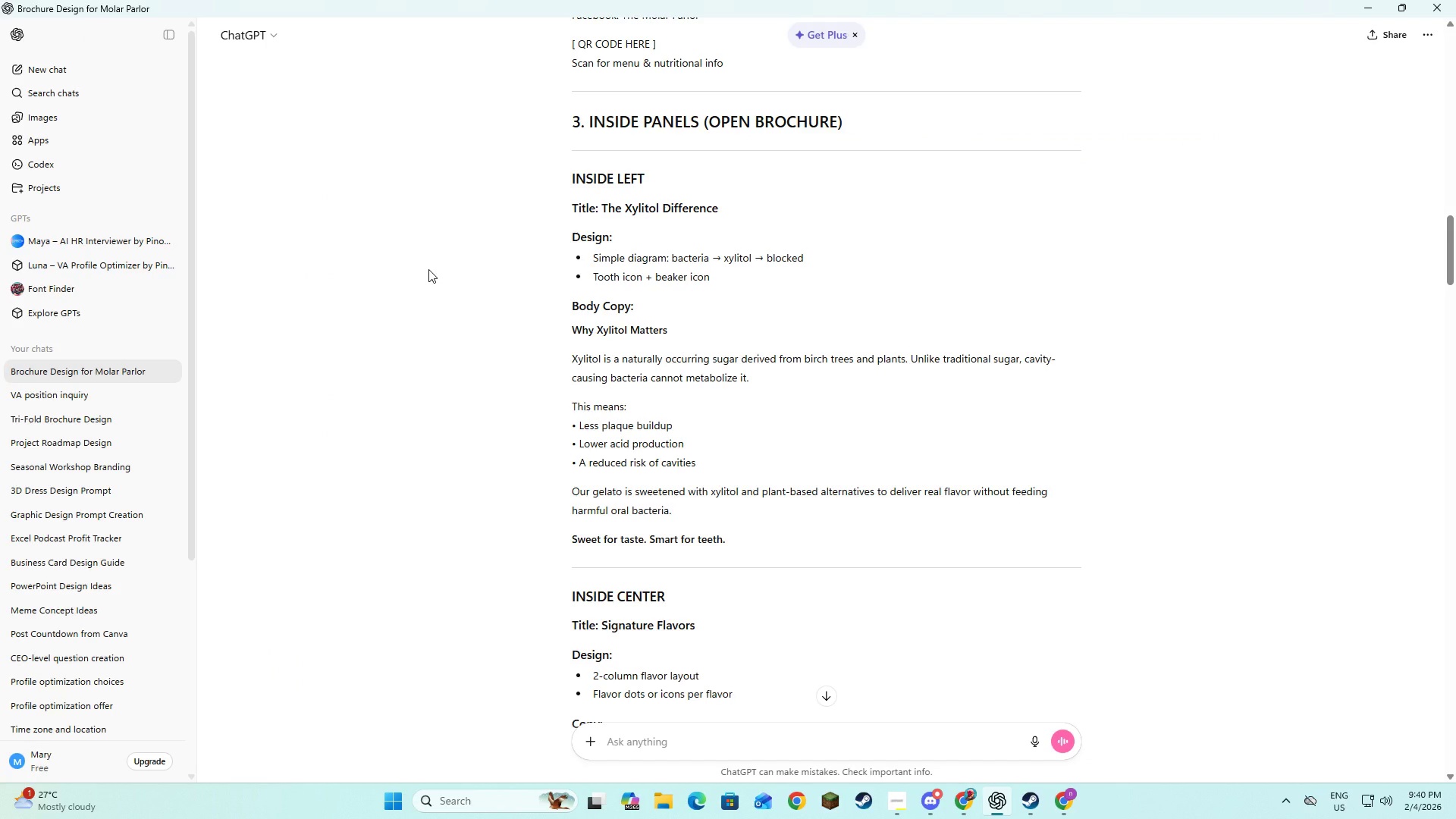 
key(Alt+AltLeft)
 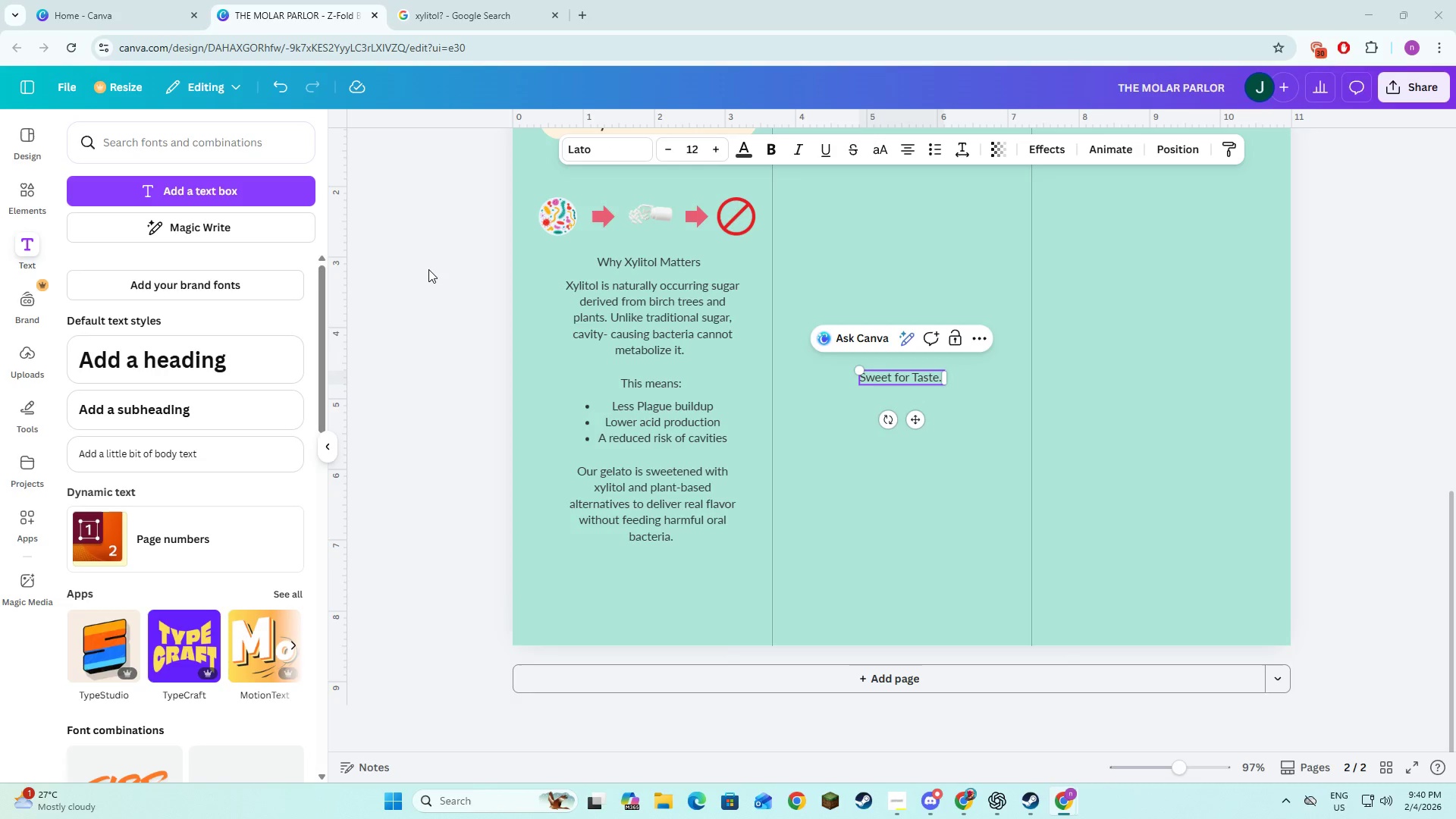 
key(Alt+Tab)
 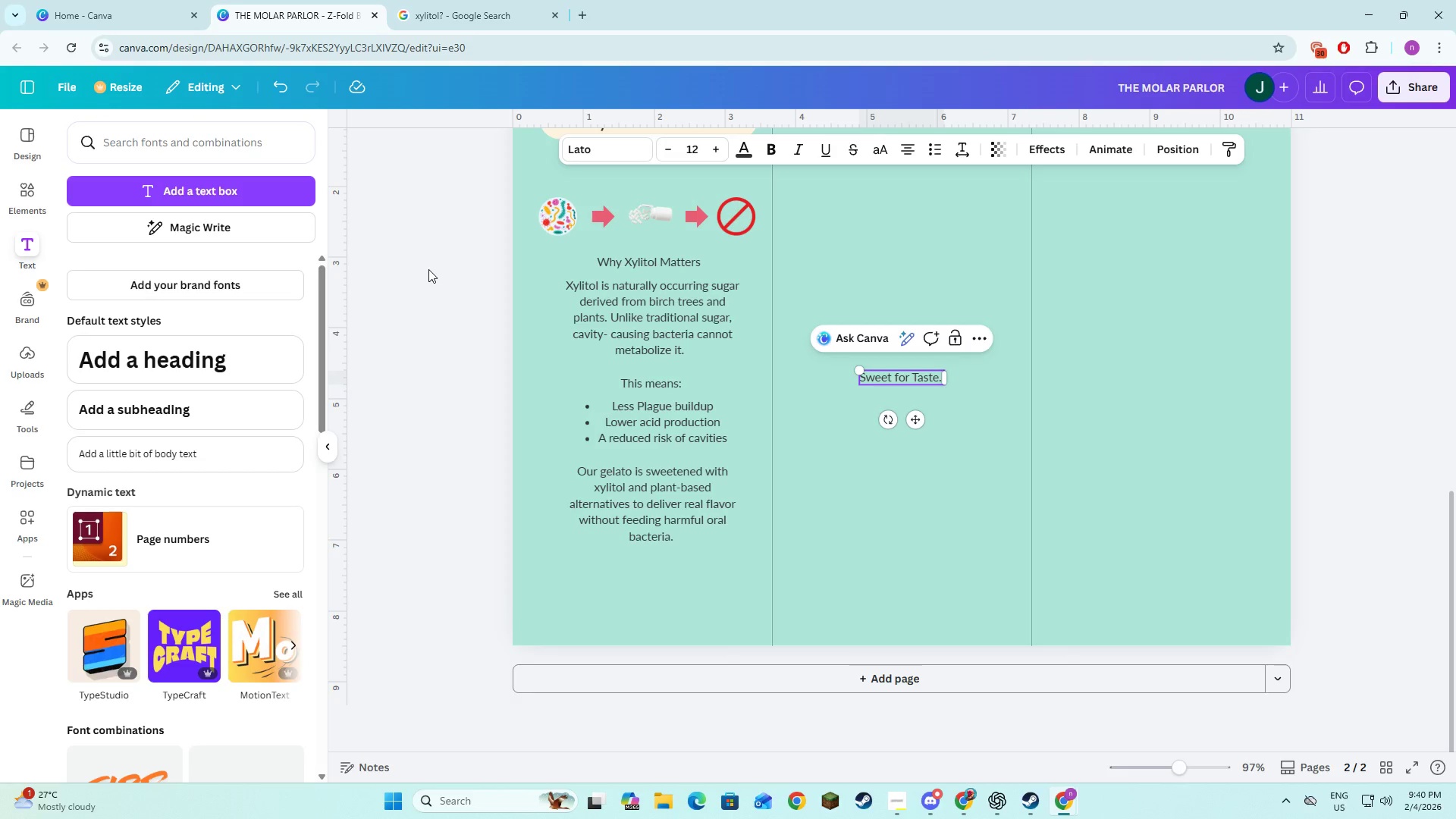 
key(Alt+AltLeft)
 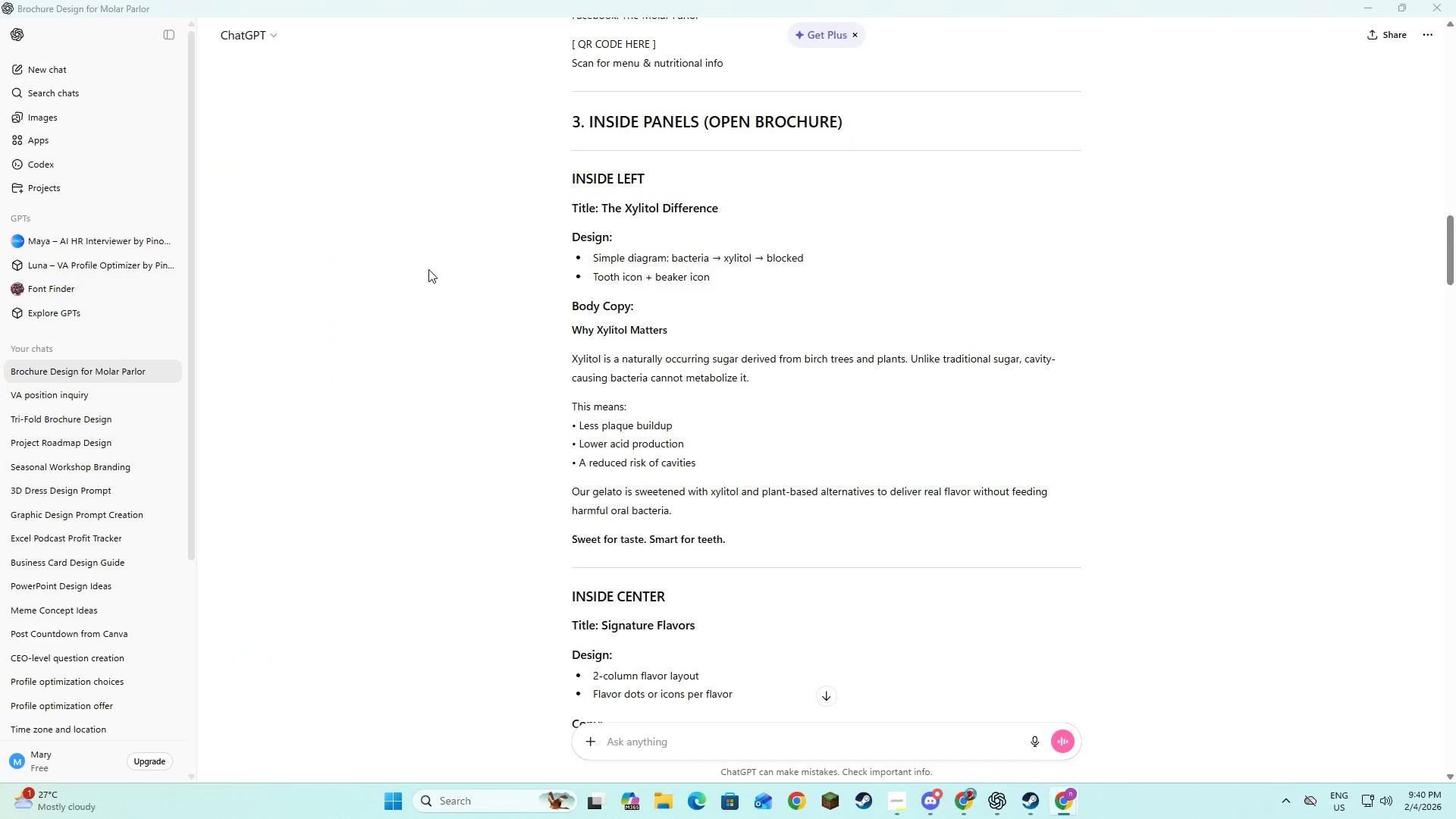 
key(Alt+Tab)
 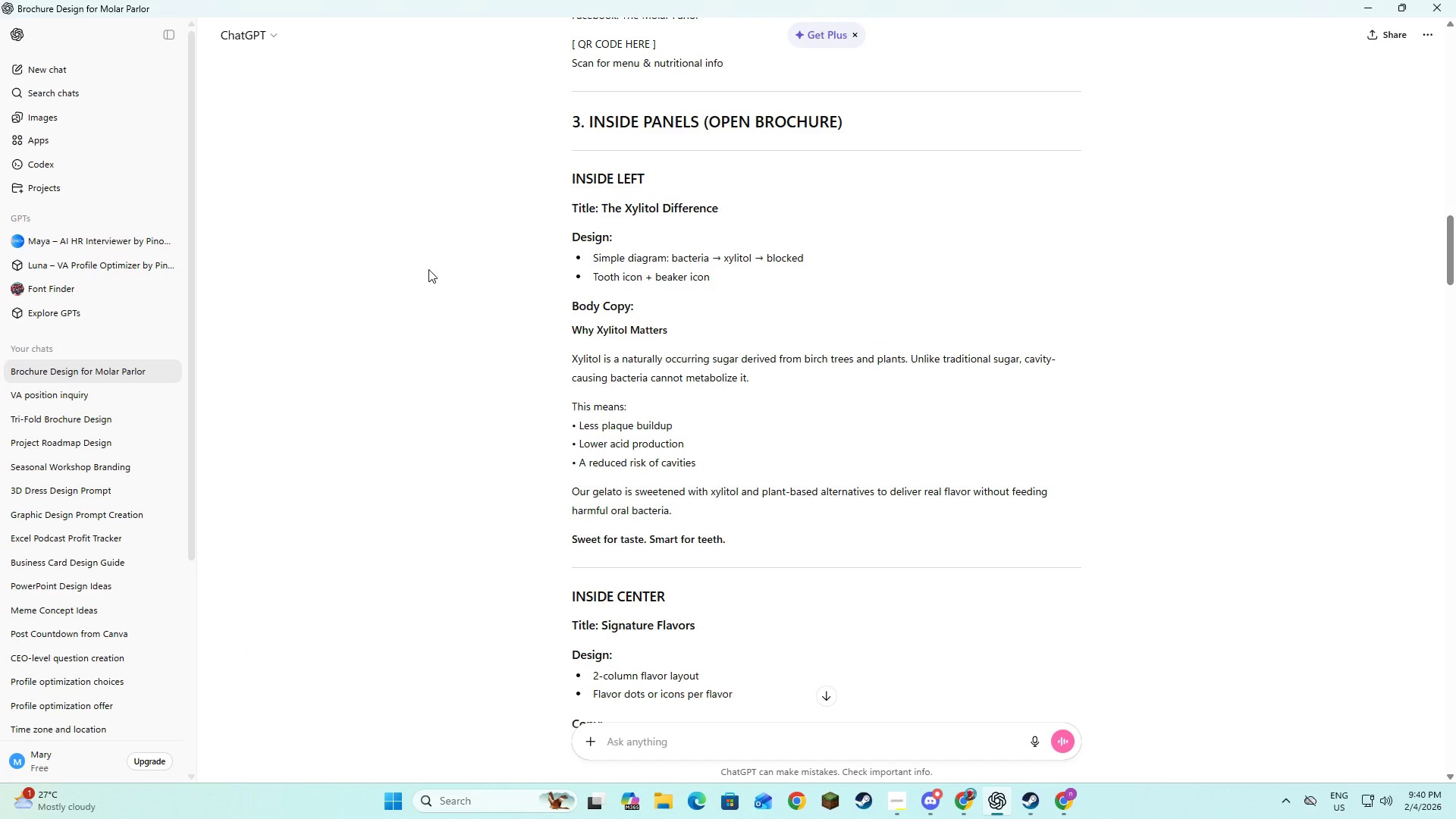 
key(Alt+AltLeft)
 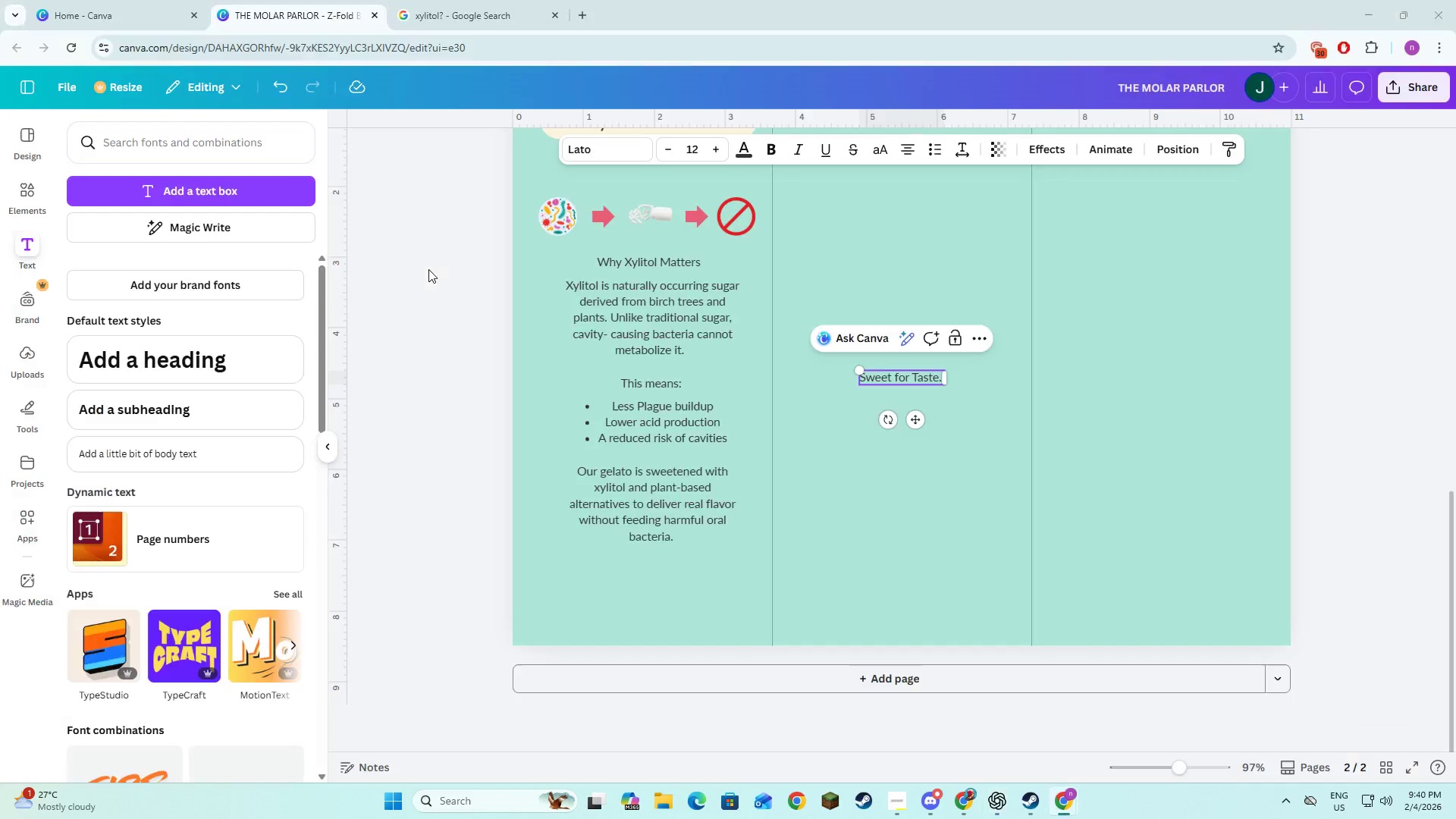 
key(Tab)
type(Smart for Teeth)
 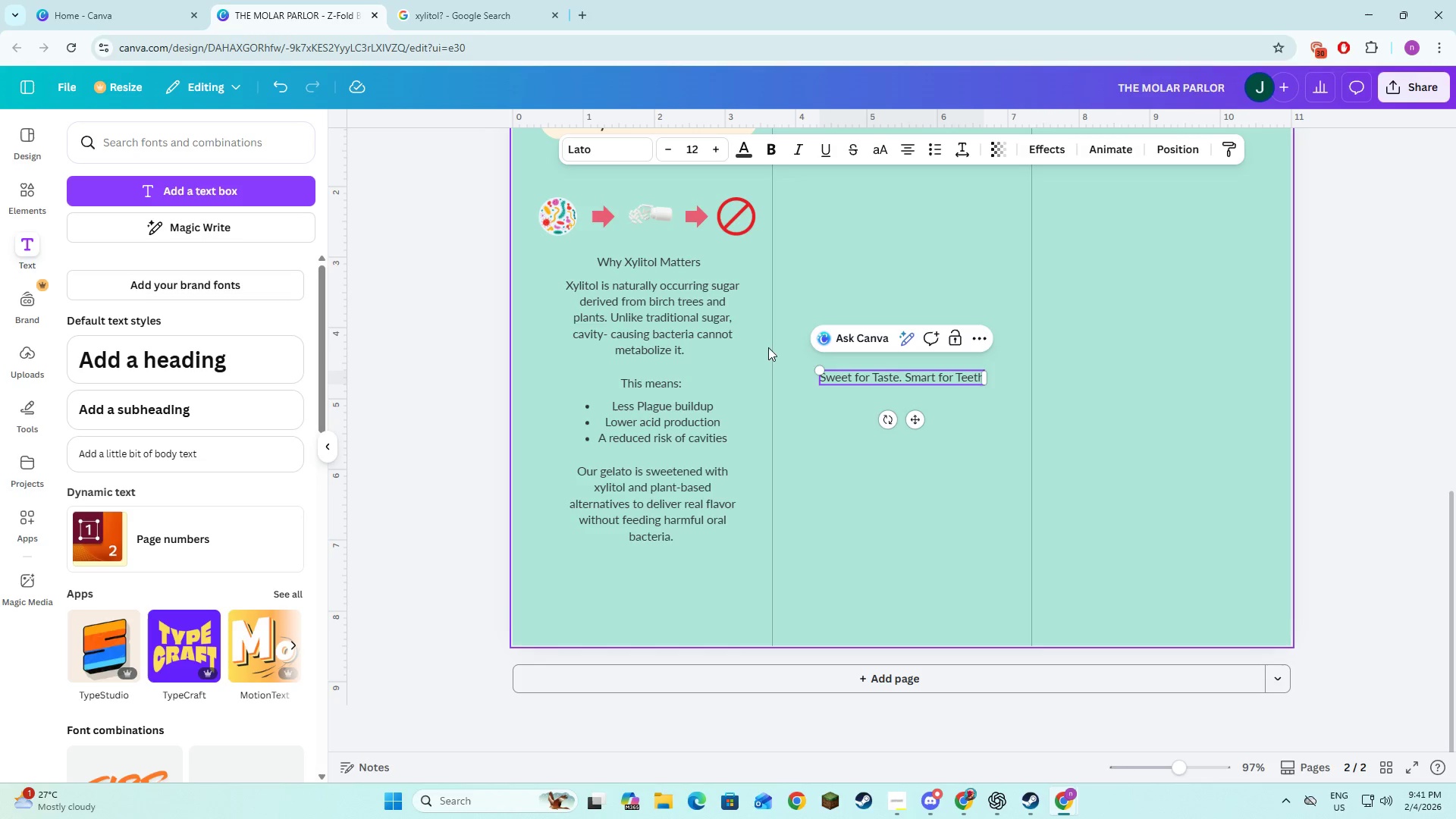 
key(Control+A)
 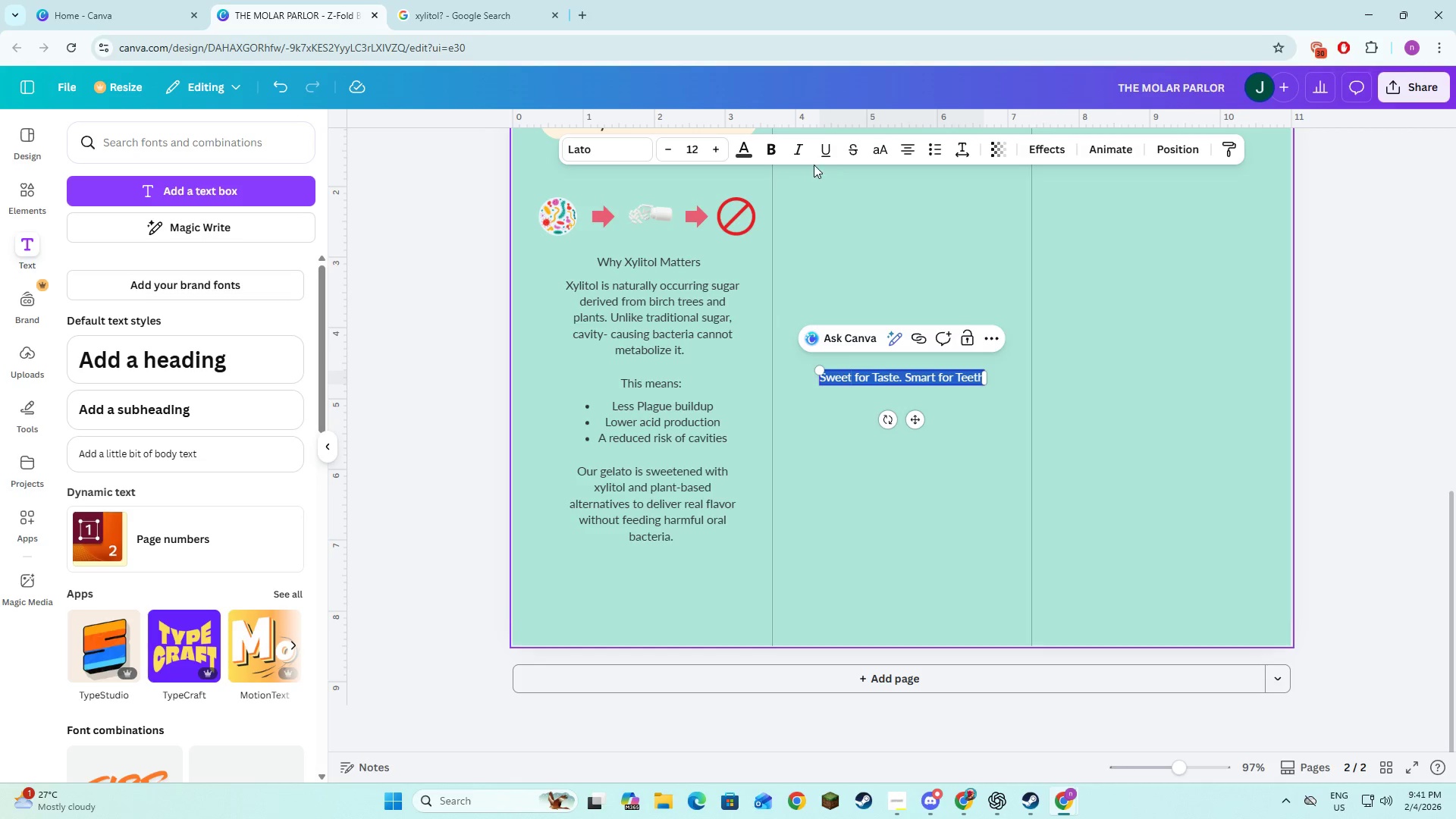 
left_click([764, 144])
 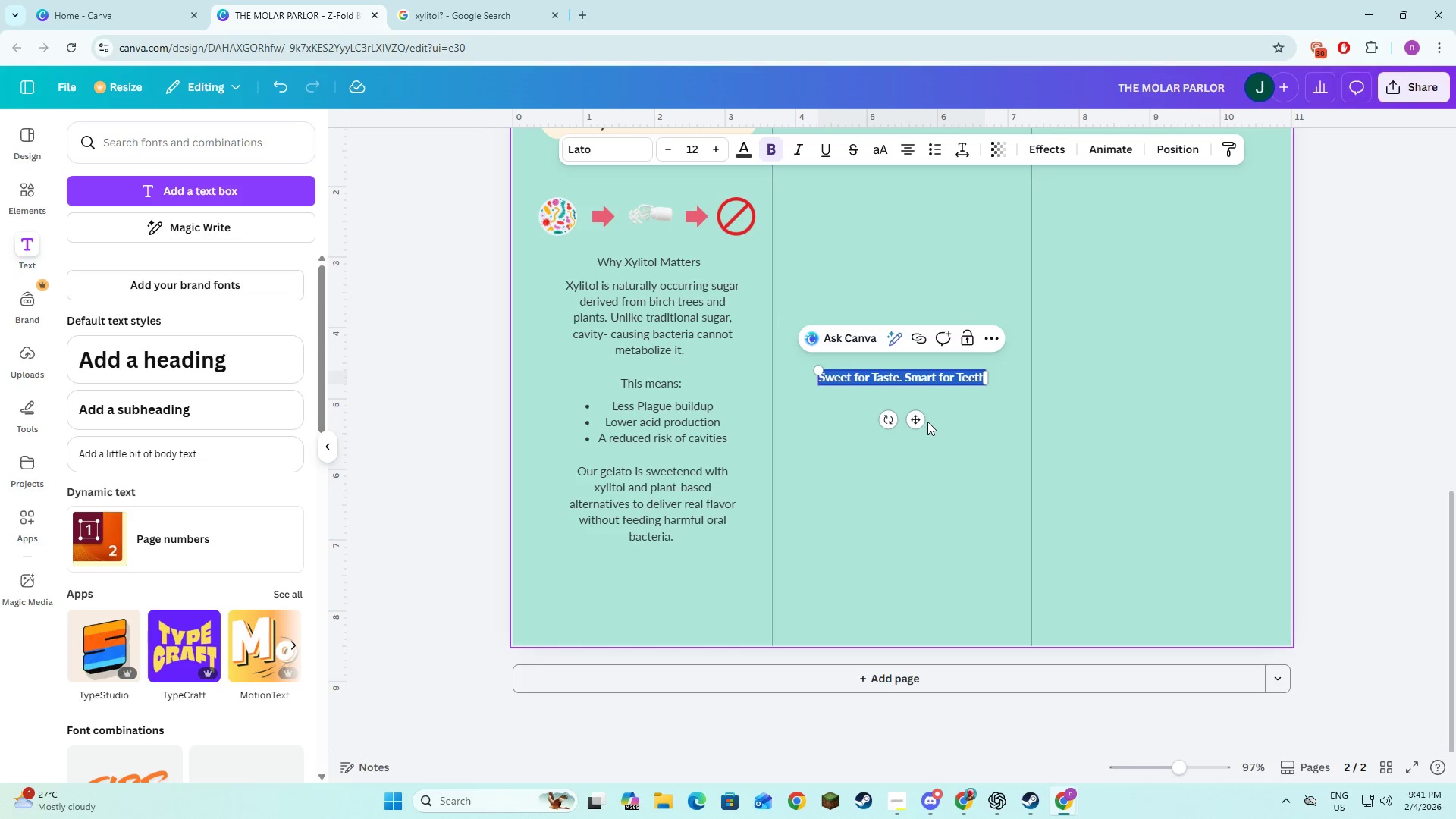 
left_click_drag(start_coordinate=[918, 420], to_coordinate=[666, 619])
 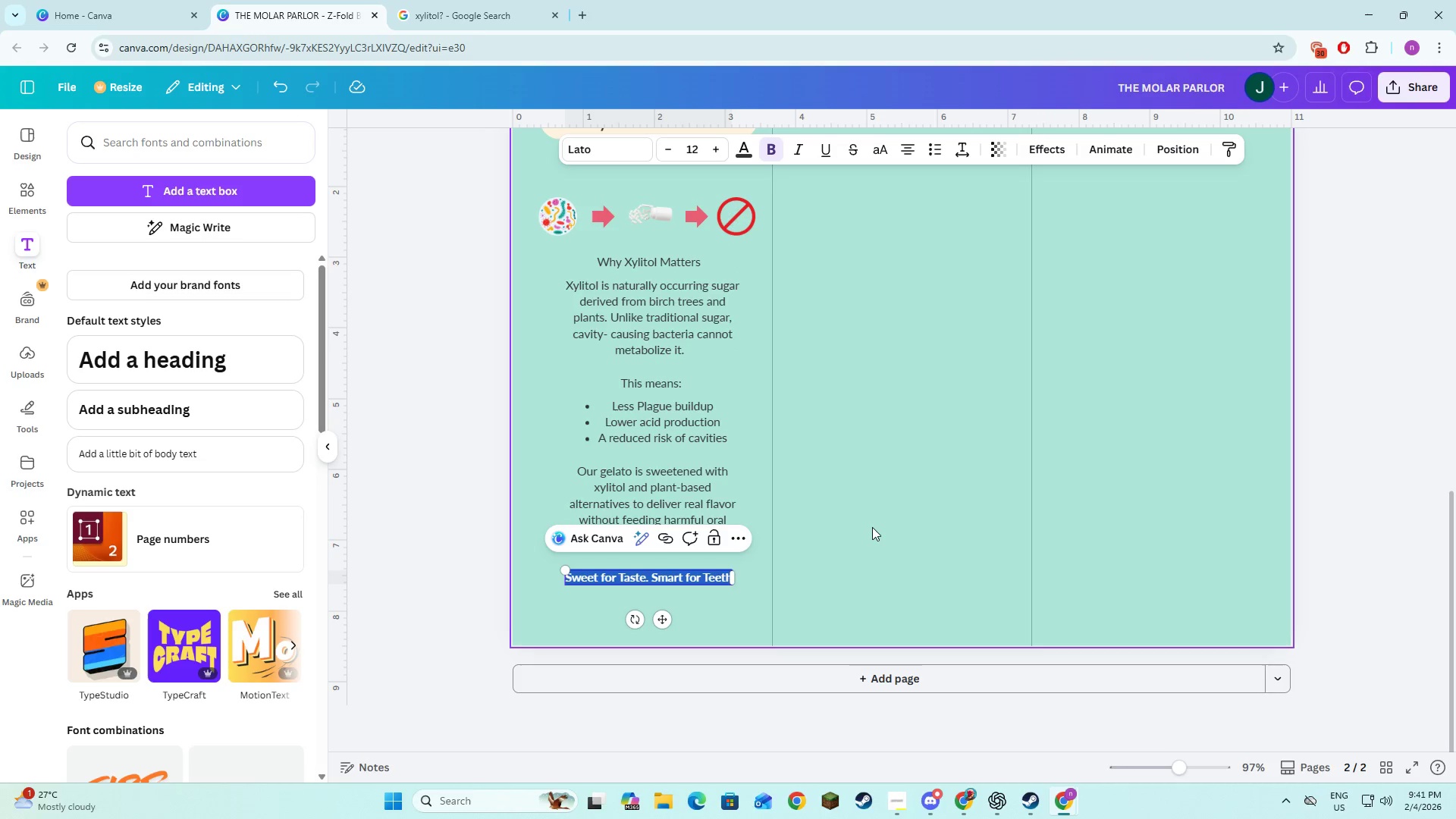 
left_click([874, 527])
 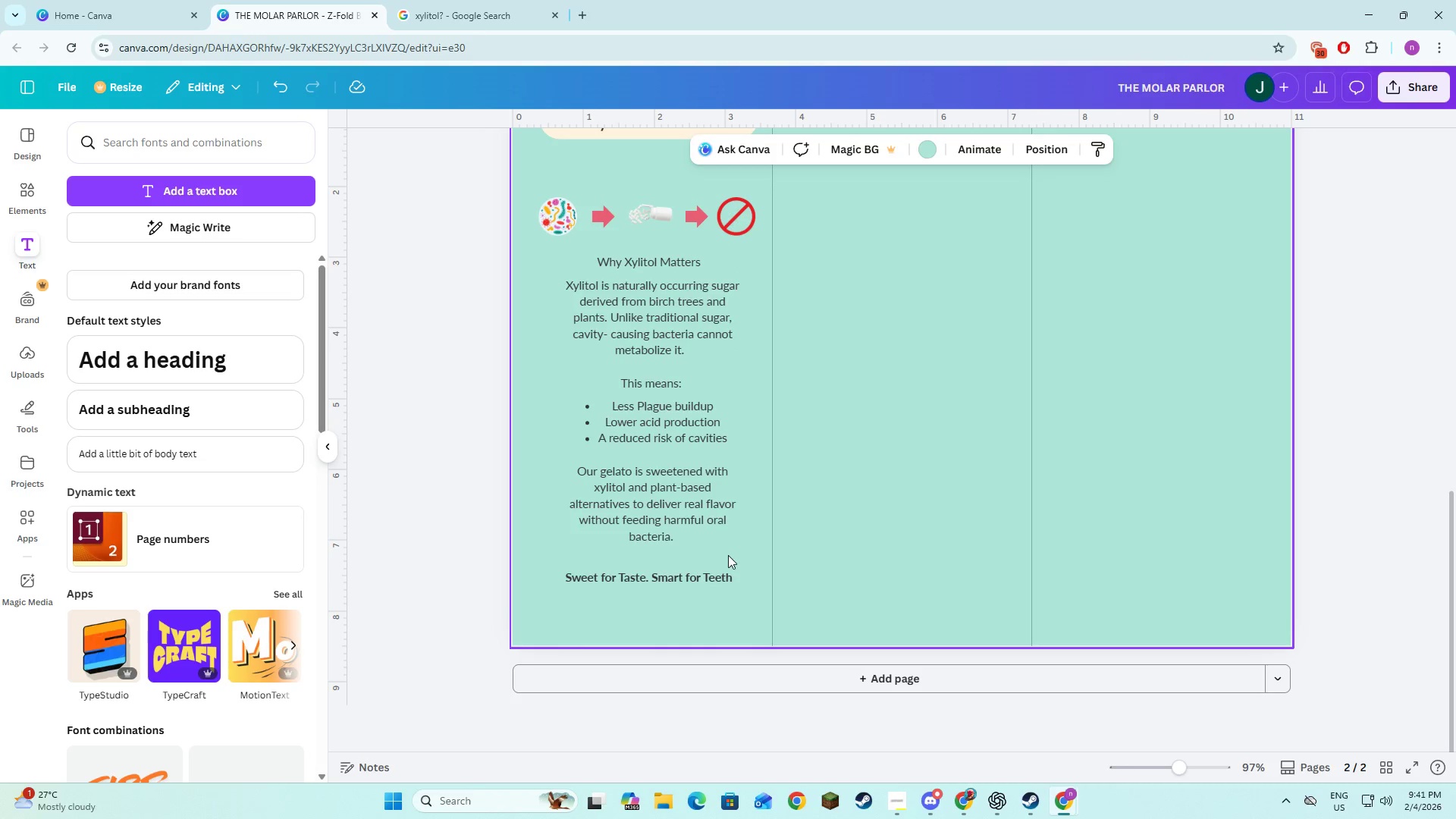 
left_click([689, 576])
 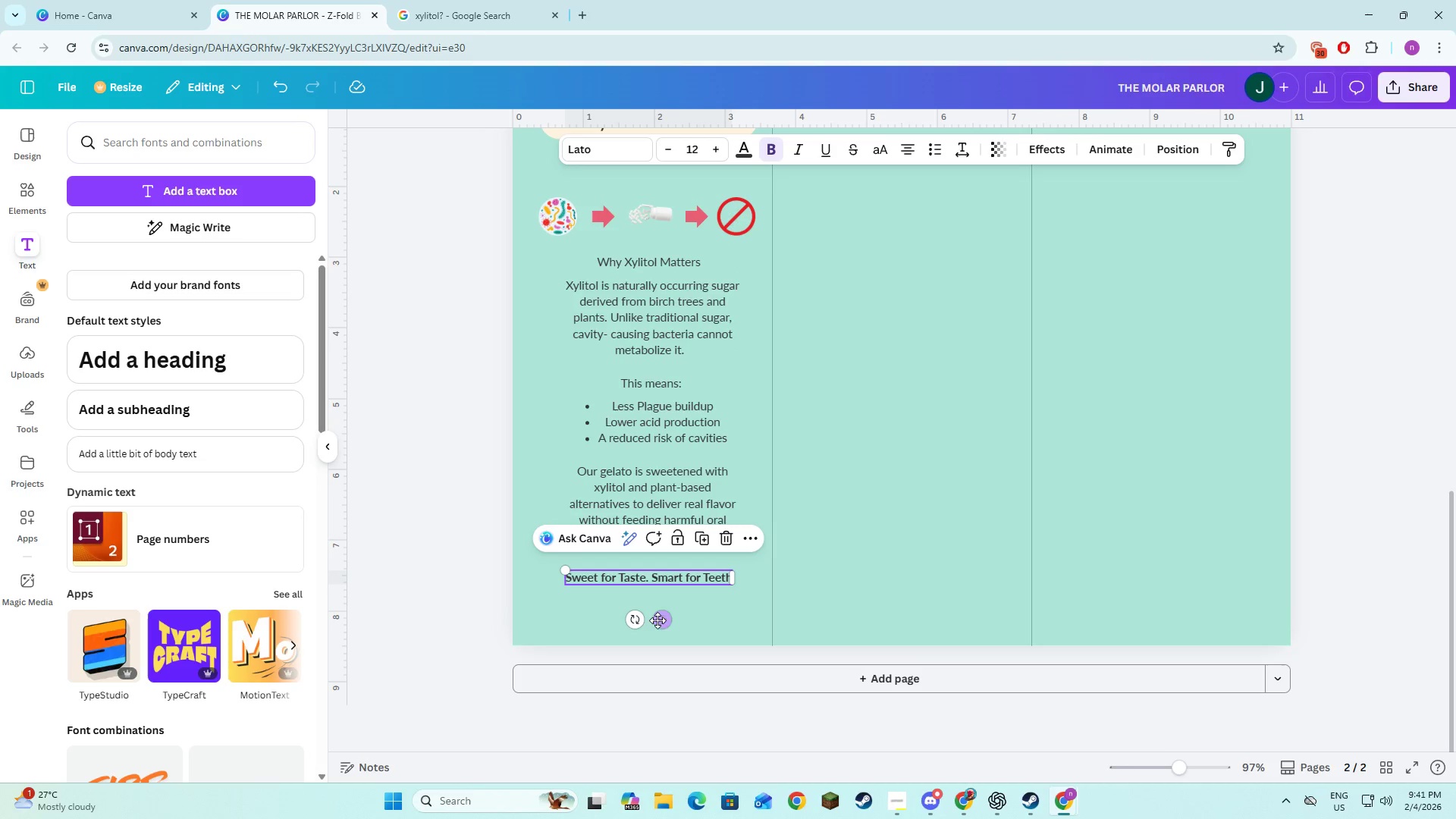 
left_click_drag(start_coordinate=[661, 621], to_coordinate=[670, 623])
 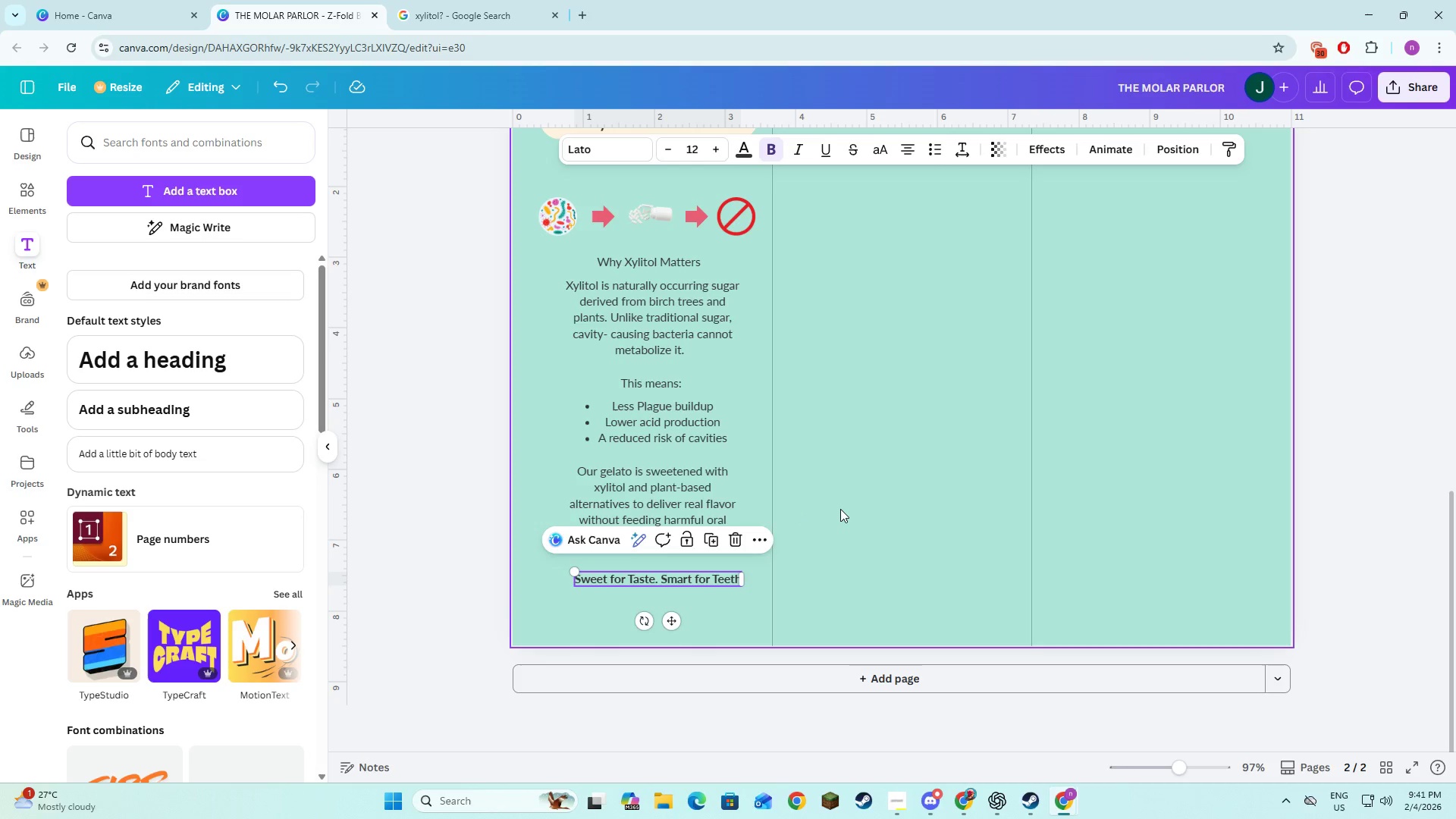 
left_click([840, 509])
 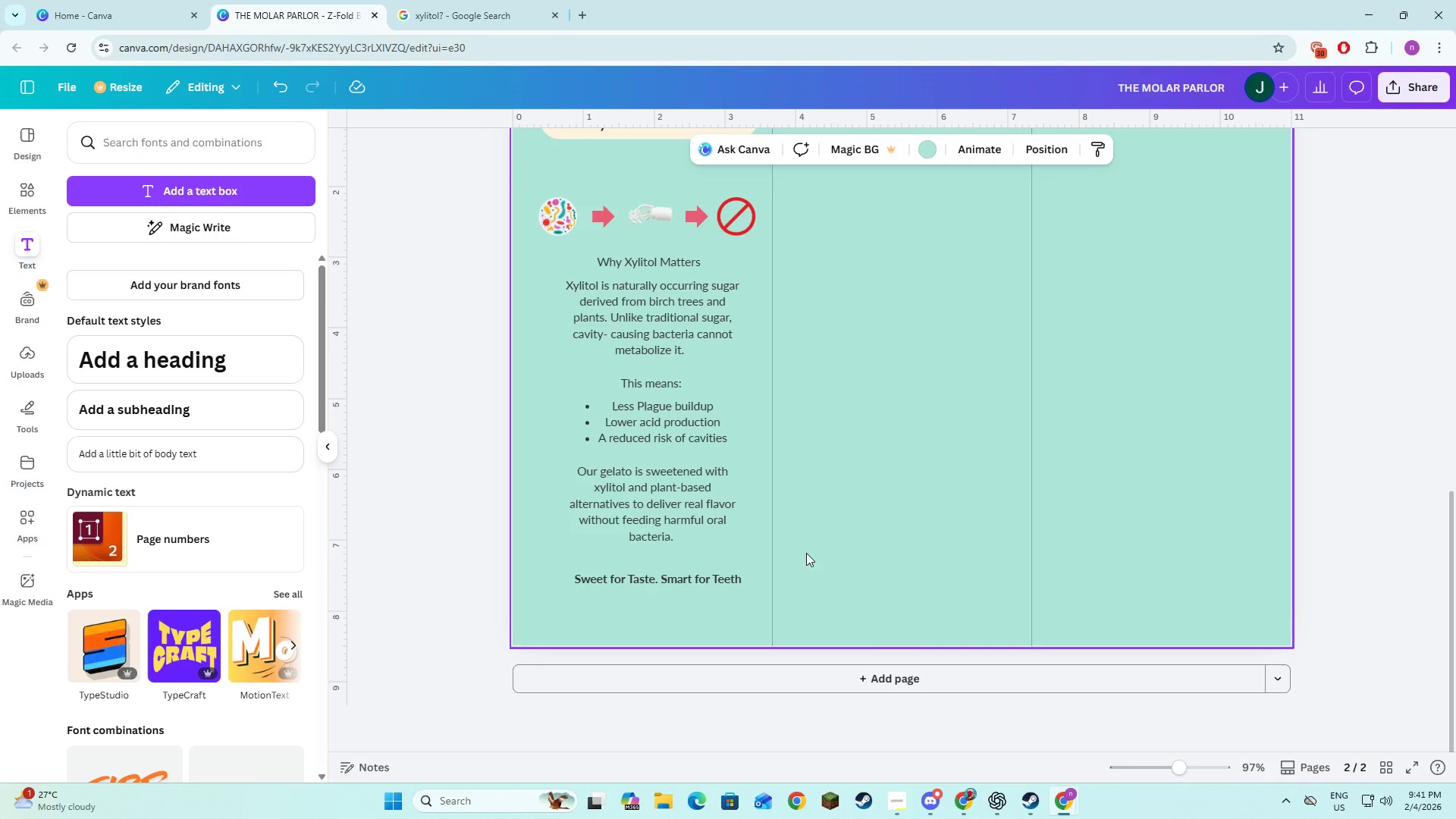 
left_click([908, 532])
 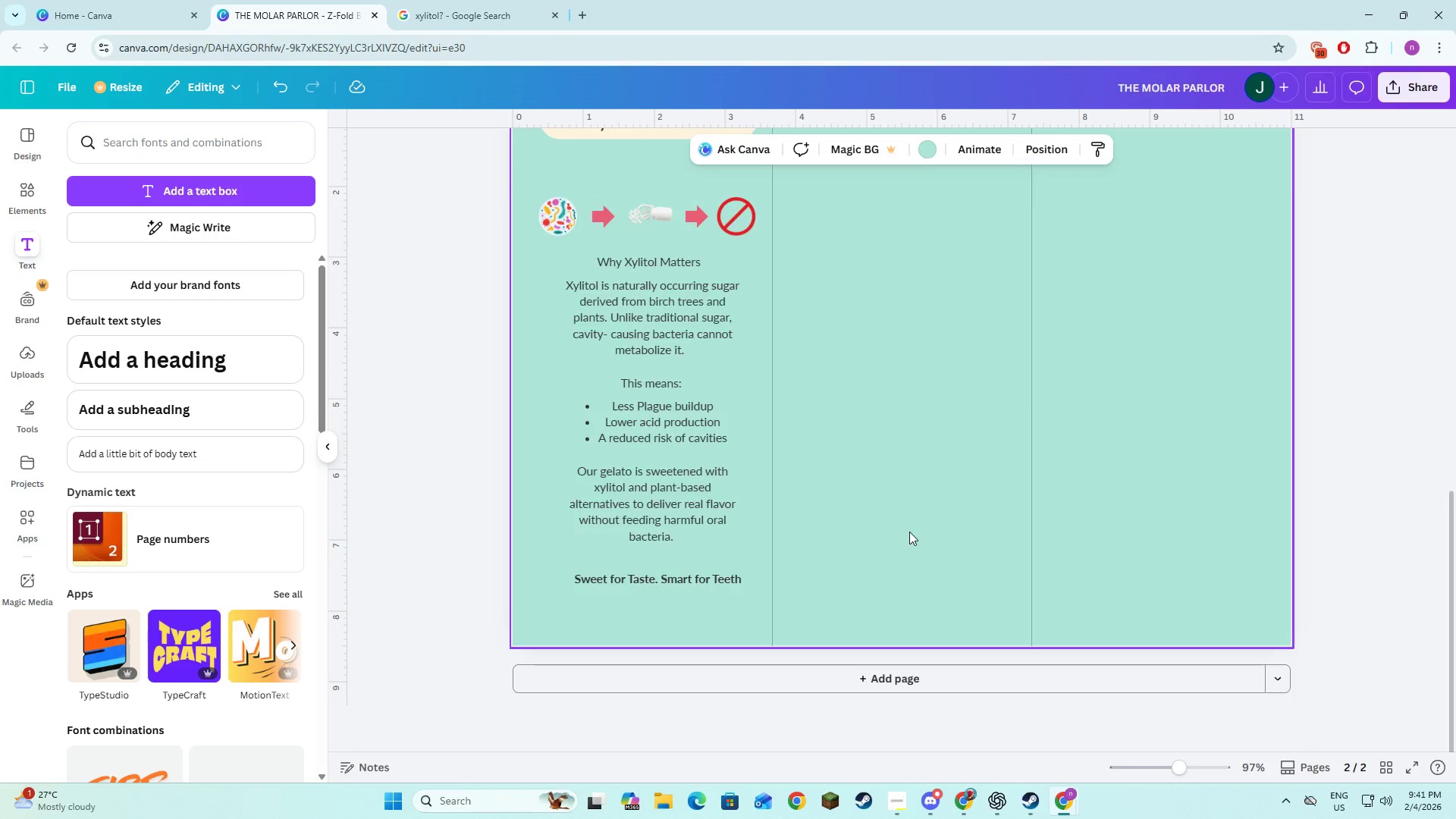 
scroll: coordinate [909, 532], scroll_direction: up, amount: 2.0
 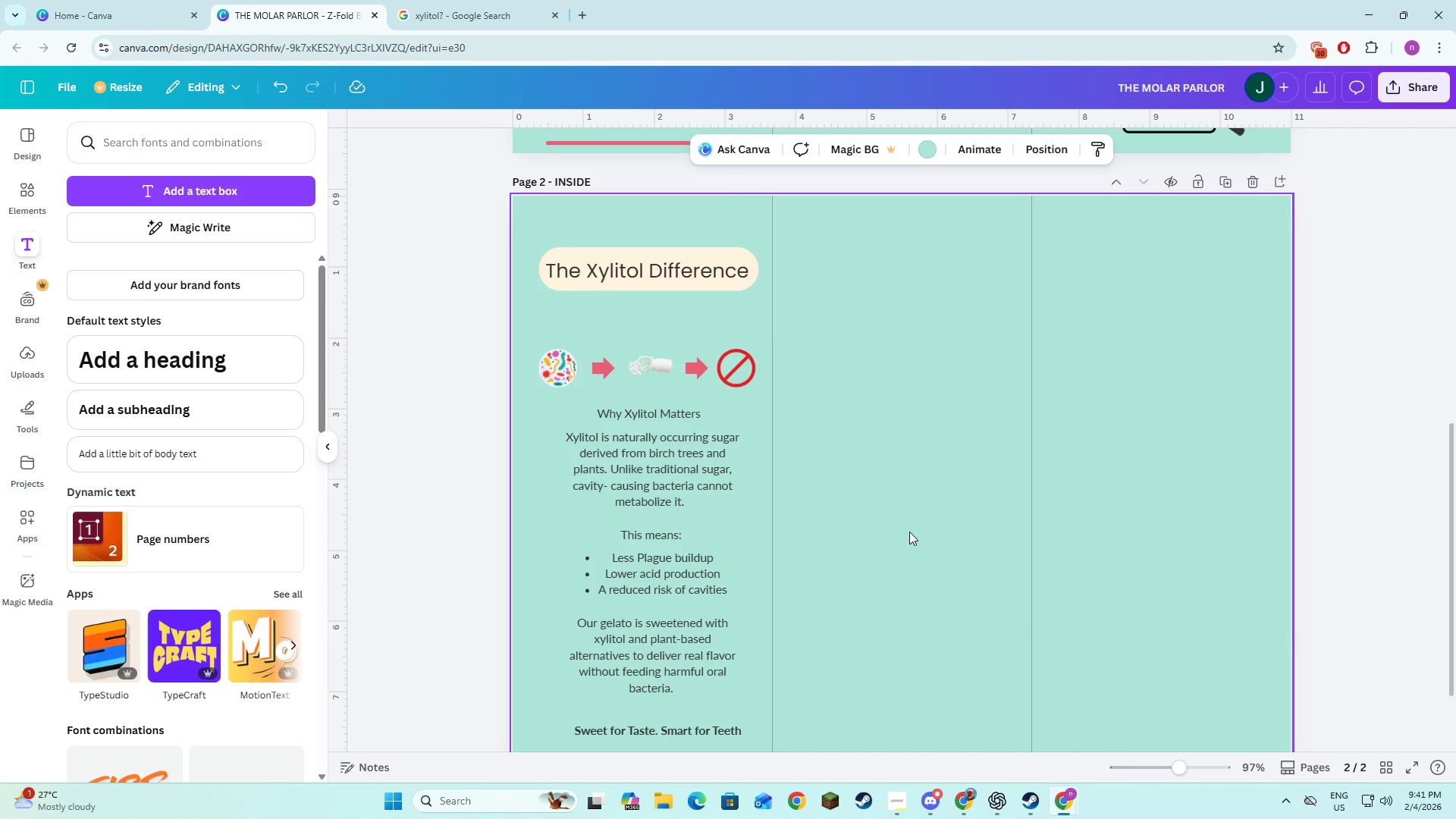 
scroll: coordinate [909, 532], scroll_direction: down, amount: 1.0
 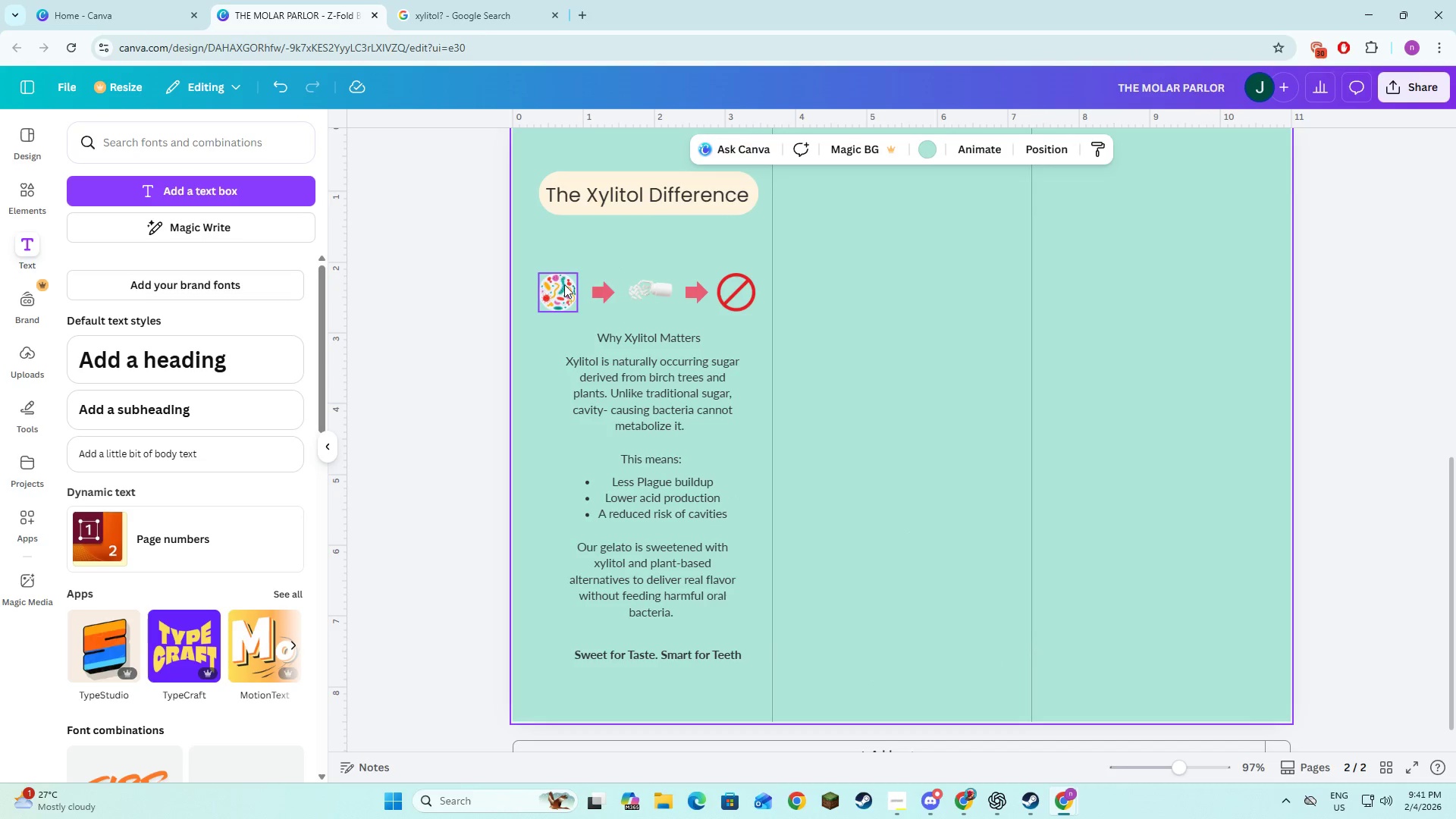 
scroll: coordinate [632, 269], scroll_direction: up, amount: 1.0
 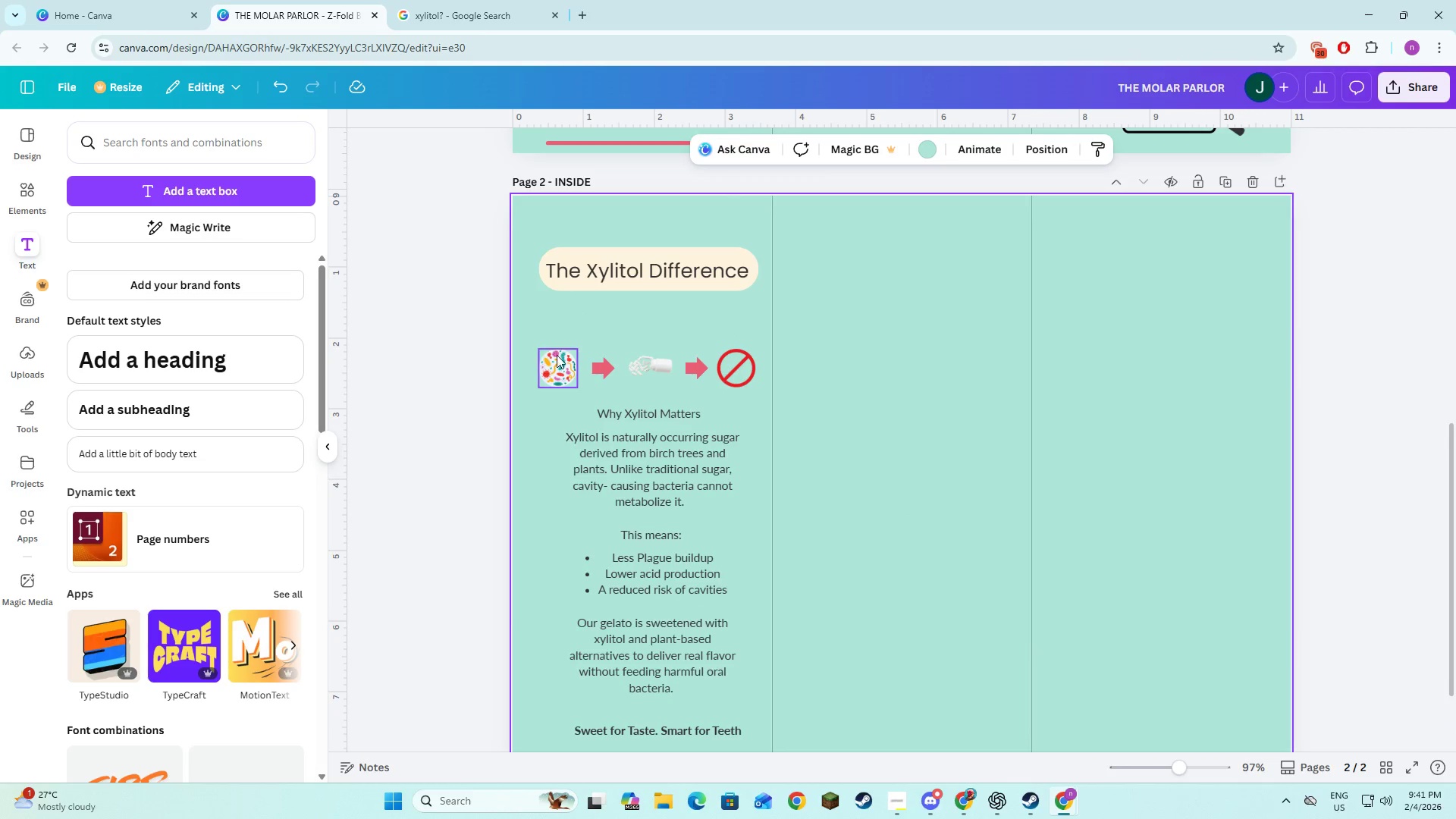 
hold_key(key=ShiftLeft, duration=1.52)
left_click([557, 364])
 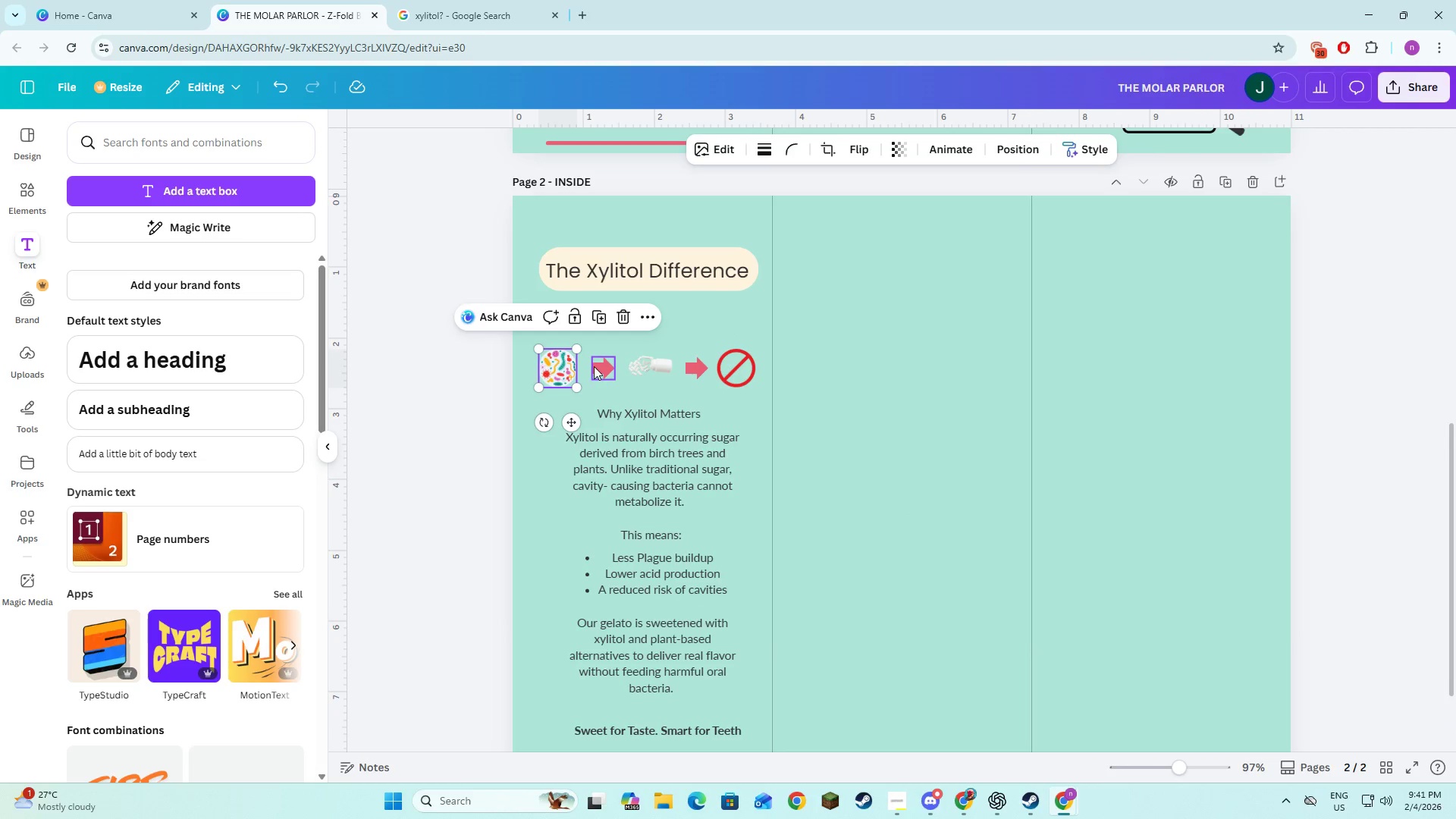 
left_click([594, 366])
 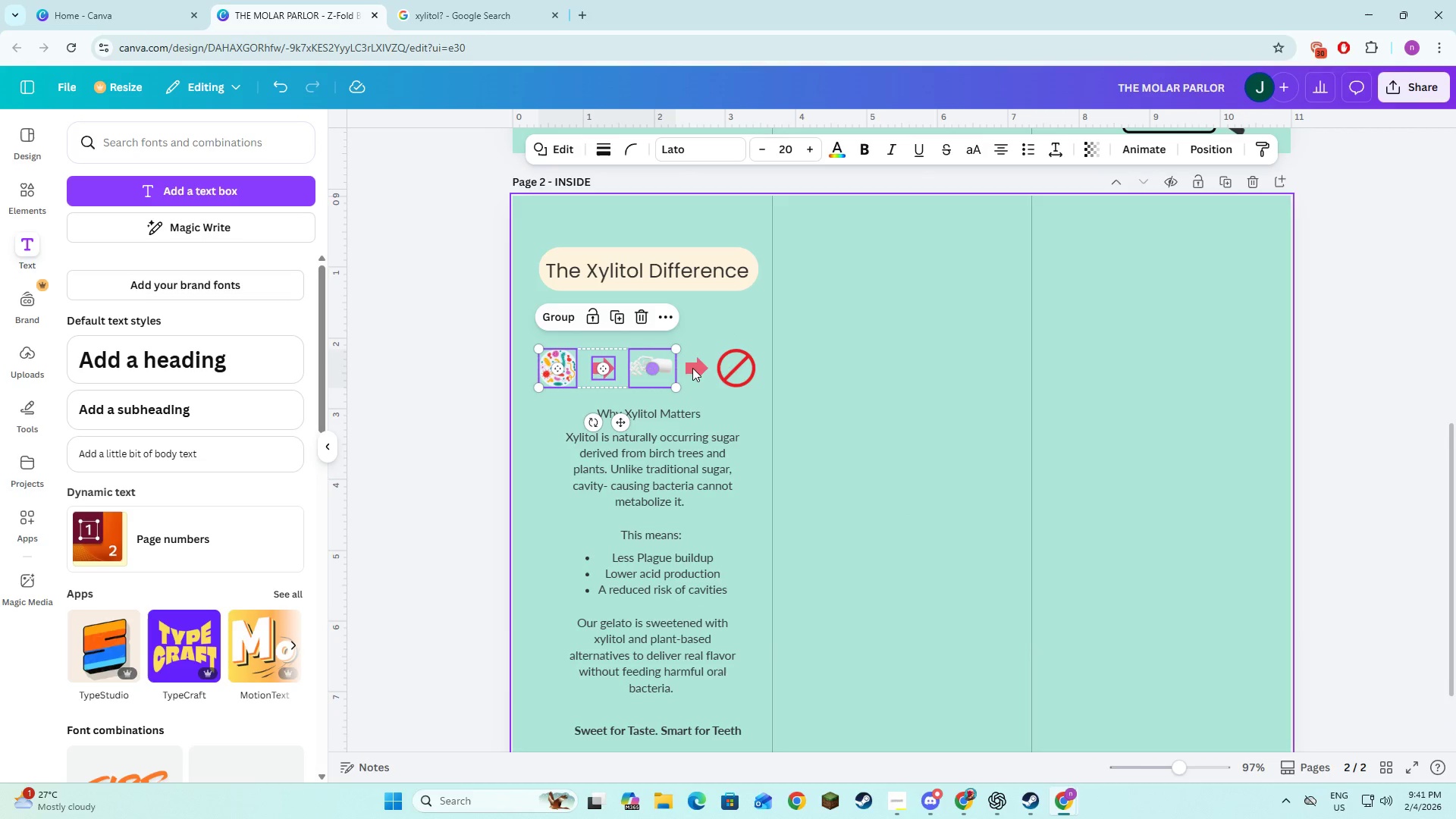 
hold_key(key=ShiftLeft, duration=0.97)
triple_click([692, 368])
 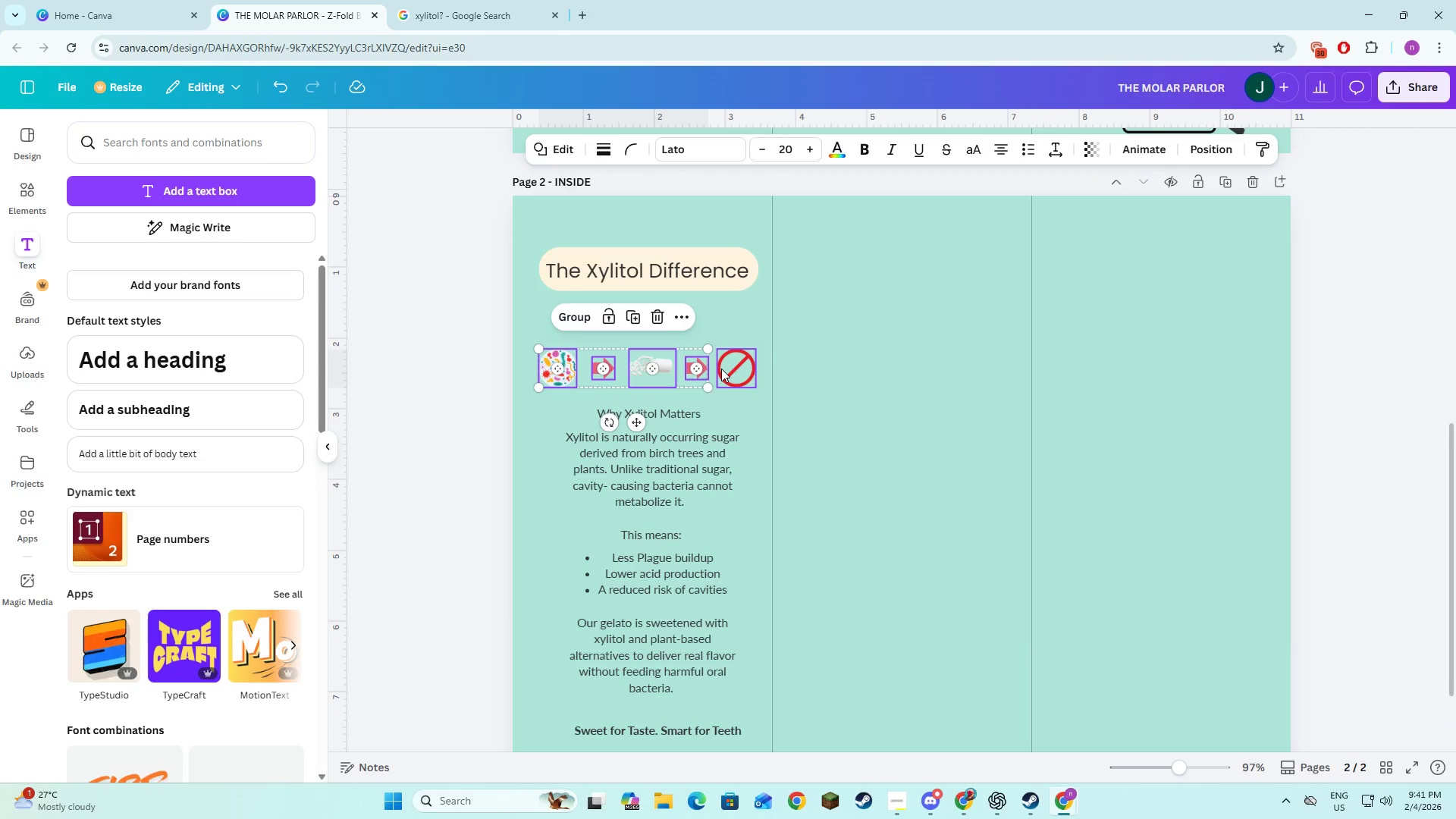 
triple_click([721, 369])
 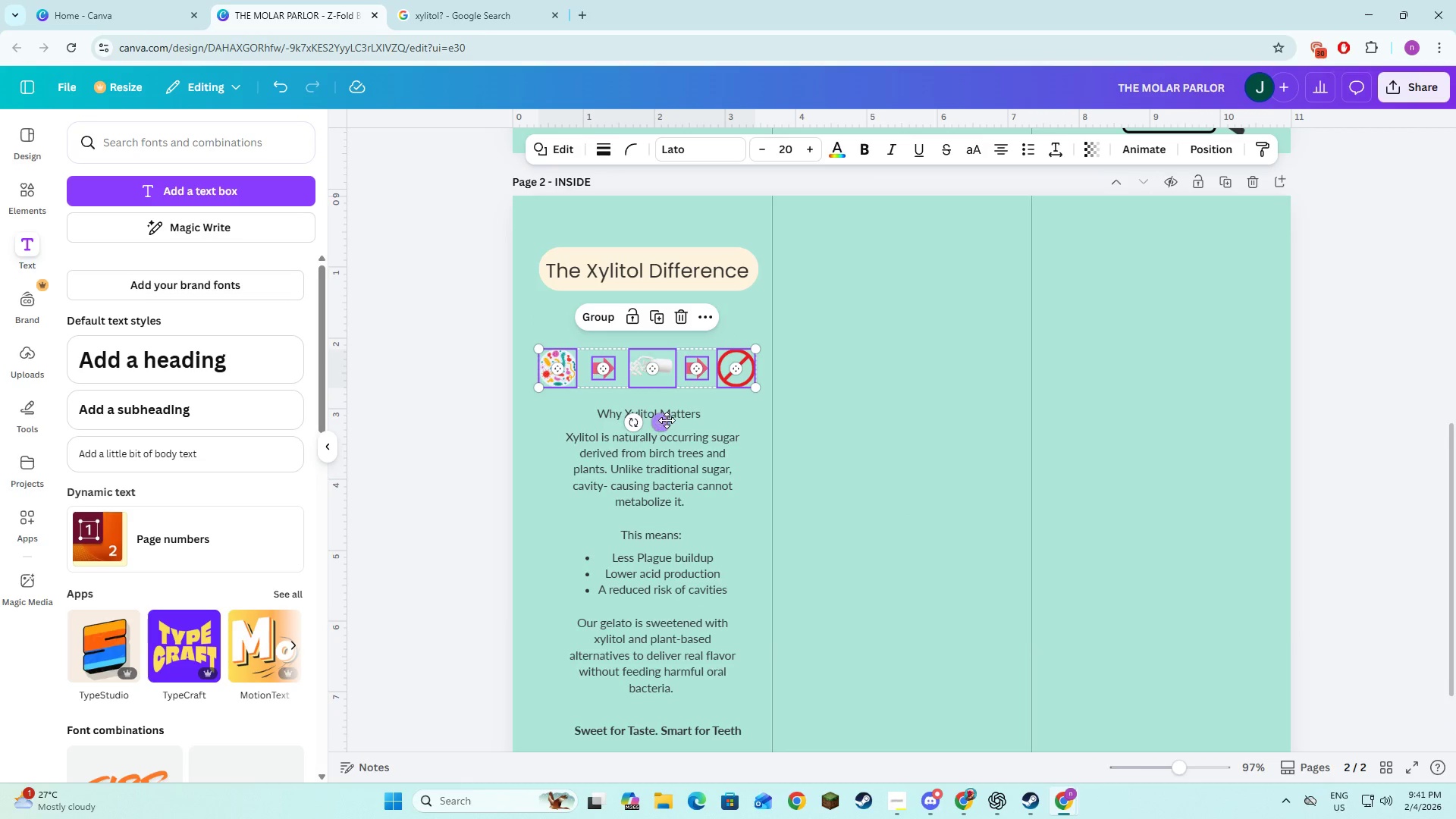 
left_click_drag(start_coordinate=[664, 420], to_coordinate=[664, 403])
 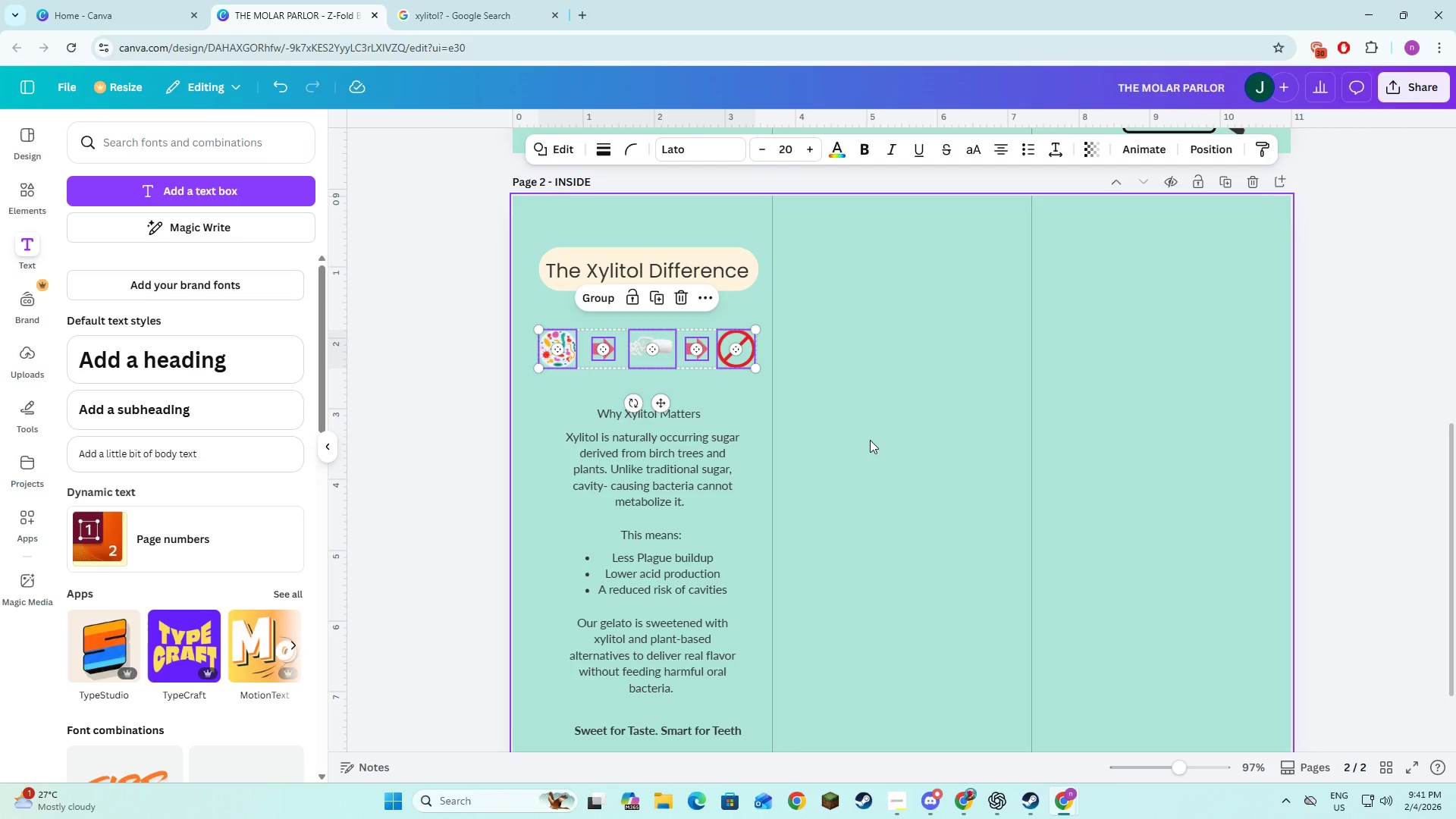 
left_click([870, 440])
 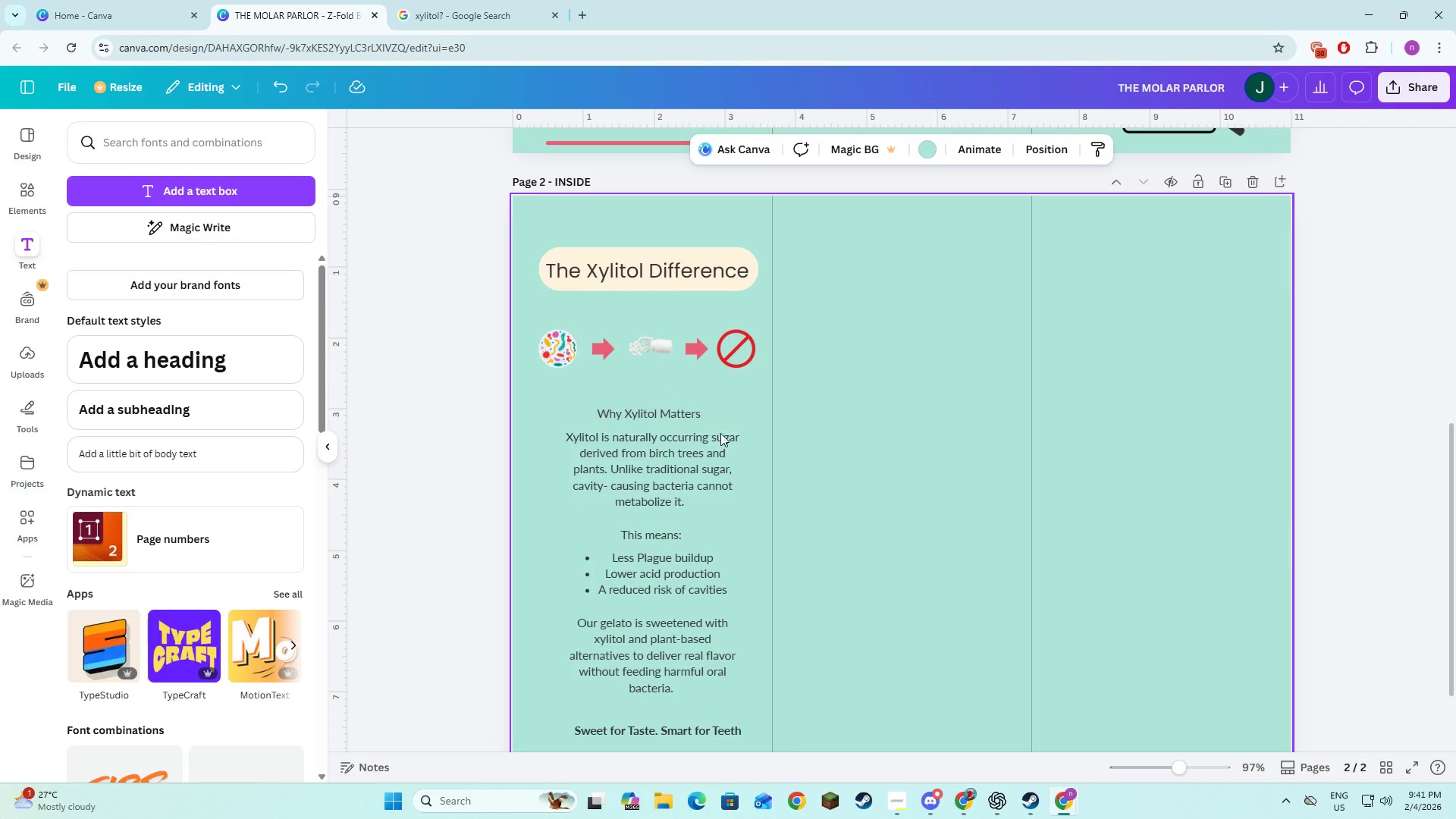 
left_click([811, 434])
 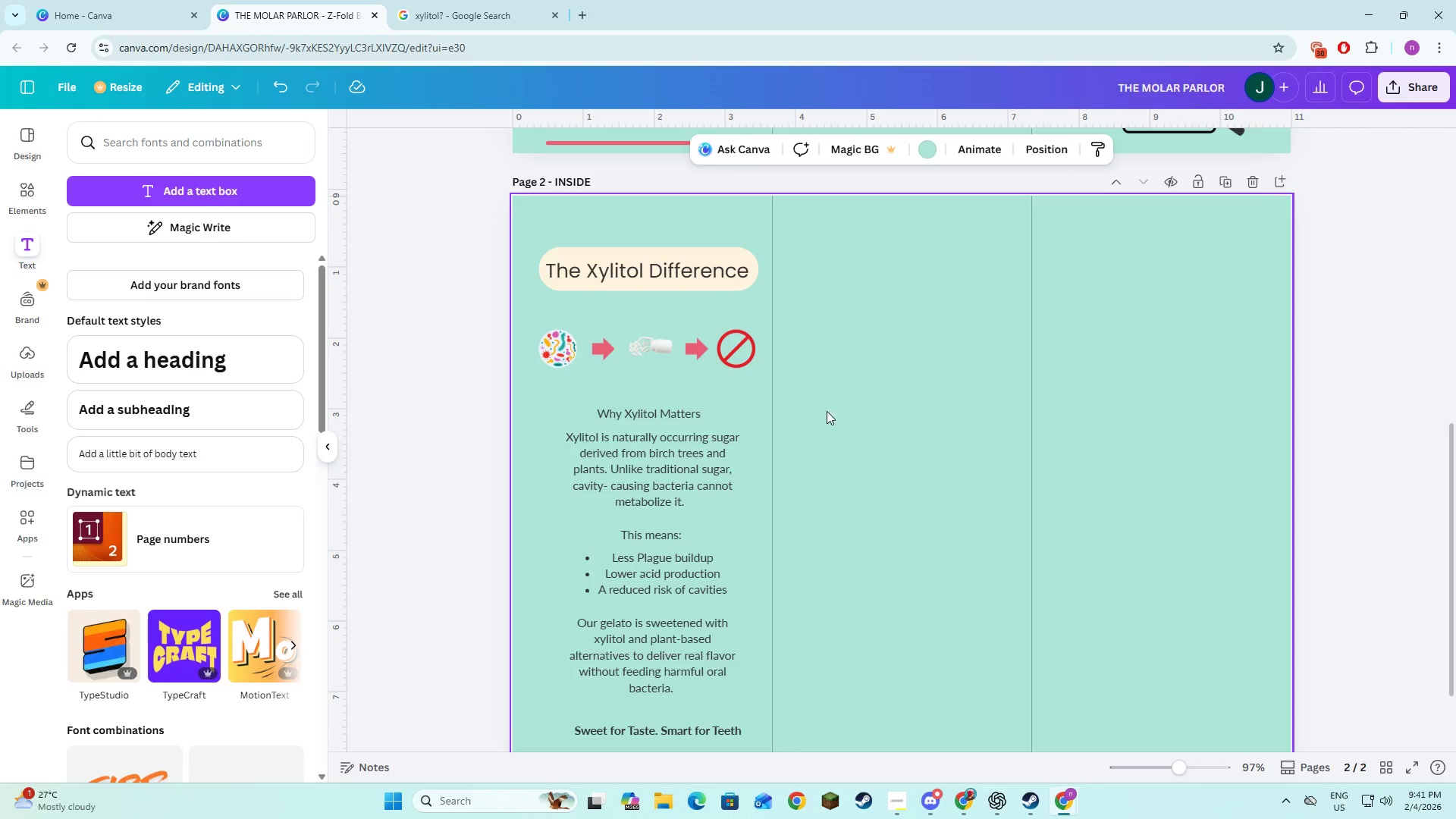 
scroll: coordinate [837, 412], scroll_direction: down, amount: 2.0
 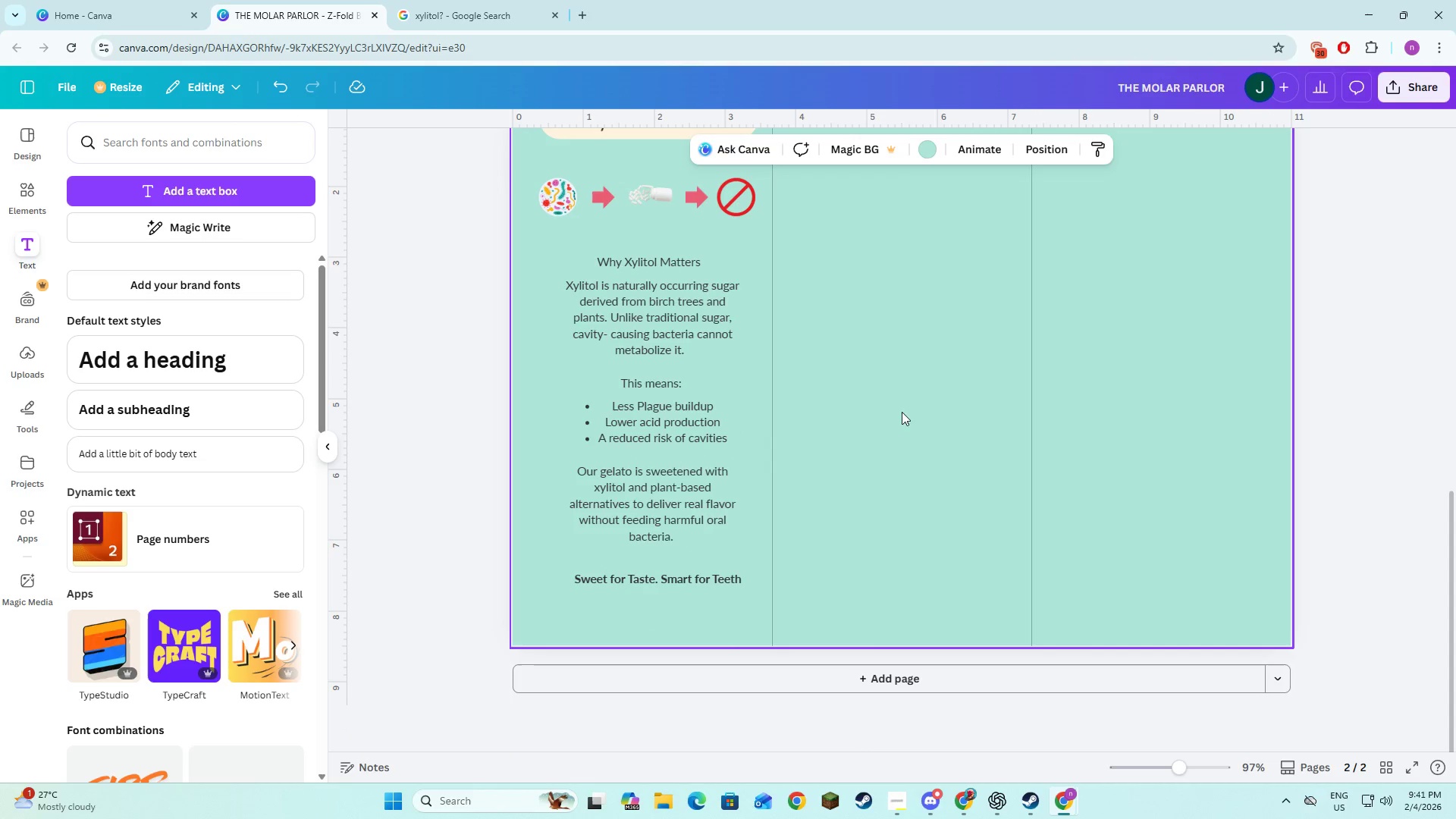 
left_click([908, 412])
 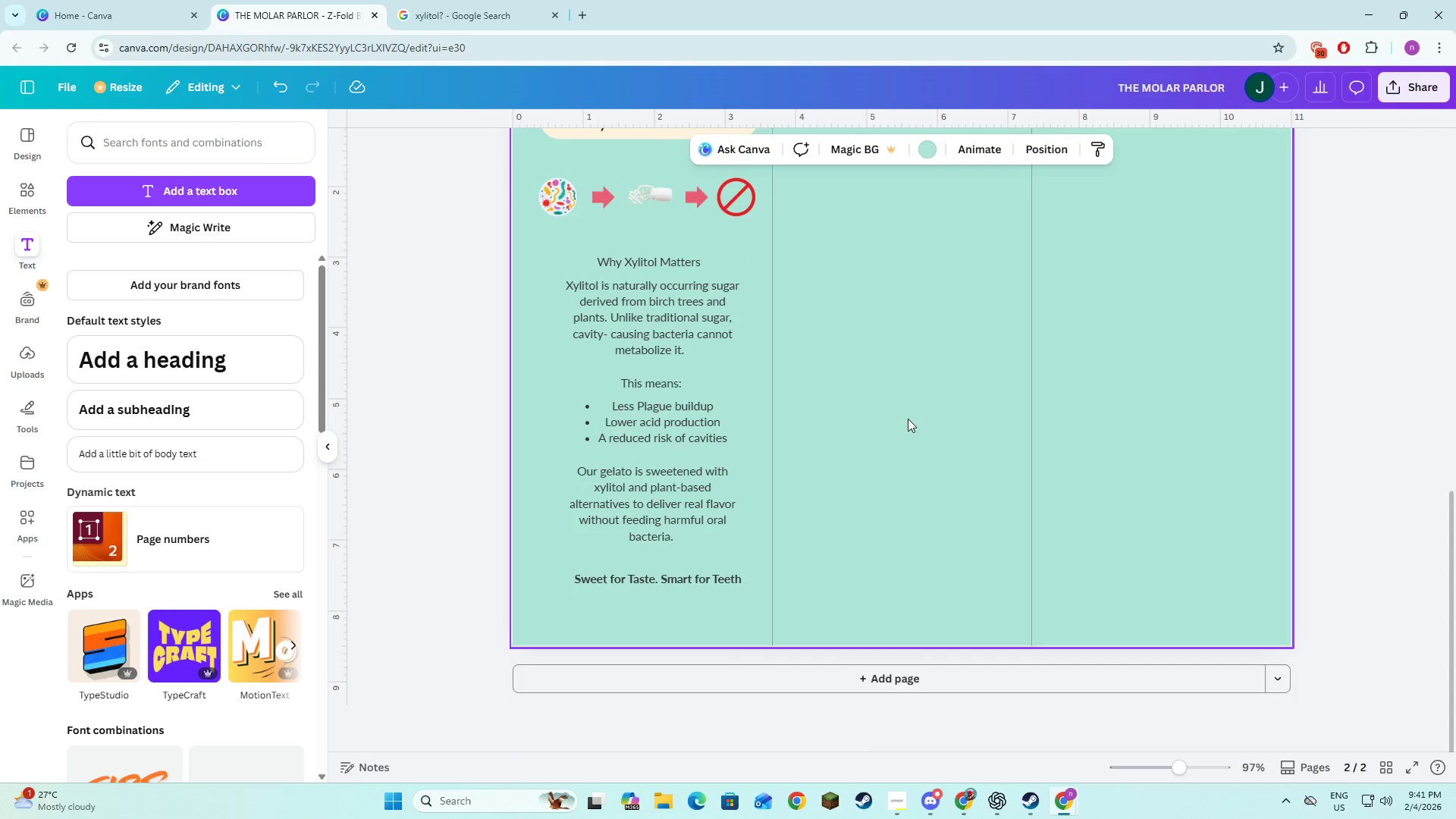 
scroll: coordinate [908, 419], scroll_direction: up, amount: 1.0
 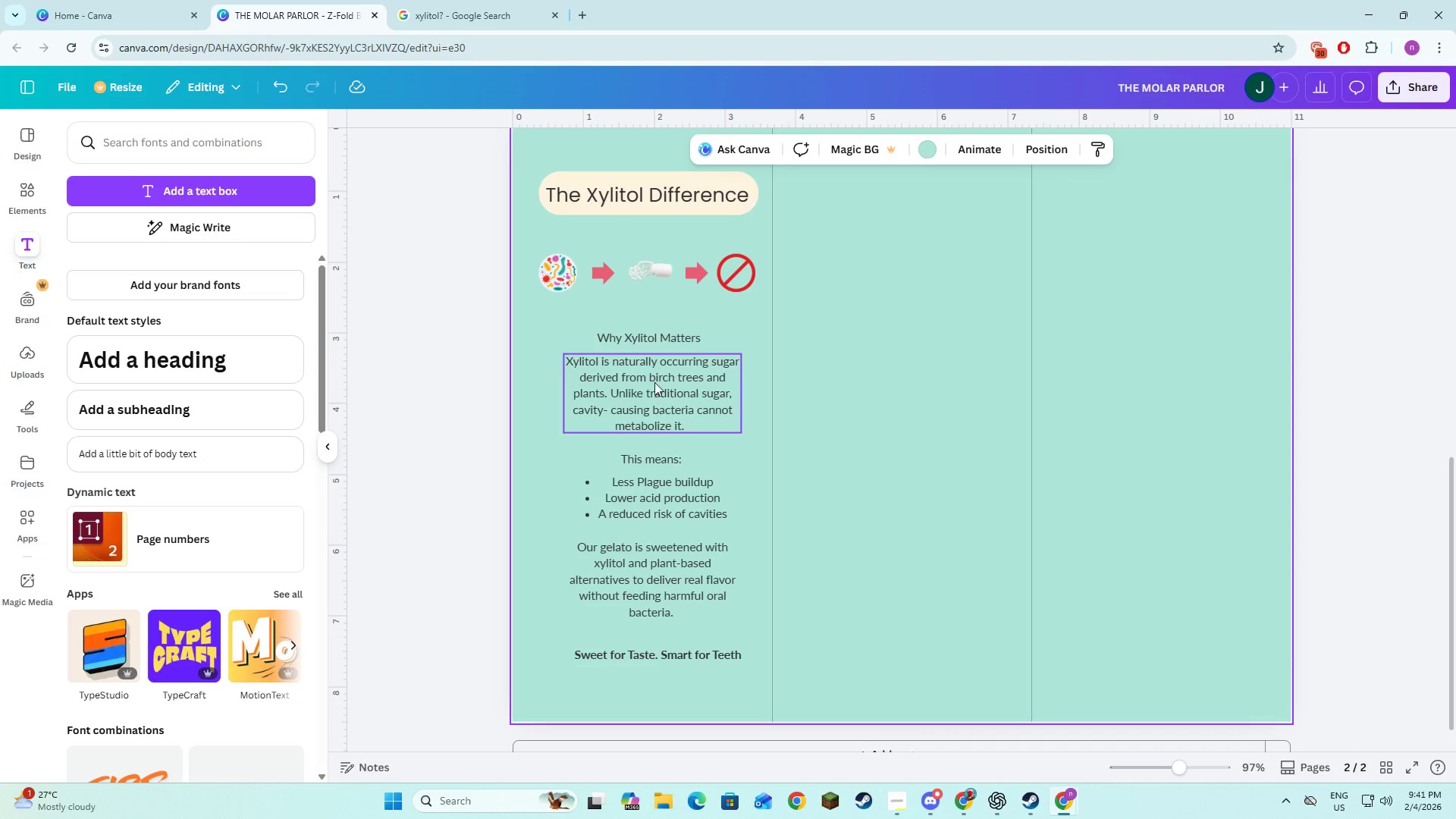 
left_click([654, 382])
 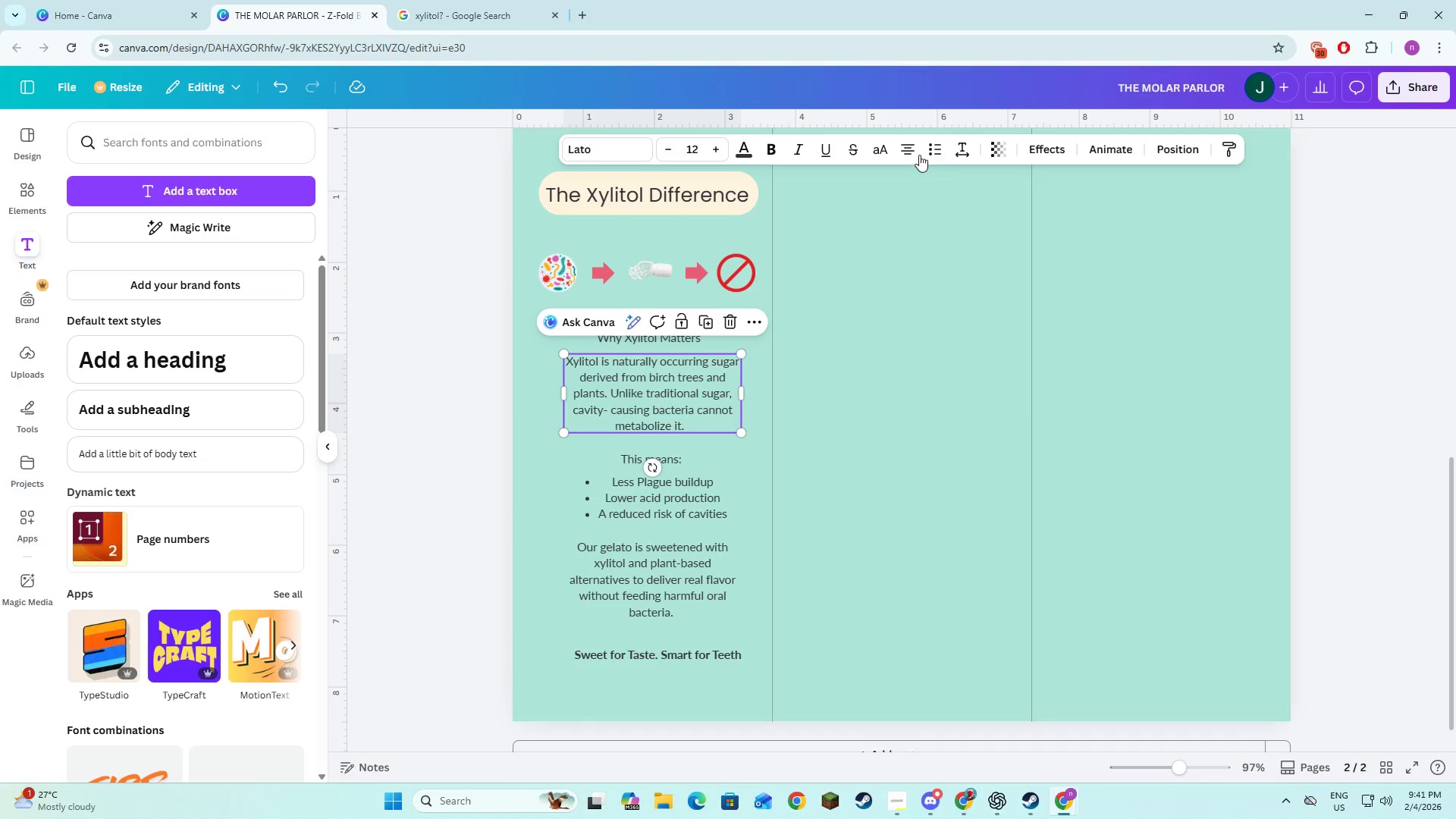 
left_click([913, 153])
 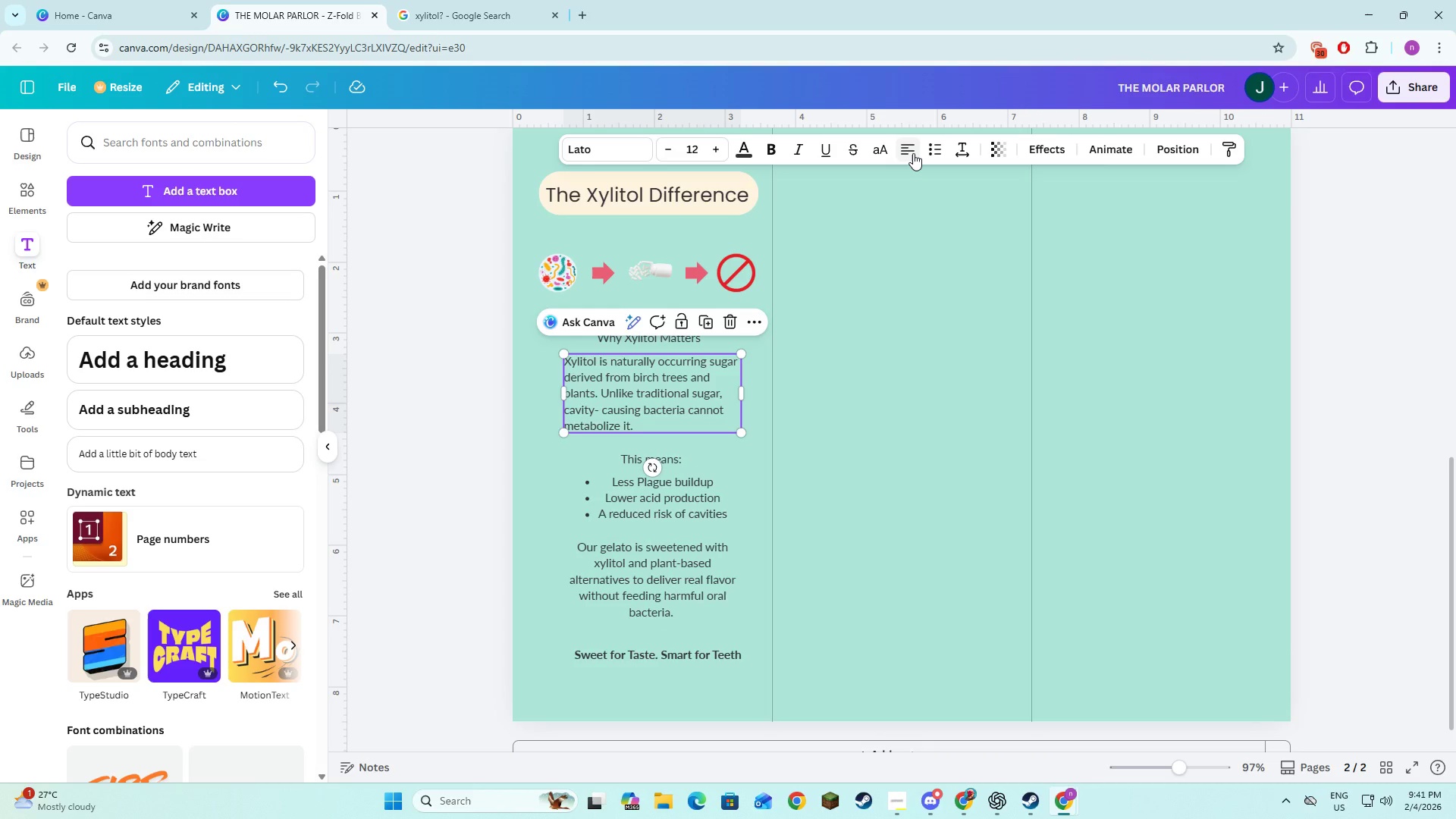 
left_click([913, 153])
 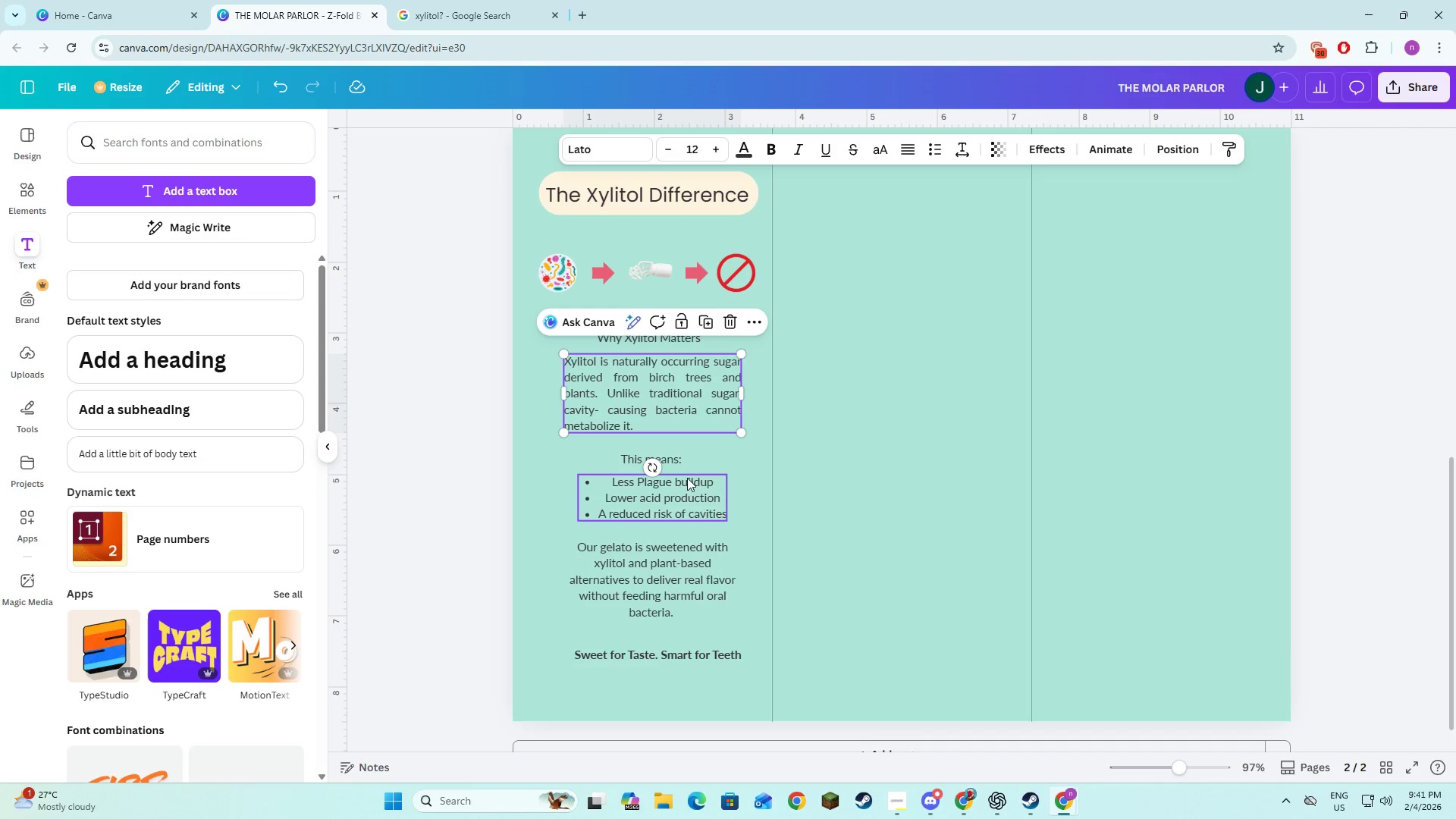 
left_click([680, 498])
 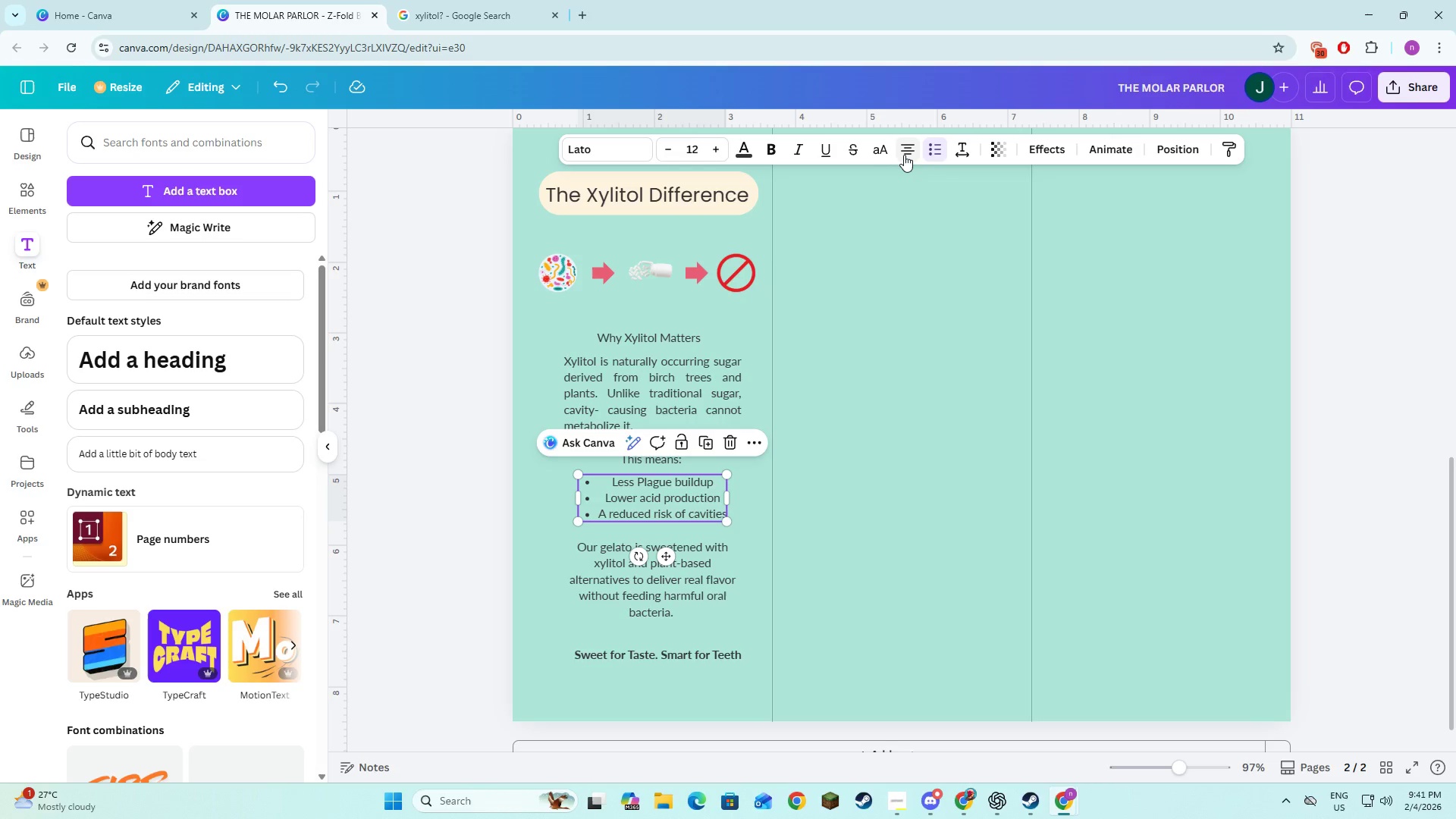 
double_click([904, 155])
 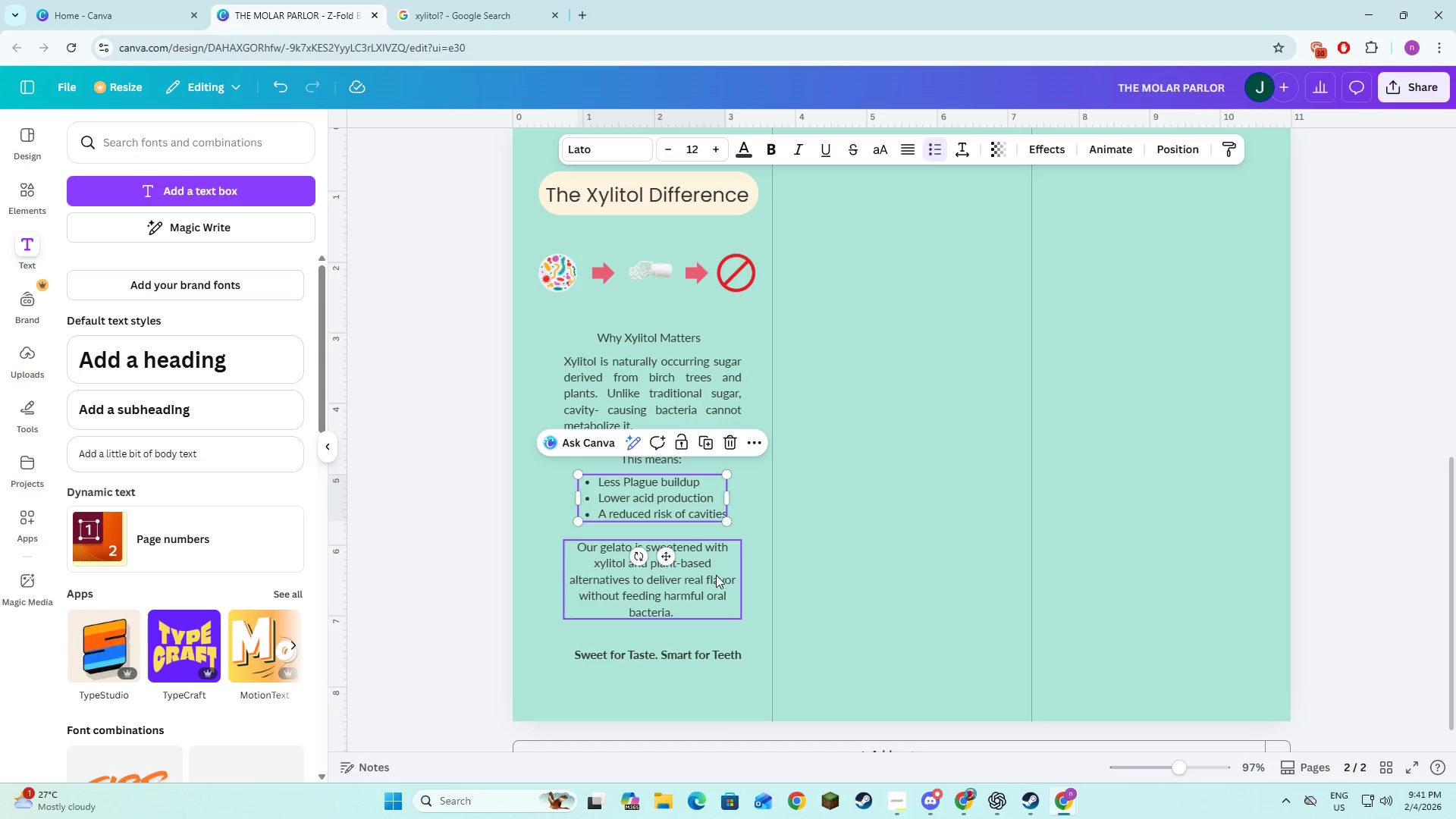 
left_click([709, 588])
 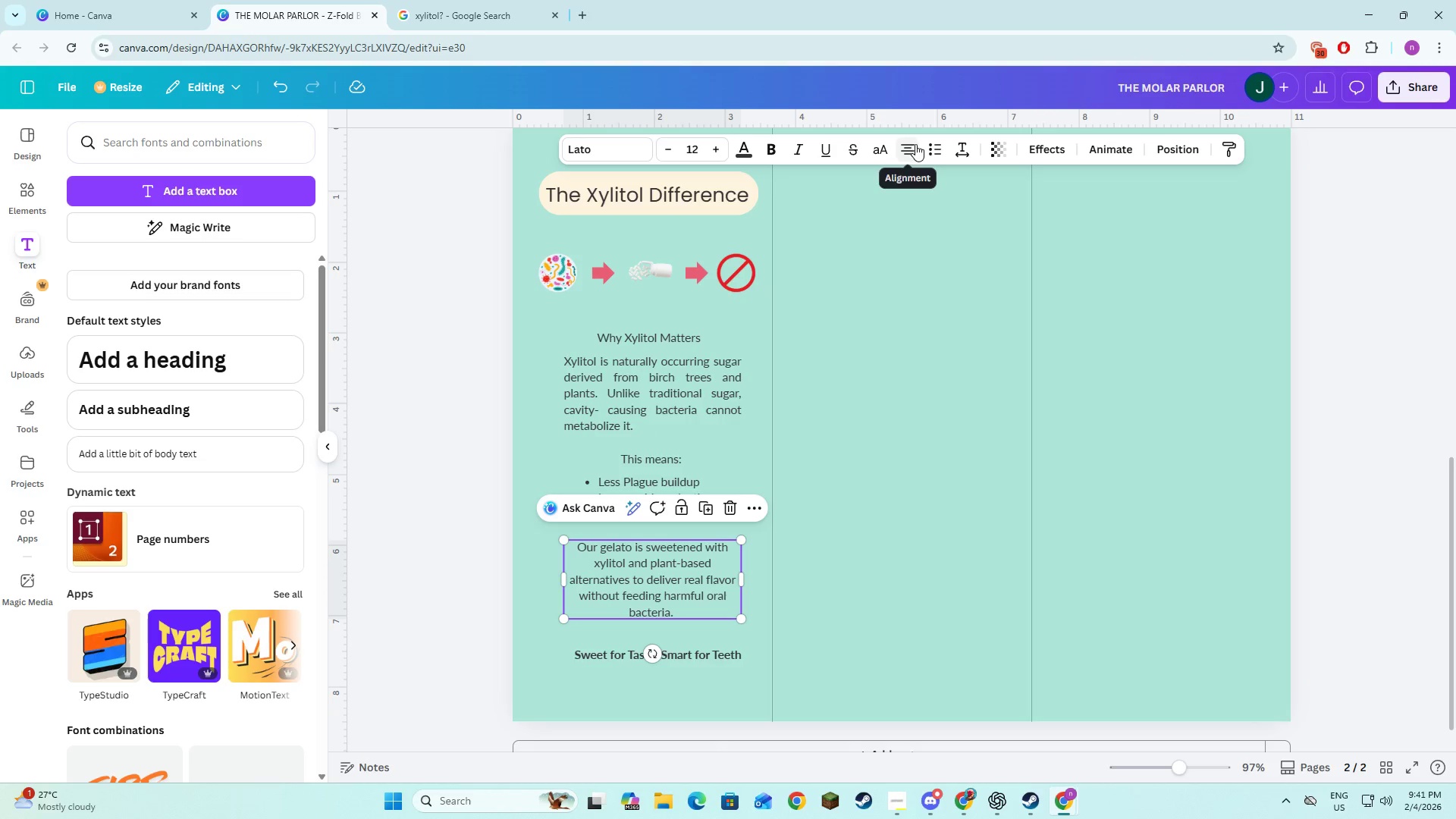 
double_click([915, 144])
 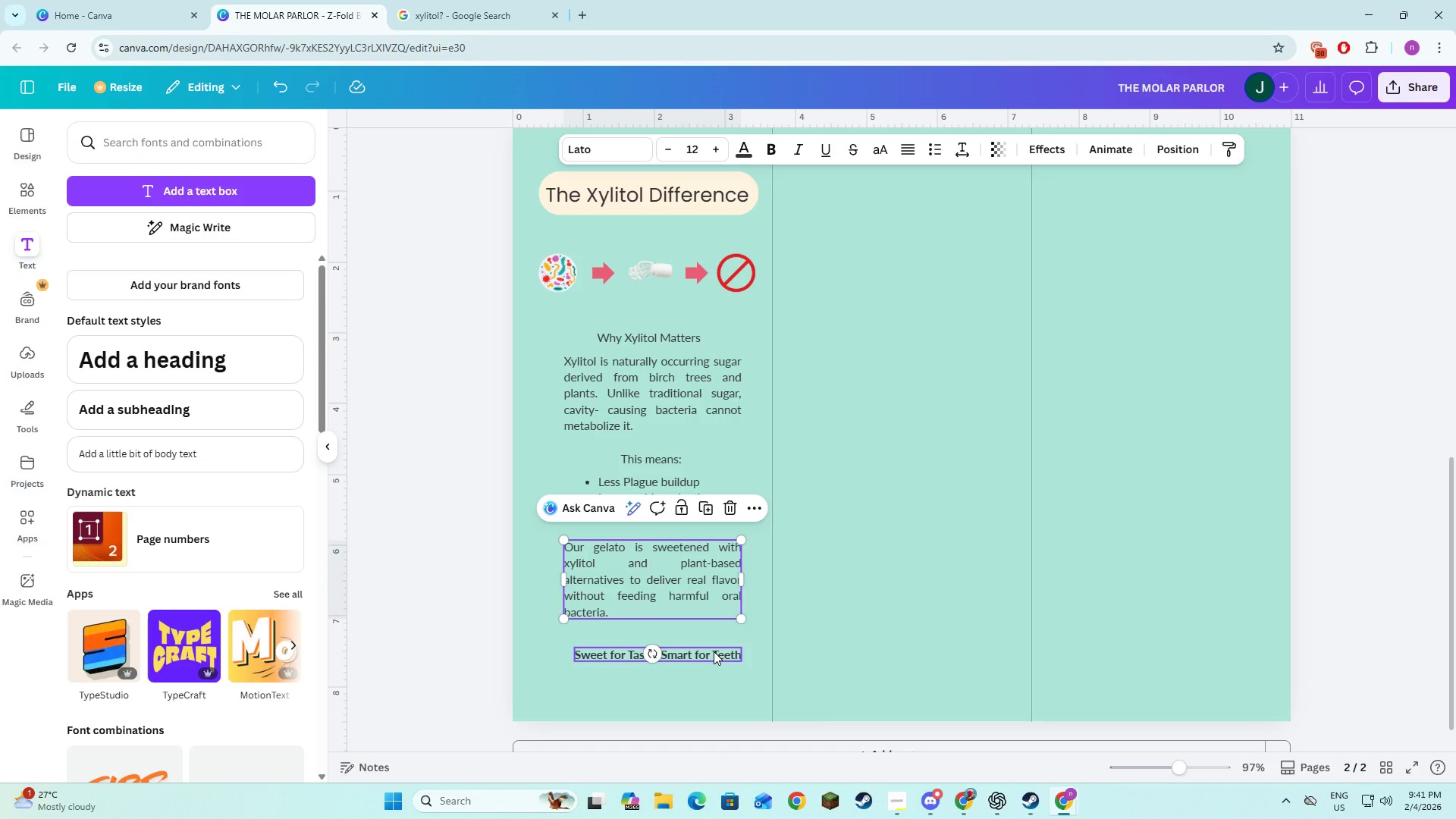 
left_click([714, 651])
 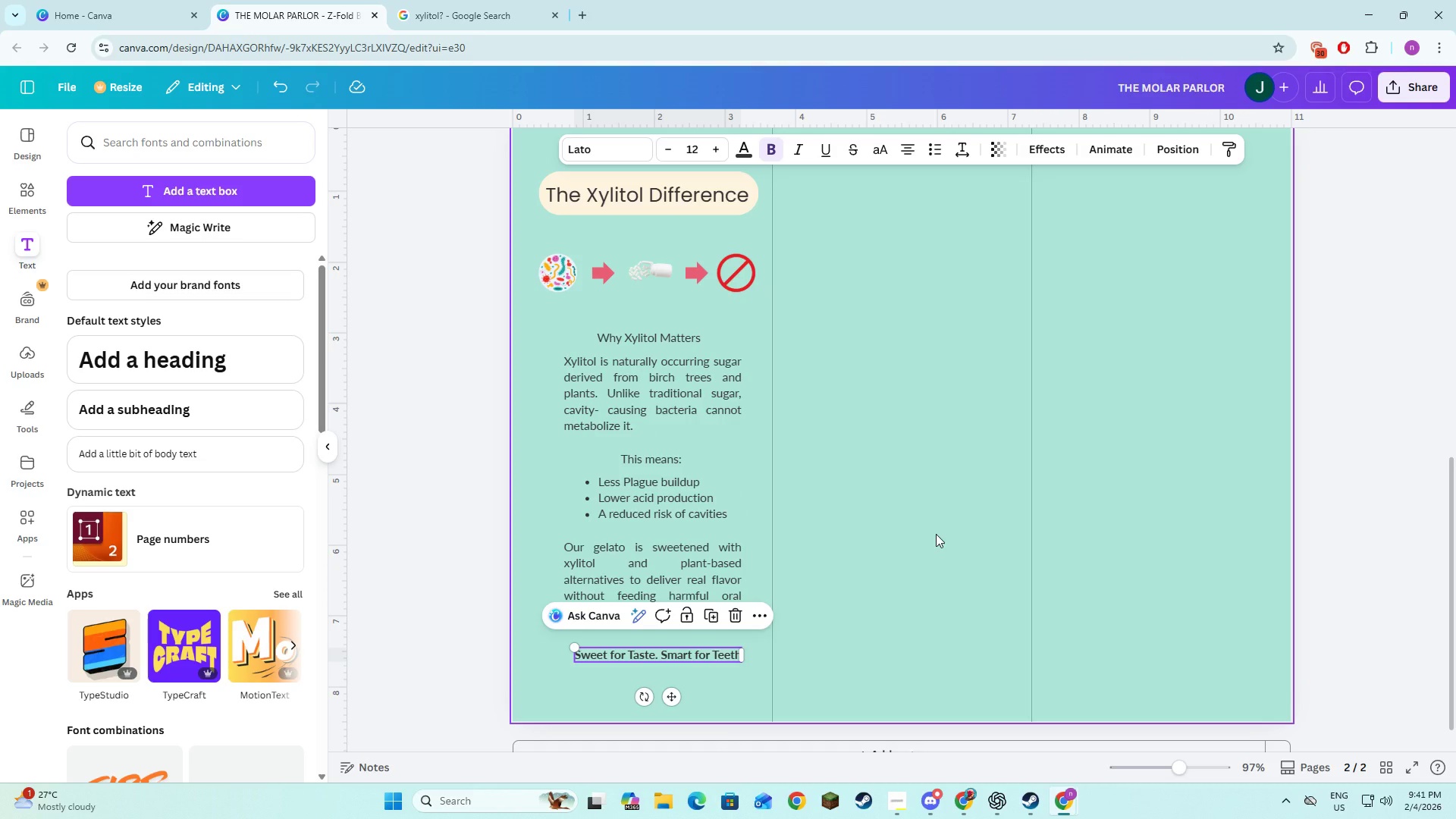 
left_click([936, 534])
 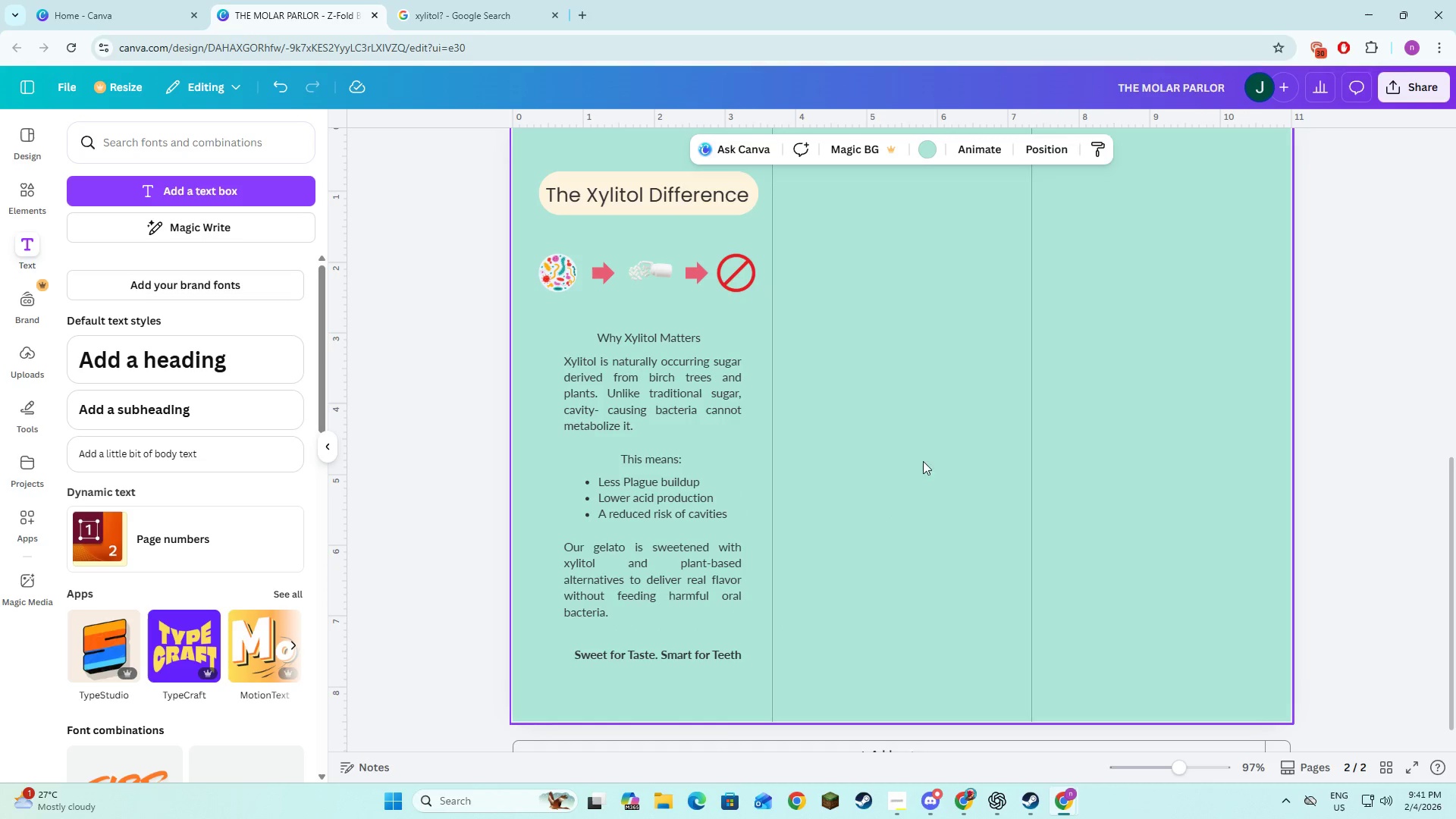 
left_click([940, 474])
 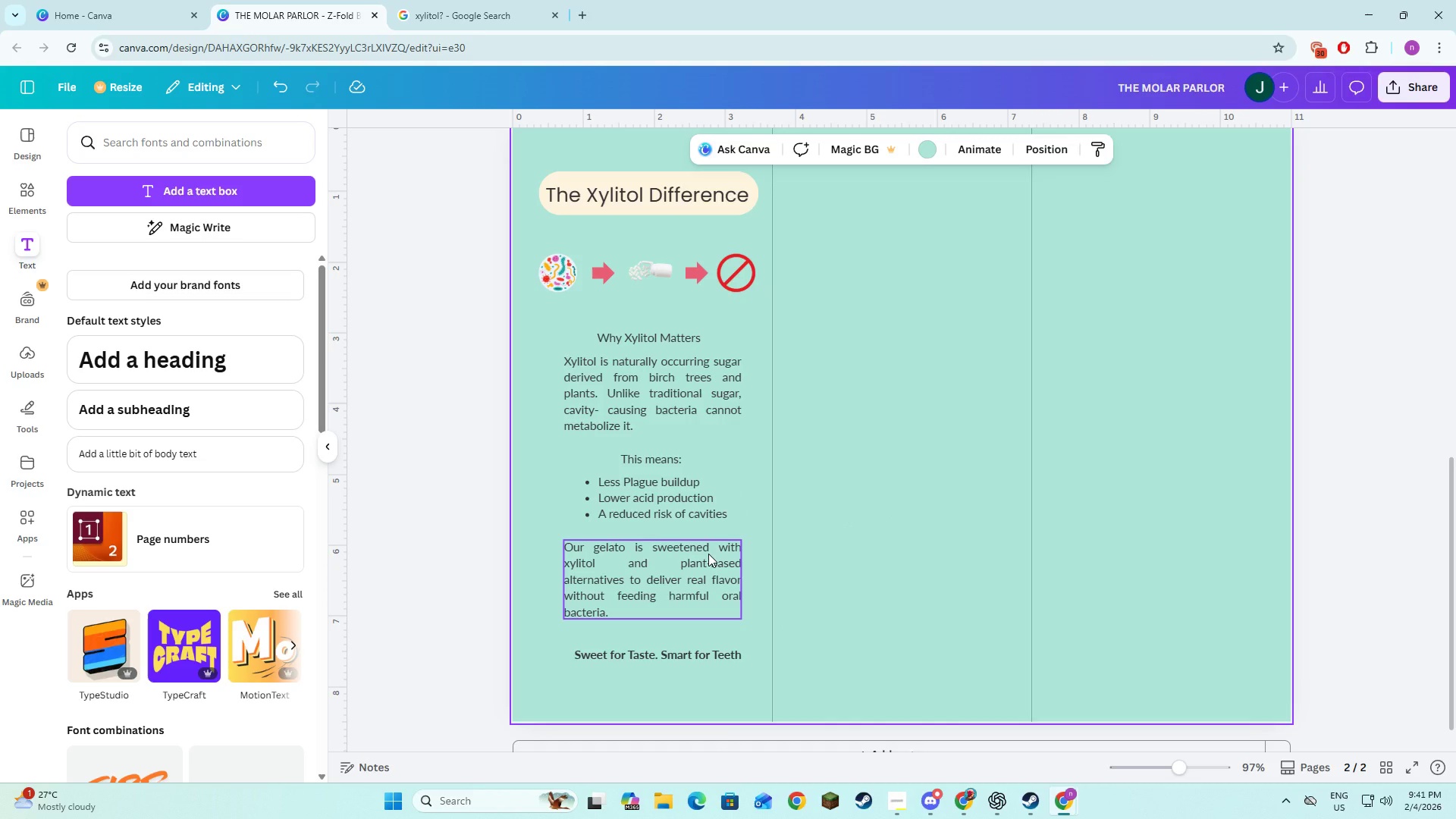 
left_click([922, 521])
 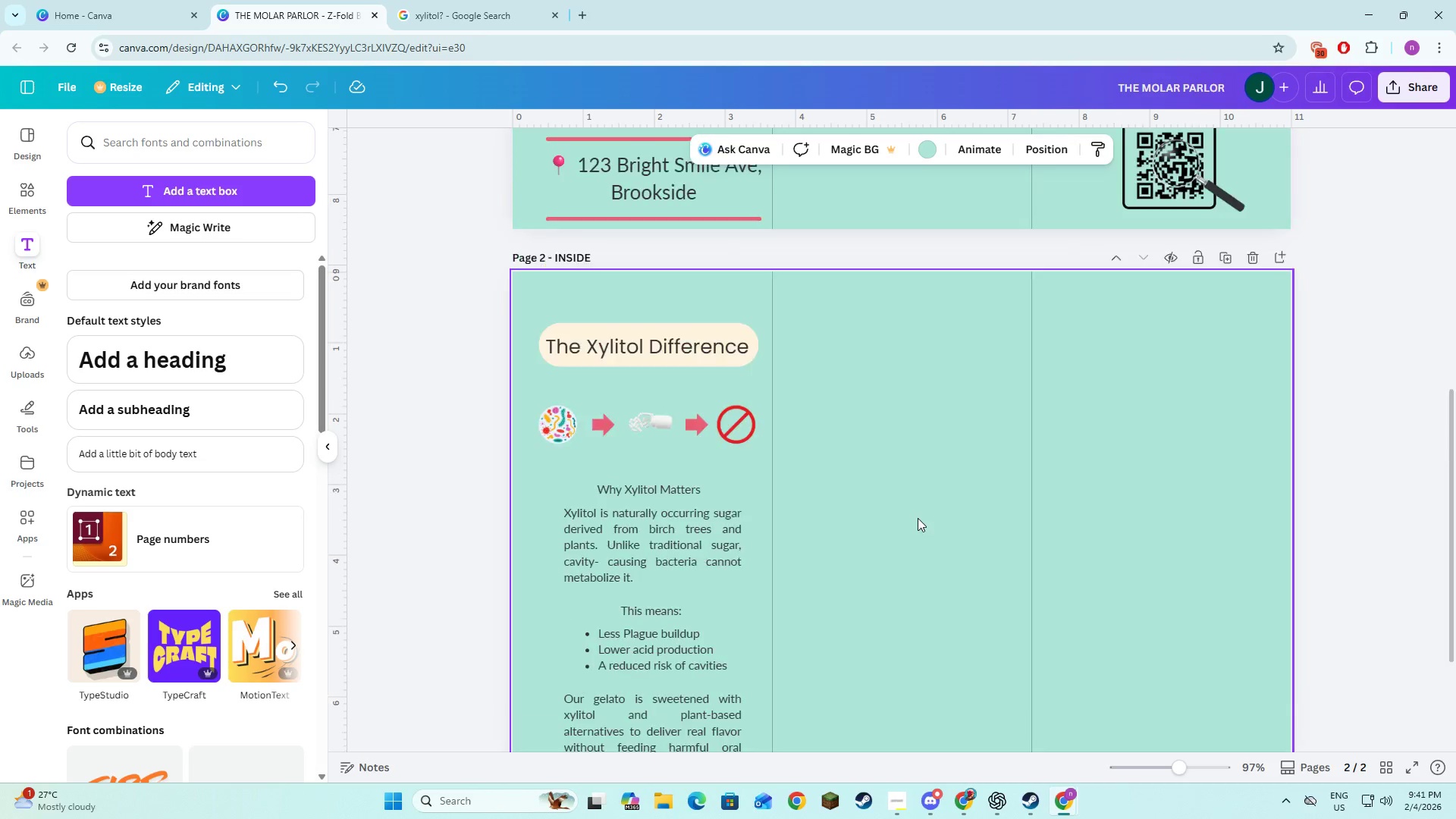 
scroll: coordinate [918, 518], scroll_direction: up, amount: 2.0
 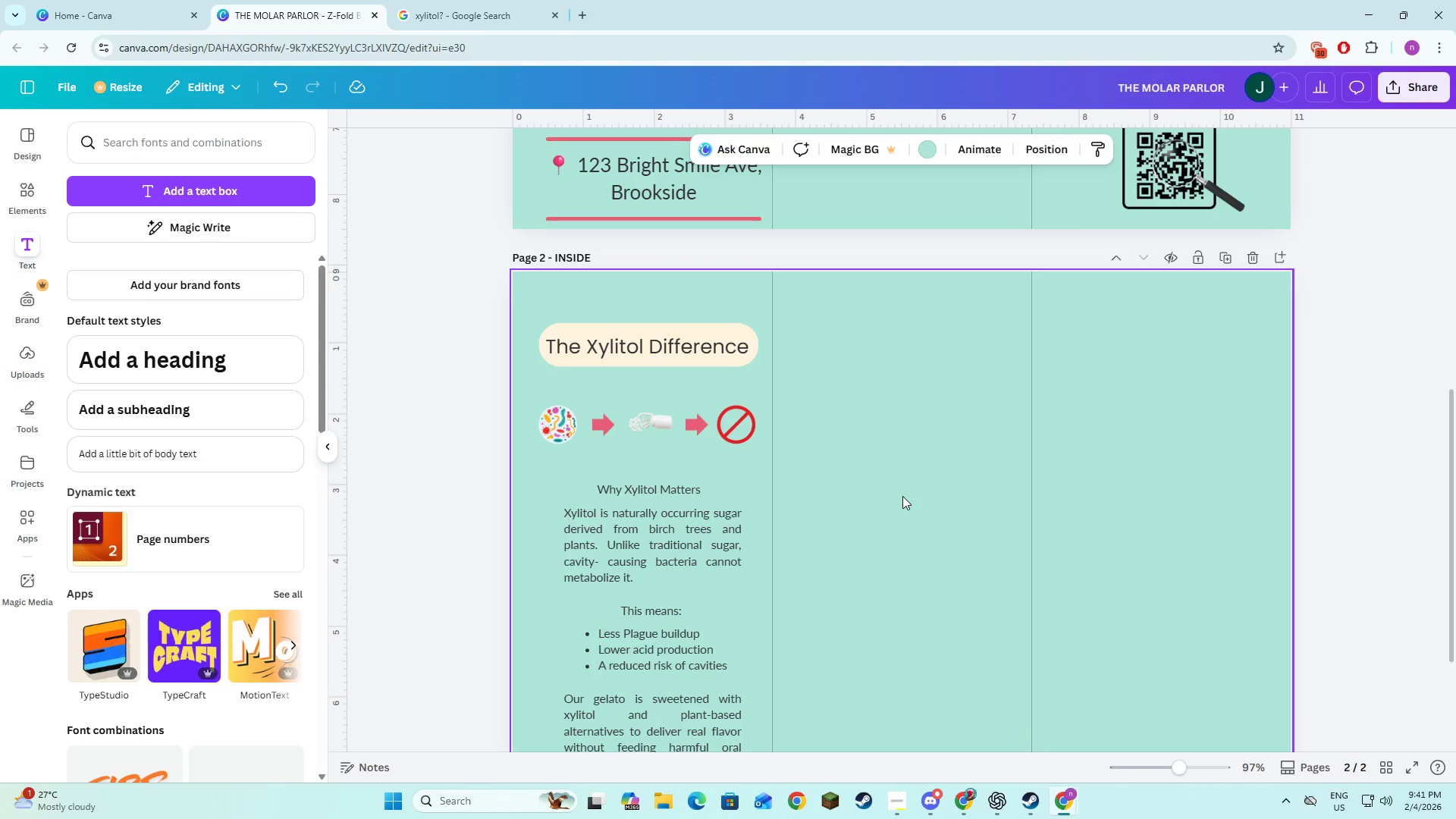 
key(Alt+AltLeft)
 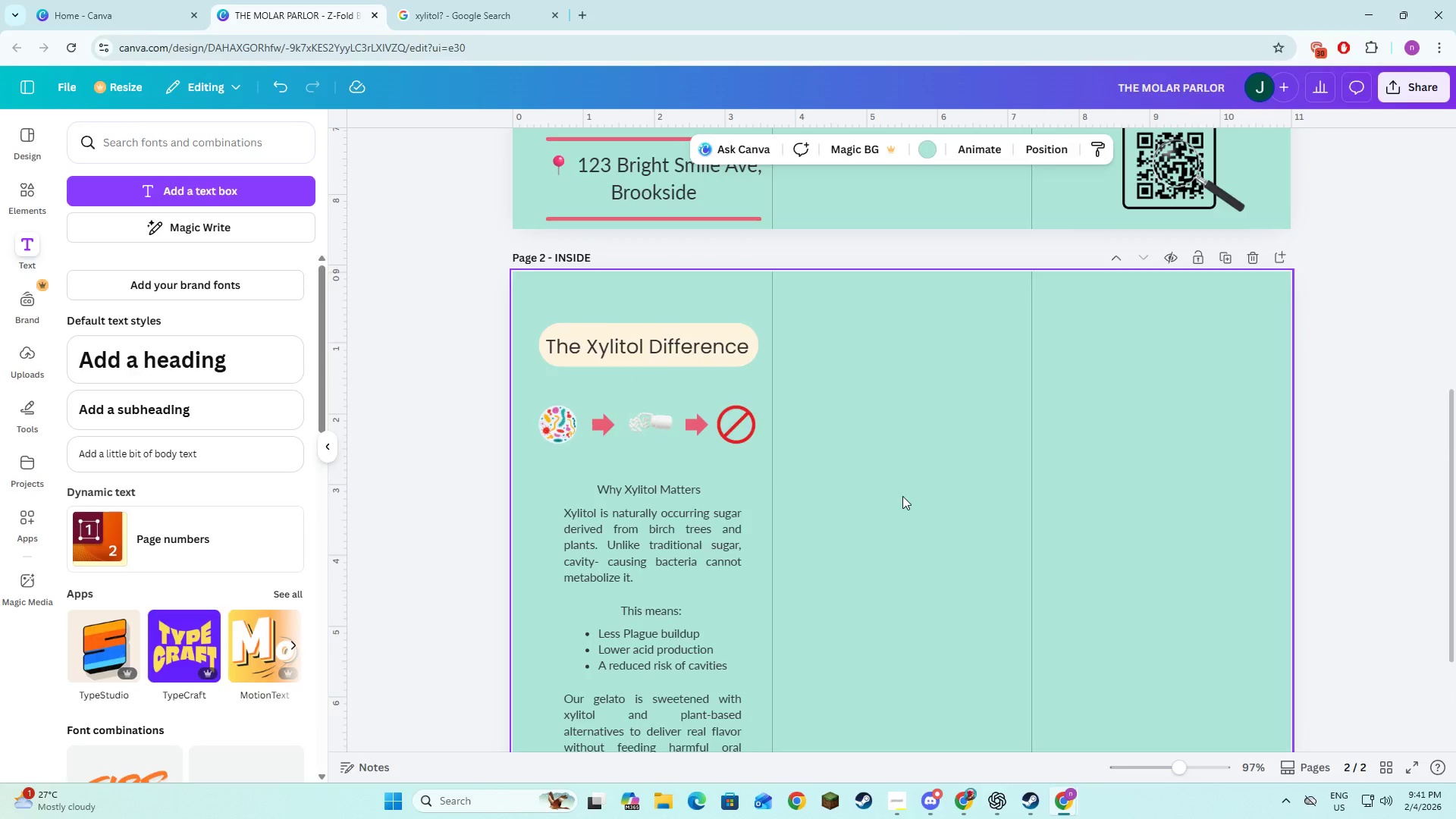 
key(Alt+Tab)
 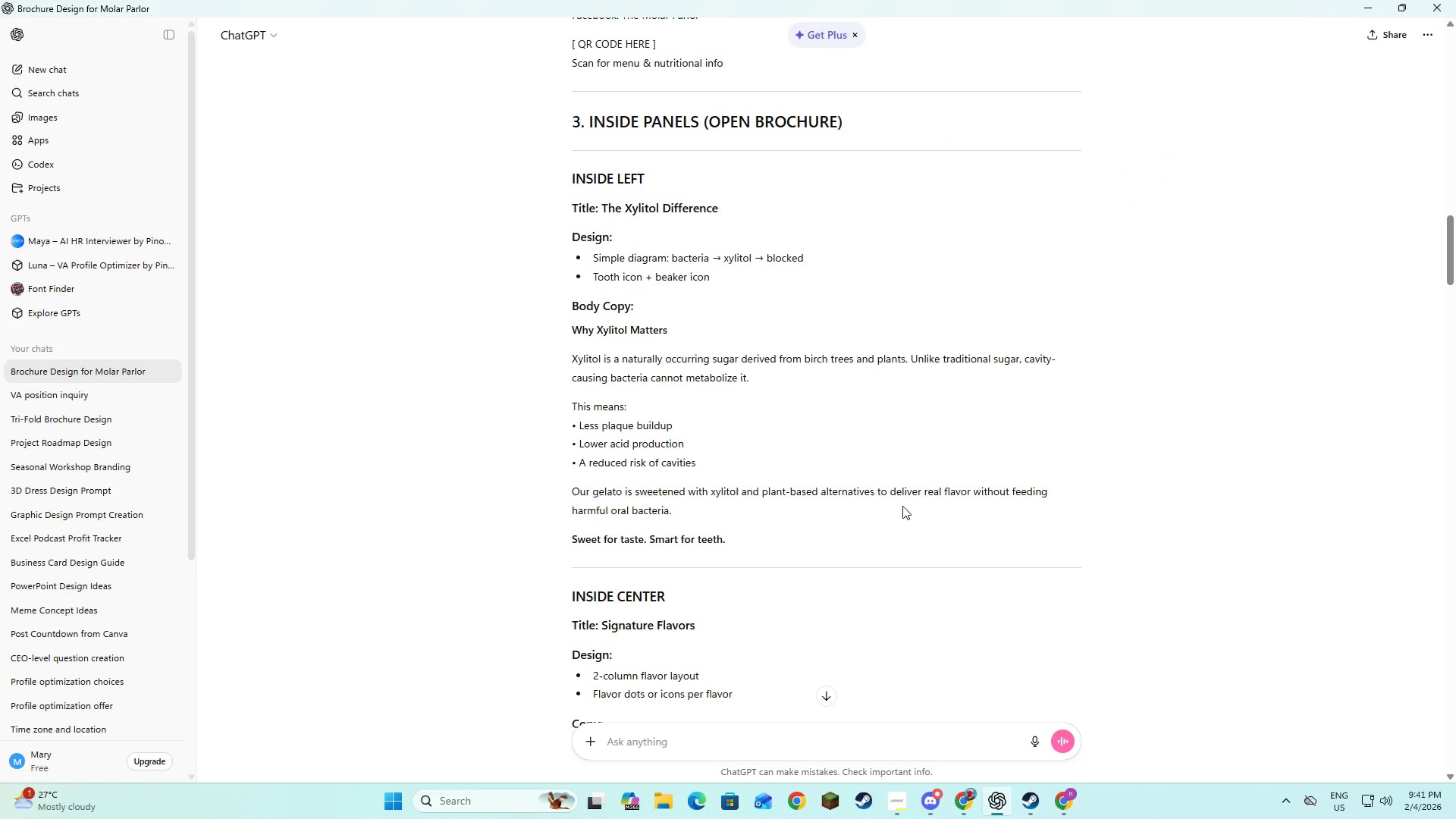 
key(Alt+Tab)
 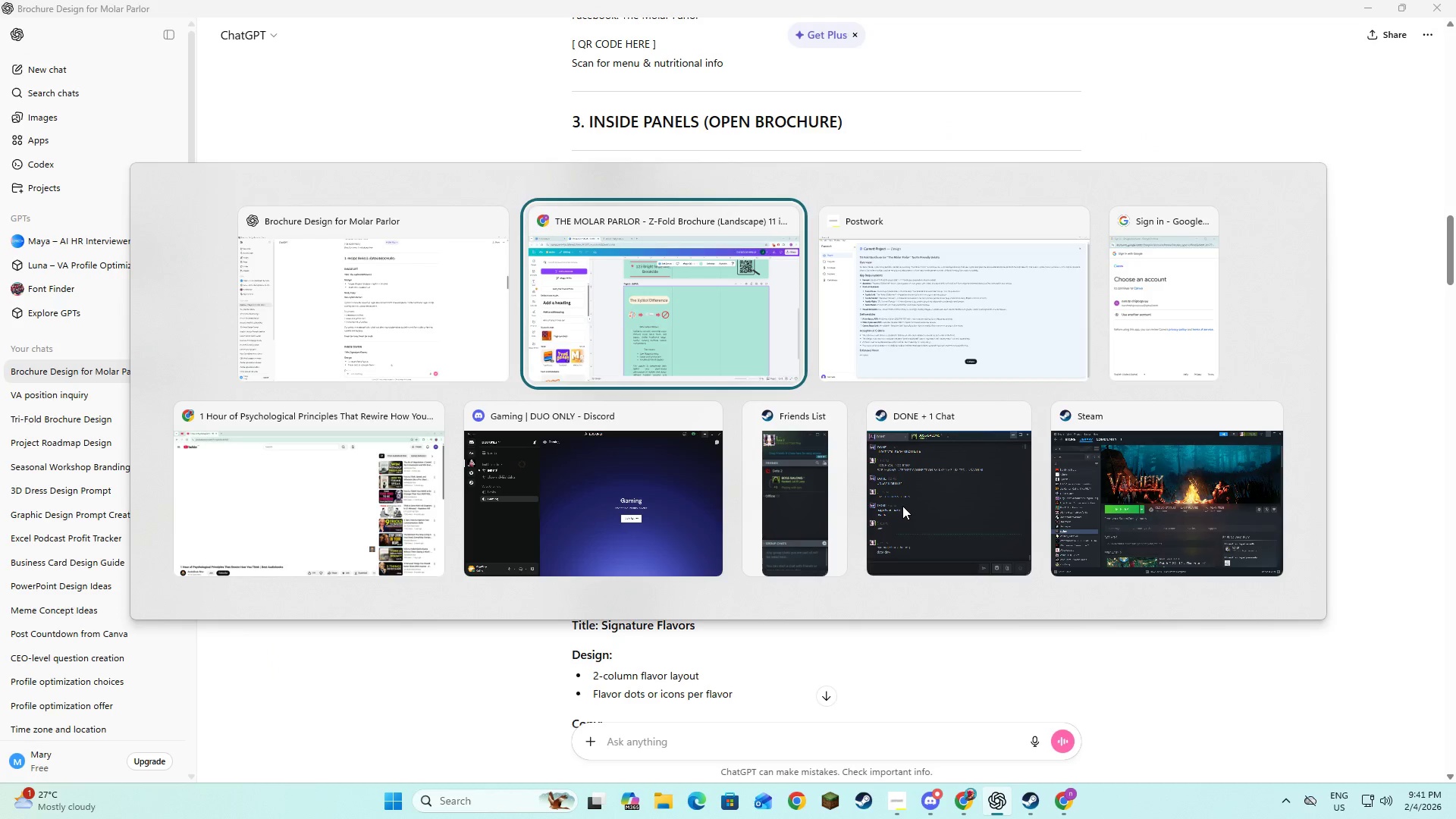 
key(Alt+Tab)